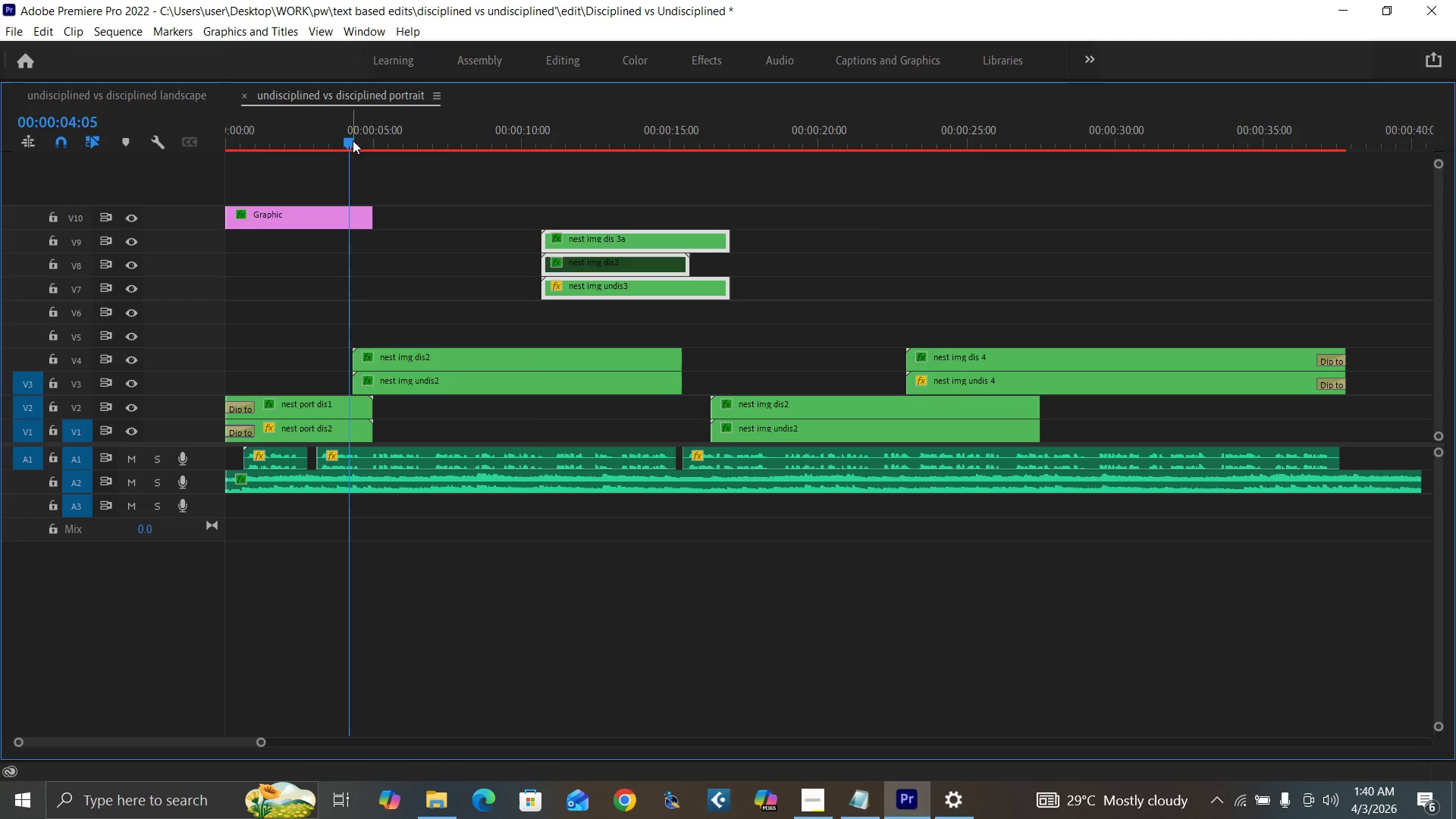 
key(ArrowRight)
 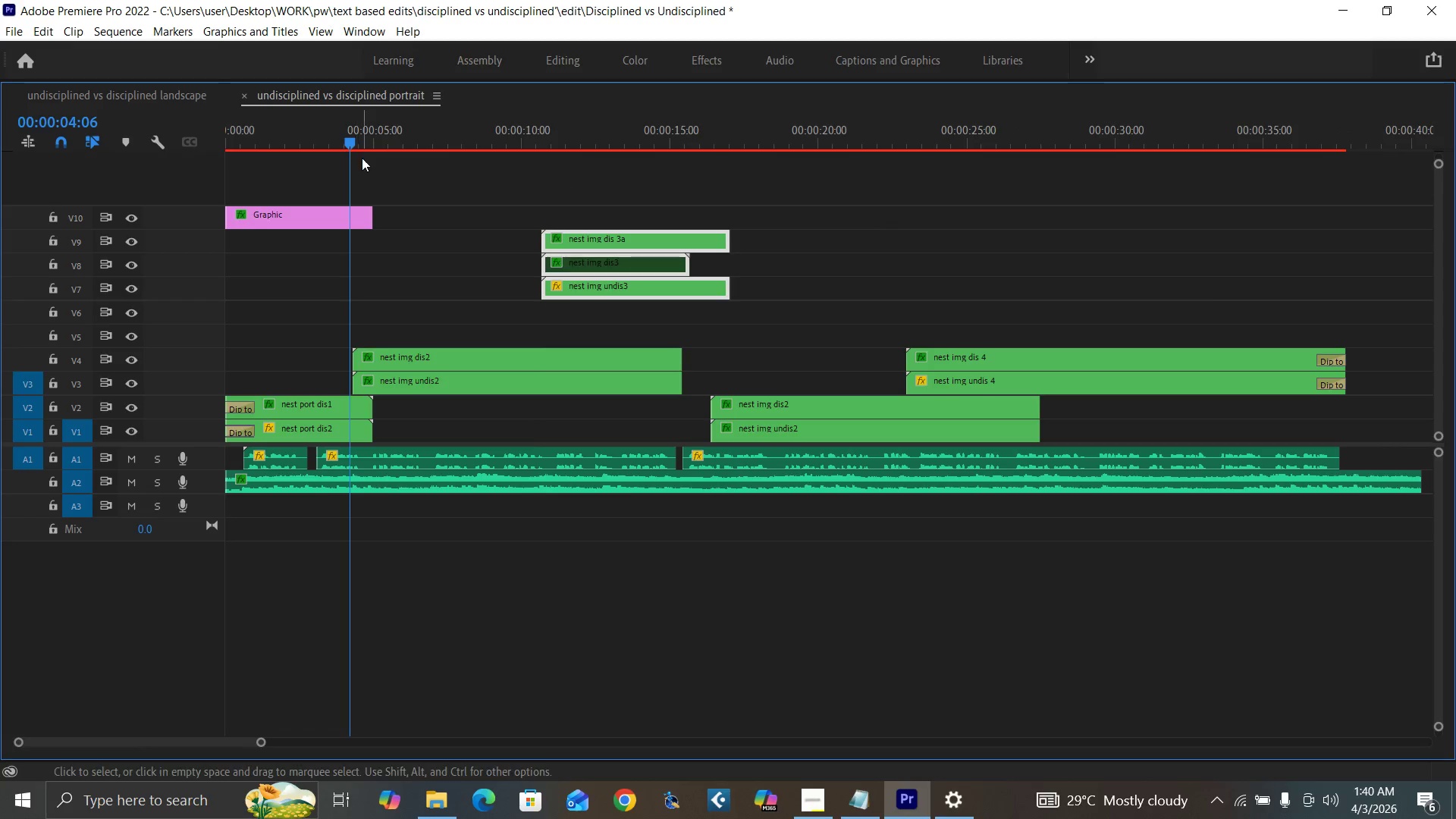 
key(ArrowRight)
 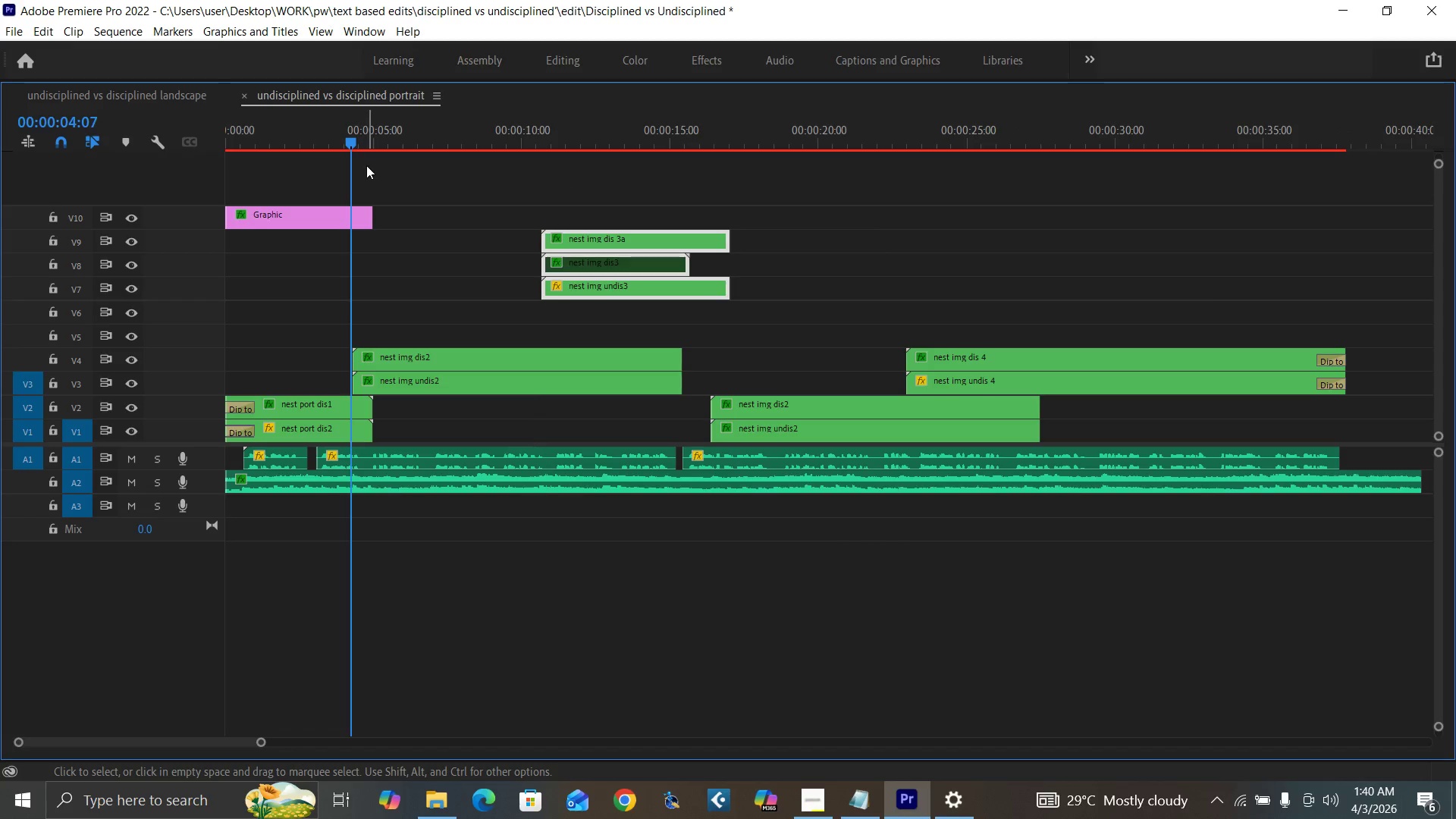 
key(ArrowRight)
 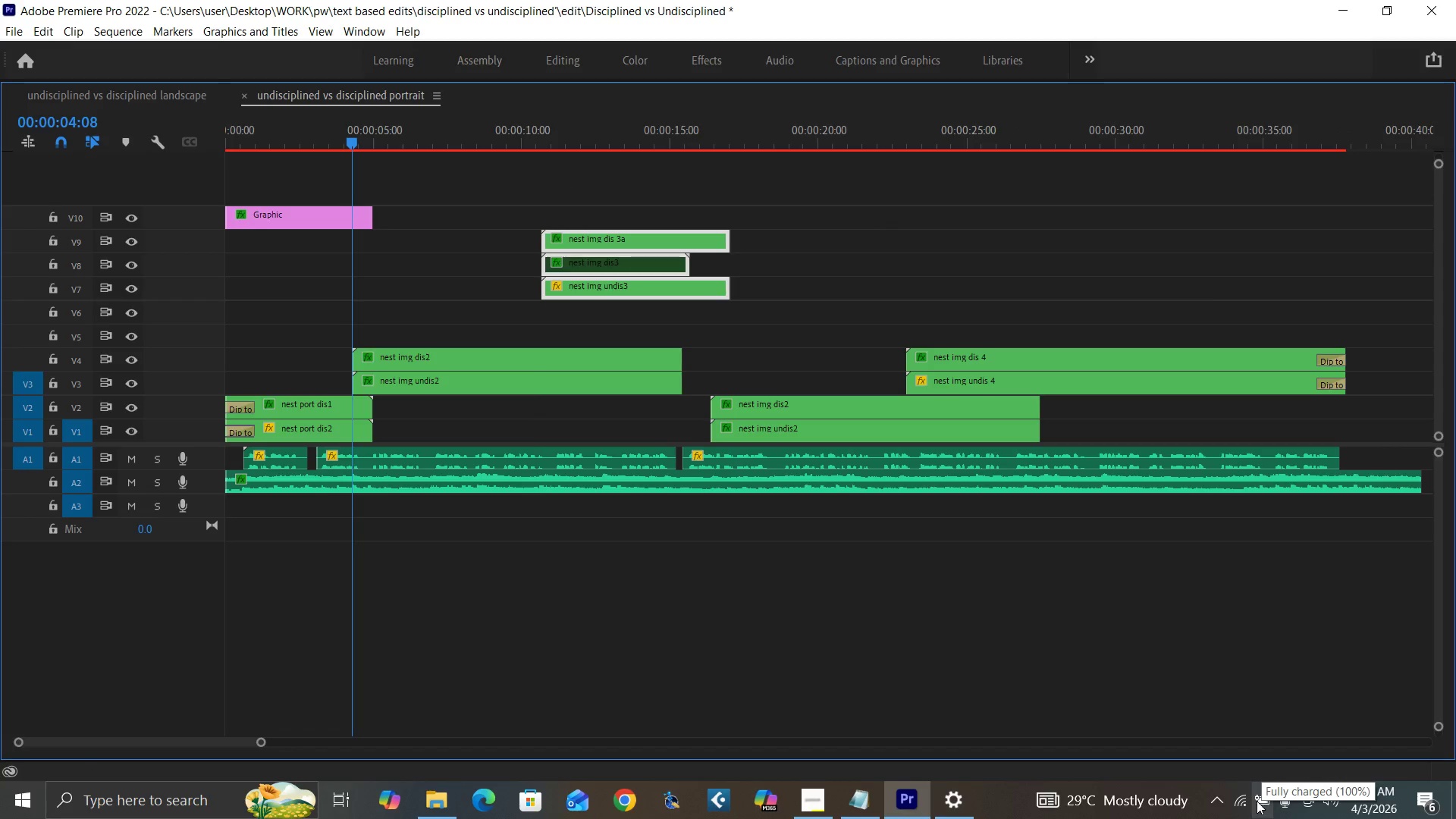 
key(Control+S)
 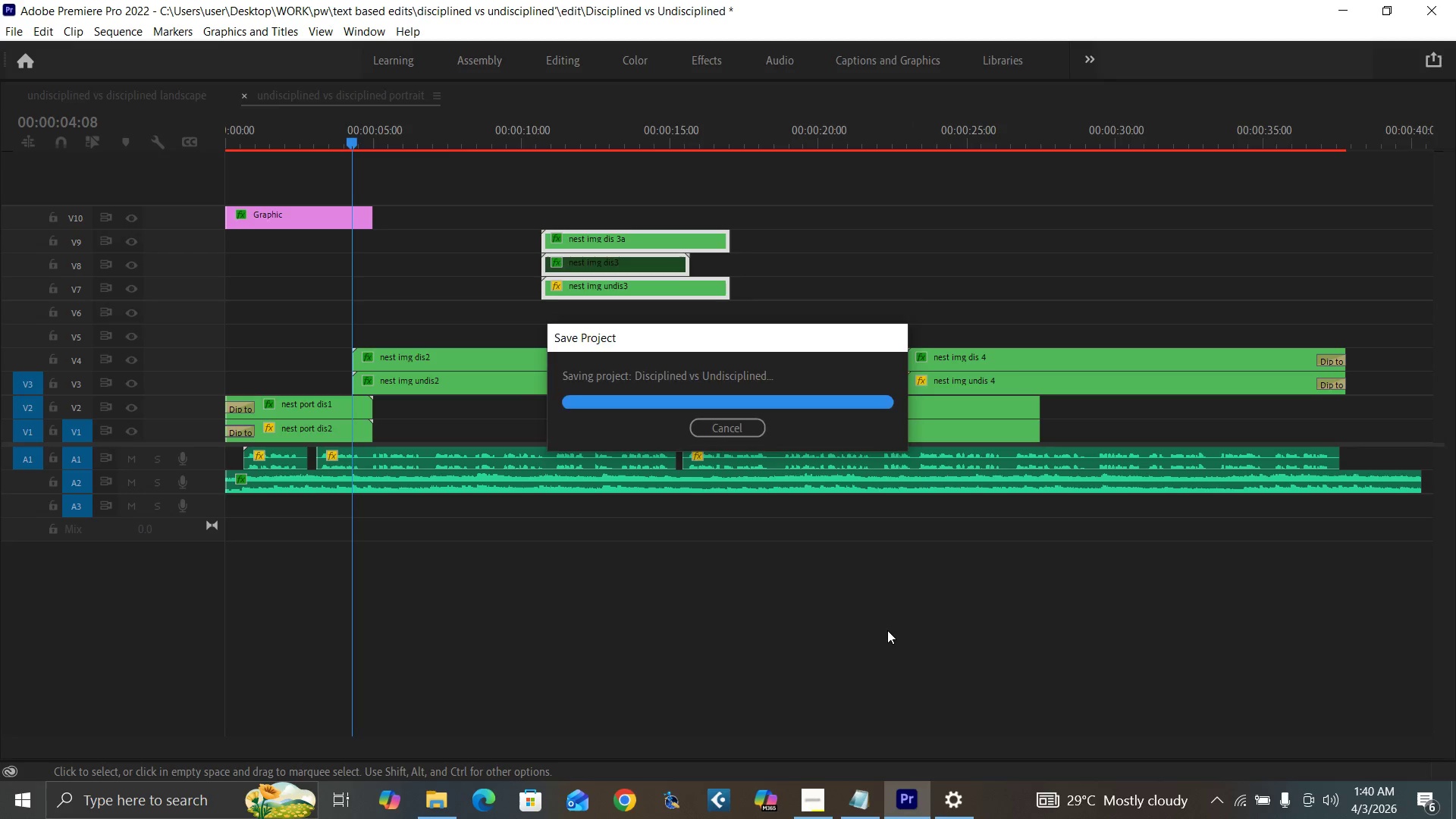 
key(Backquote)
 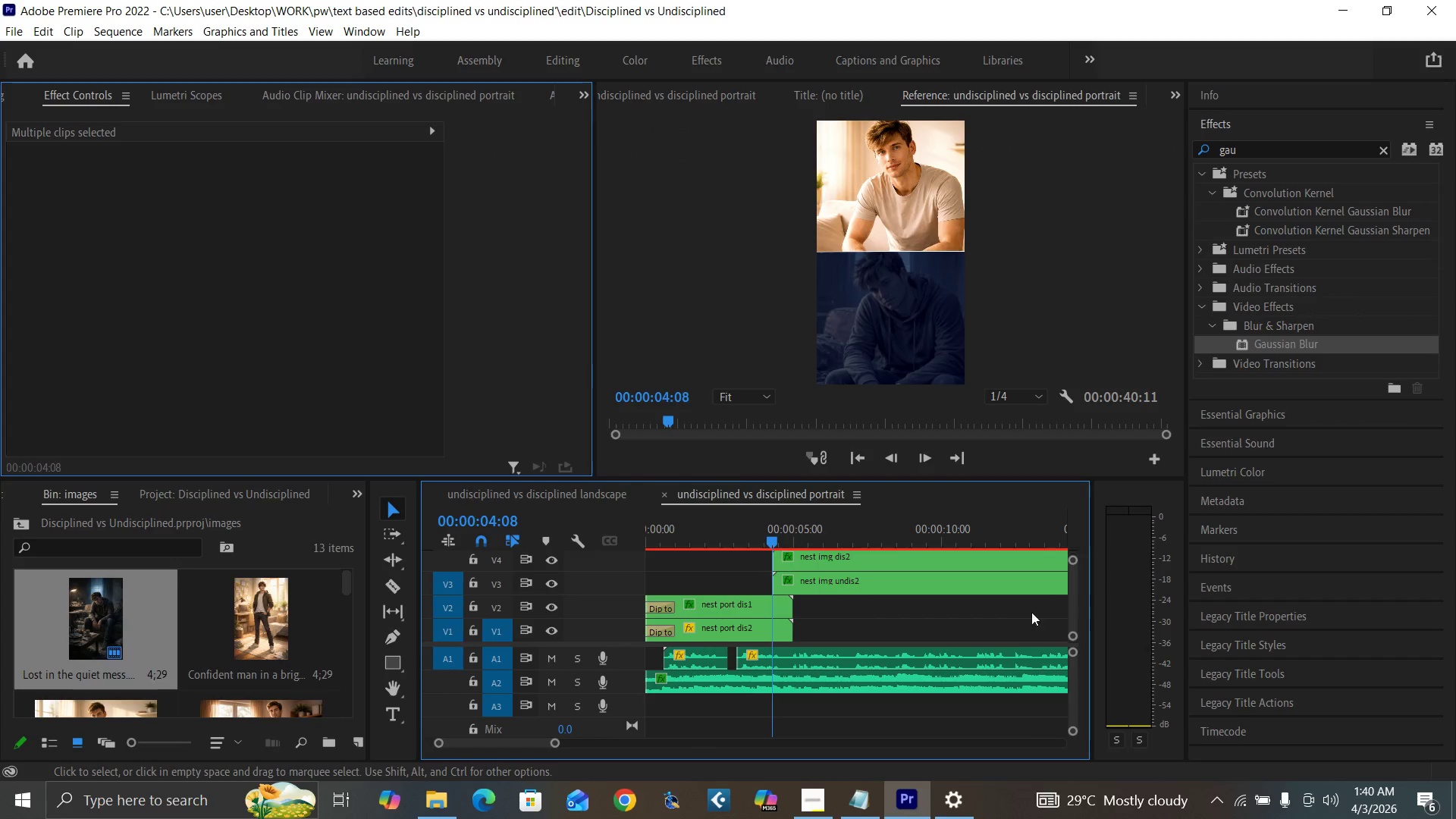 
mouse_move([1043, 605])
 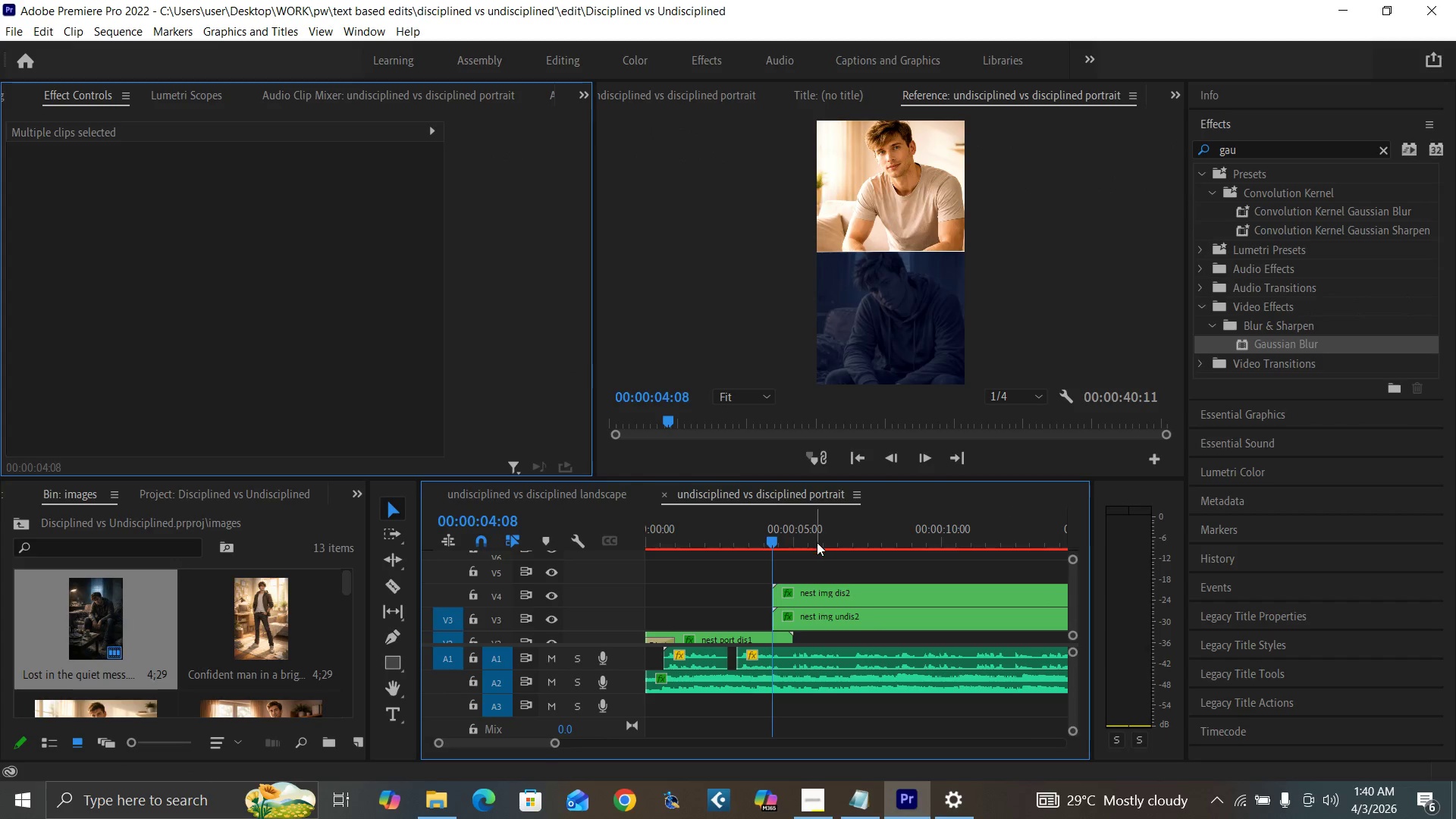 
left_click([817, 543])
 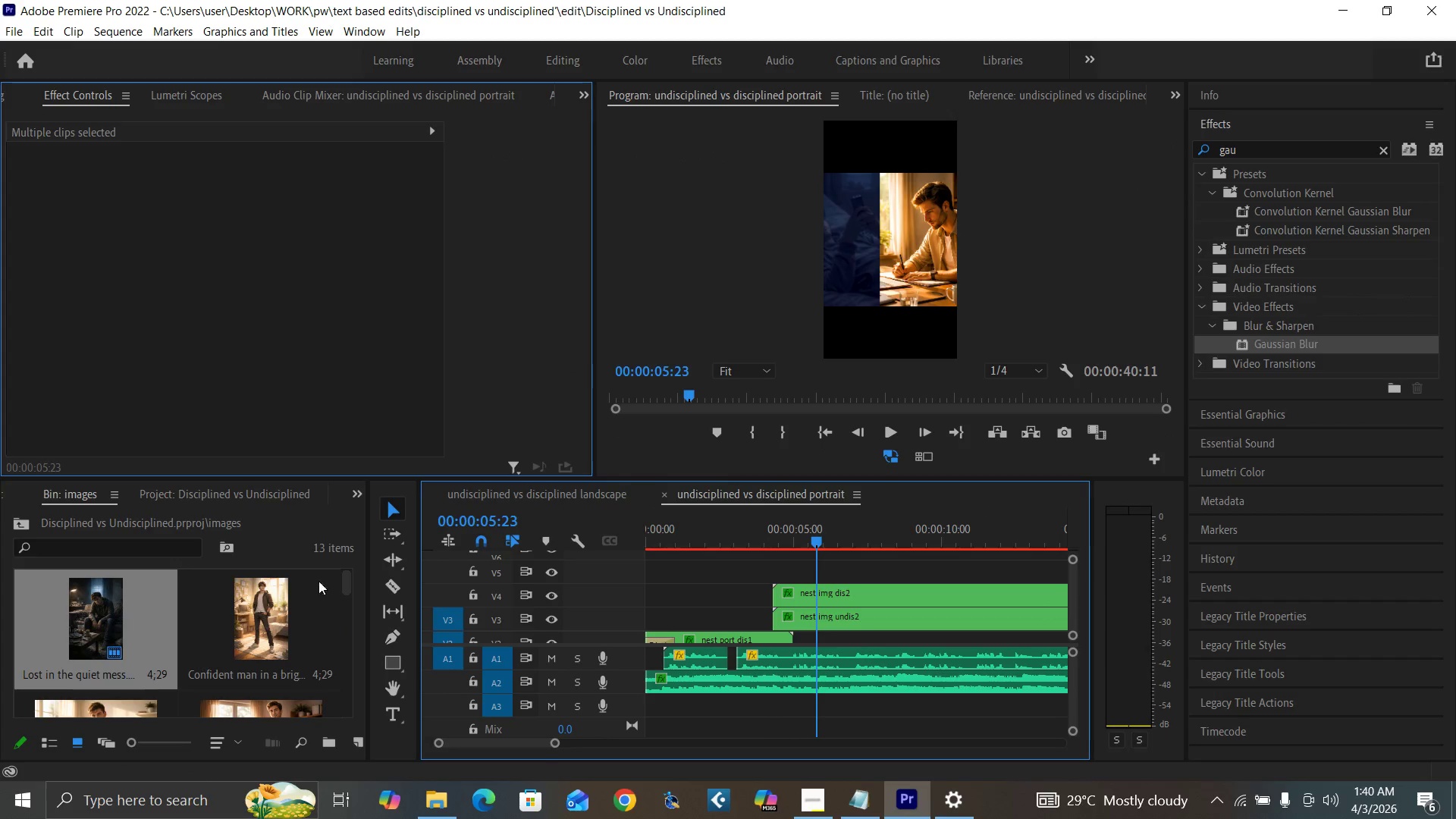 
left_click_drag(start_coordinate=[347, 585], to_coordinate=[379, 666])
 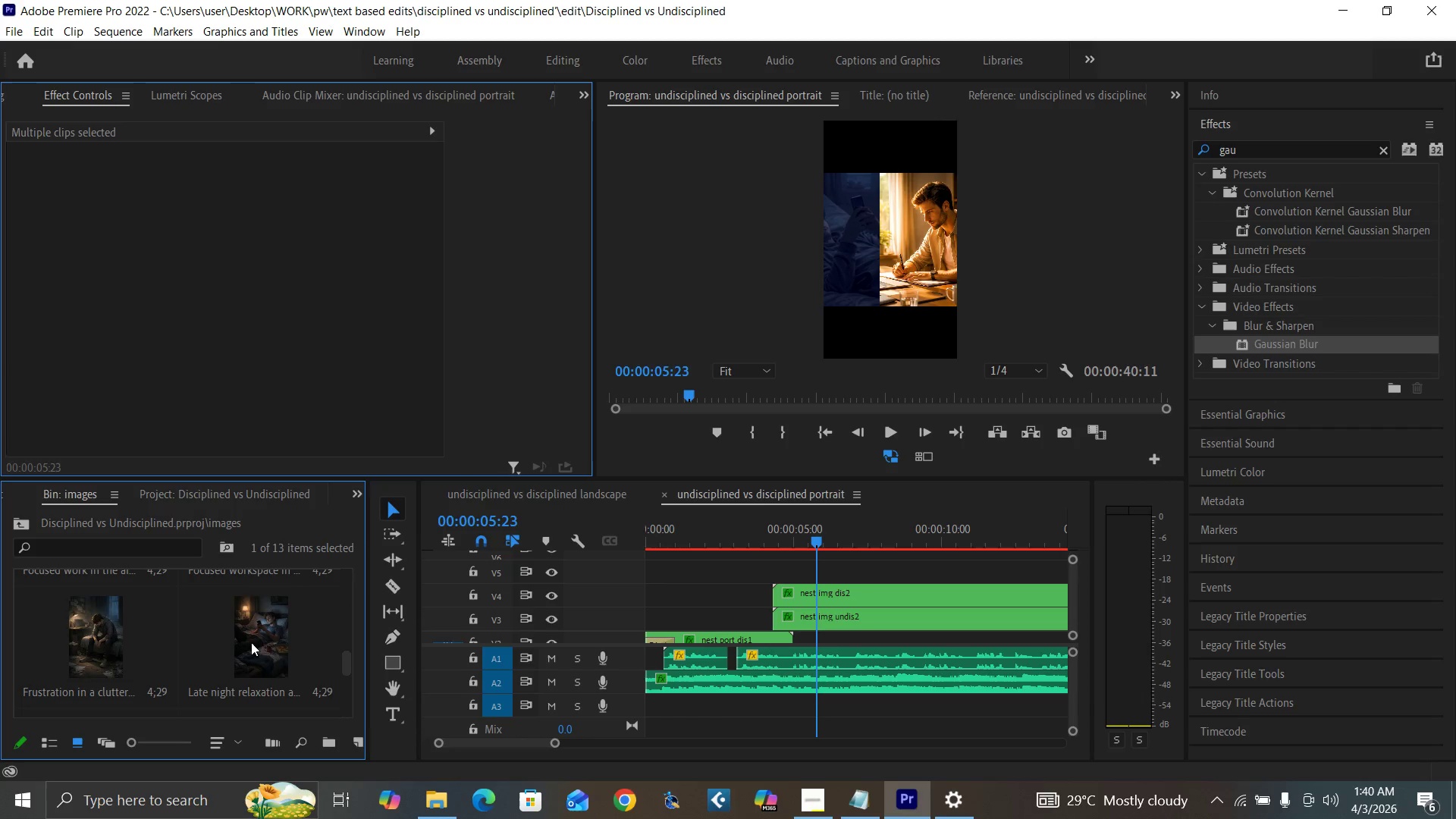 
left_click_drag(start_coordinate=[243, 639], to_coordinate=[767, 578])
 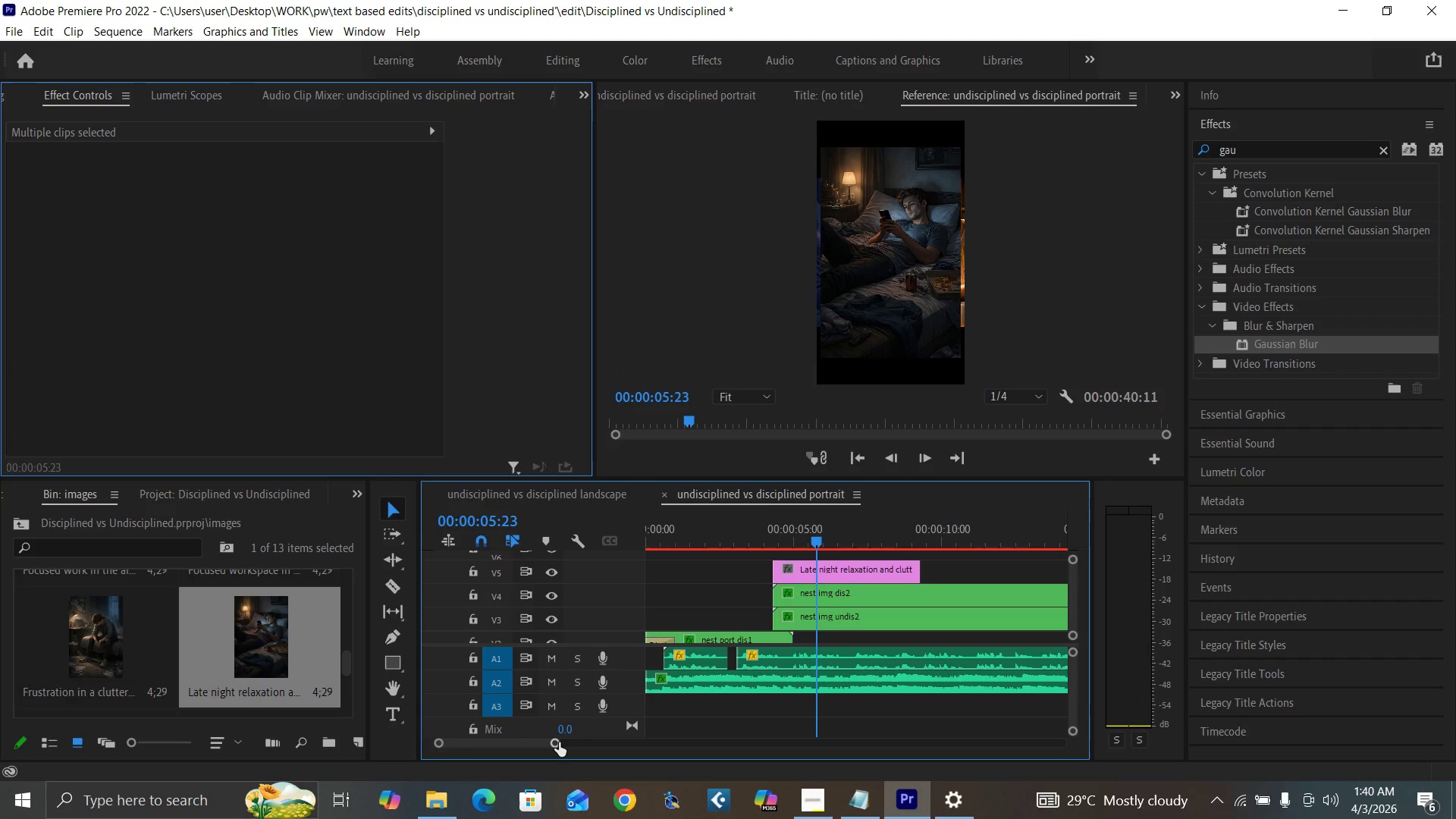 
left_click_drag(start_coordinate=[559, 742], to_coordinate=[601, 752])
 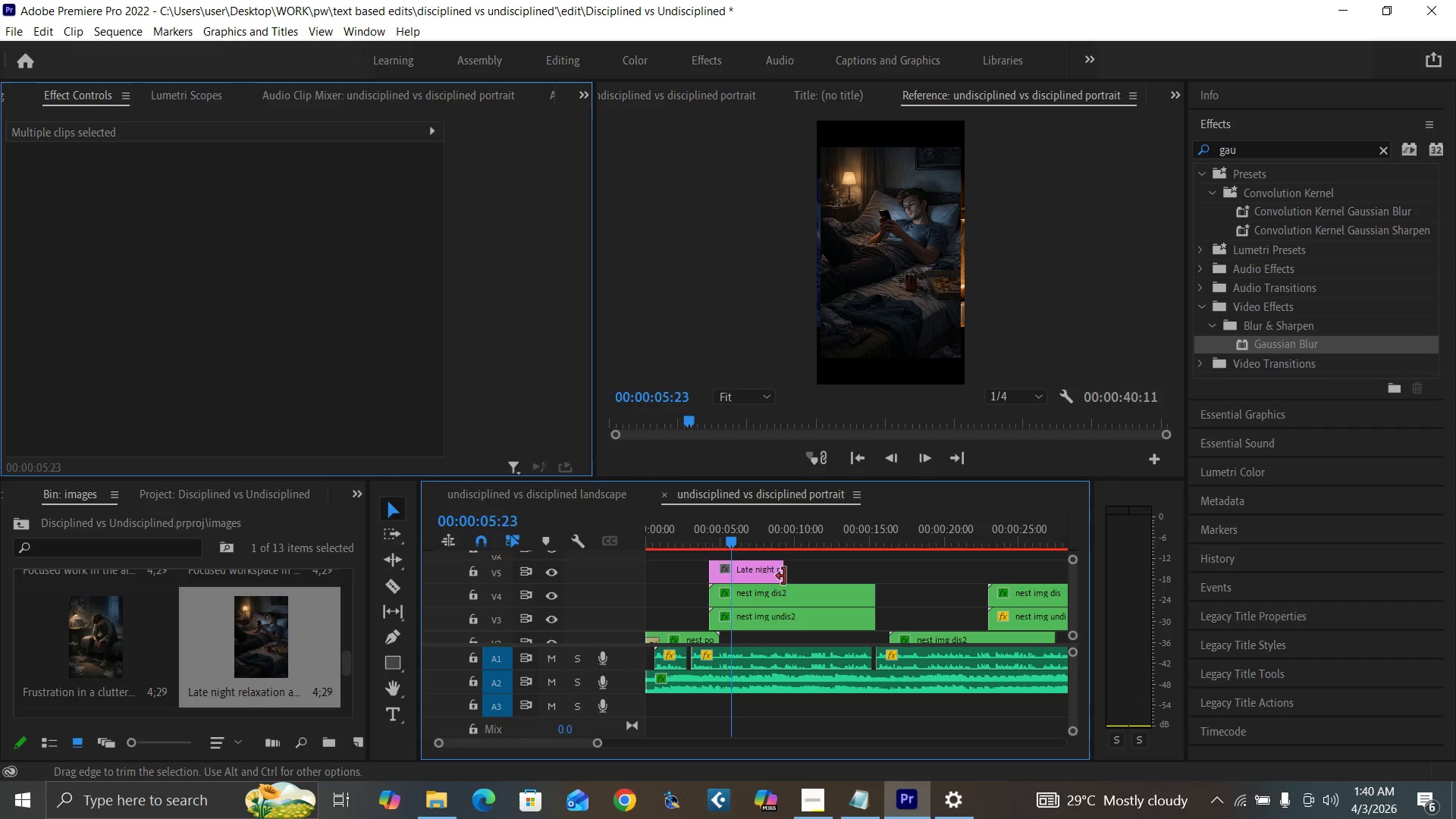 
left_click_drag(start_coordinate=[785, 573], to_coordinate=[870, 586])
 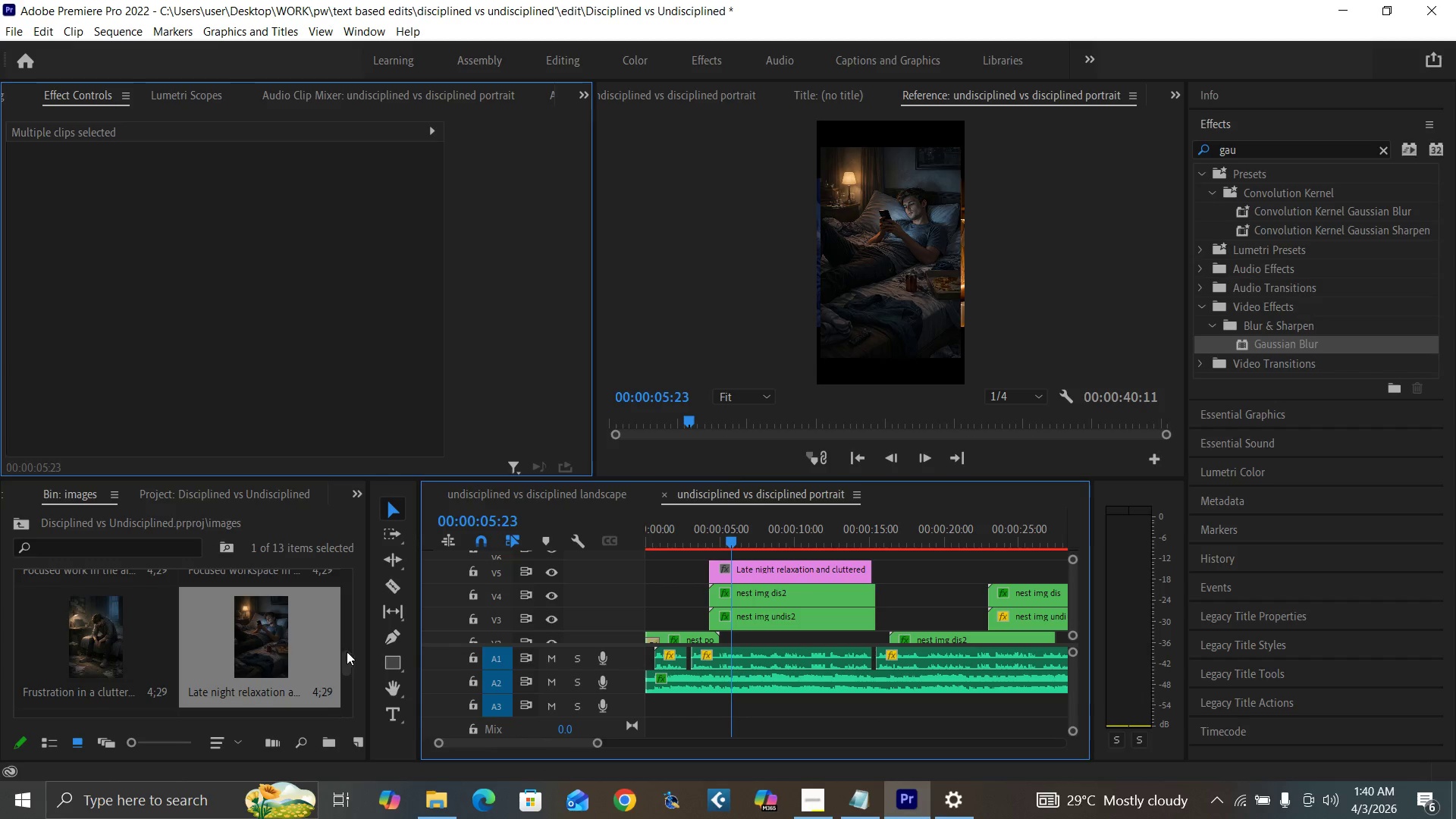 
left_click_drag(start_coordinate=[345, 667], to_coordinate=[339, 643])
 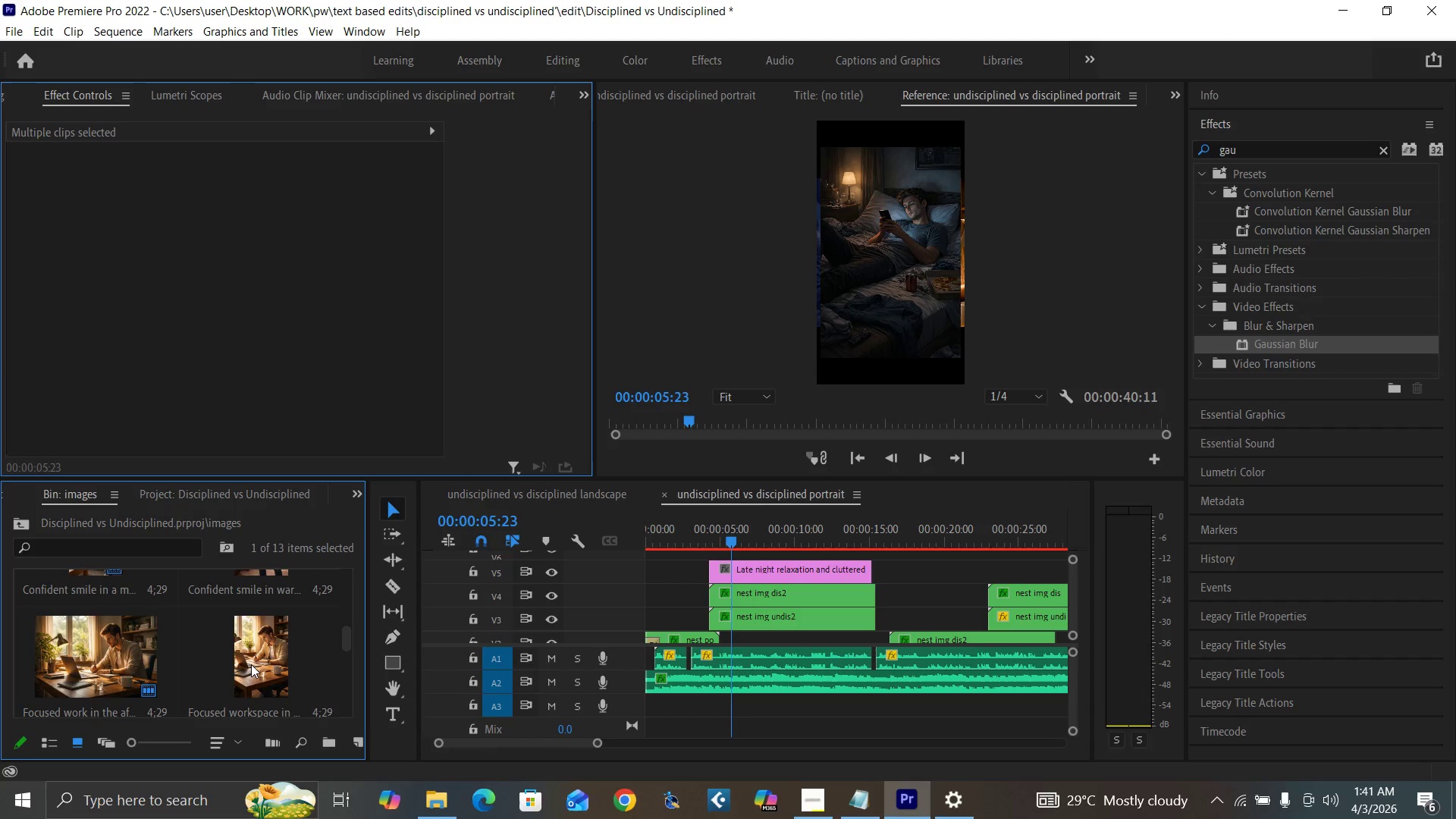 
left_click_drag(start_coordinate=[249, 664], to_coordinate=[711, 556])
 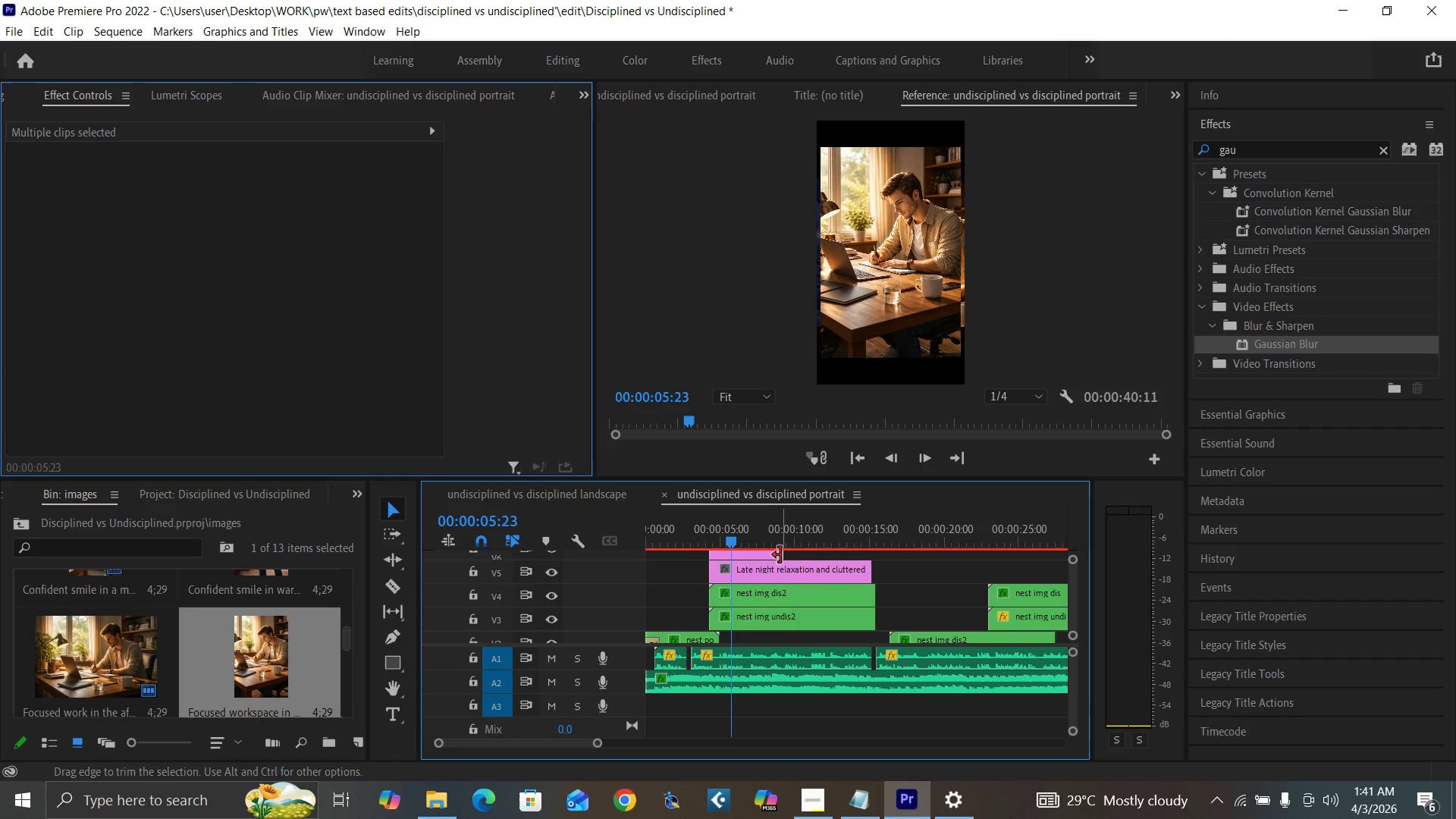 
left_click_drag(start_coordinate=[782, 555], to_coordinate=[878, 560])
 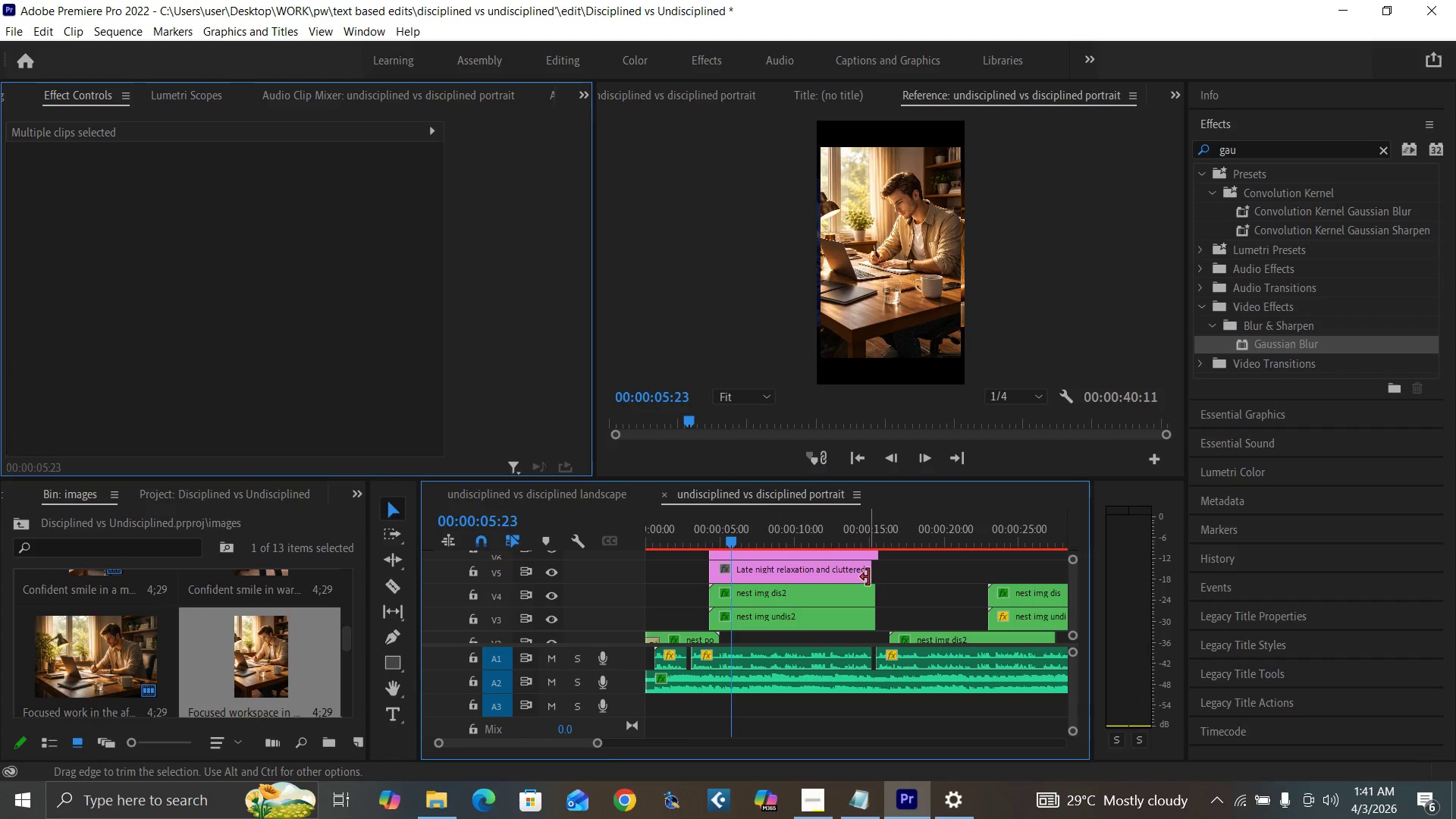 
left_click_drag(start_coordinate=[868, 577], to_coordinate=[872, 577])
 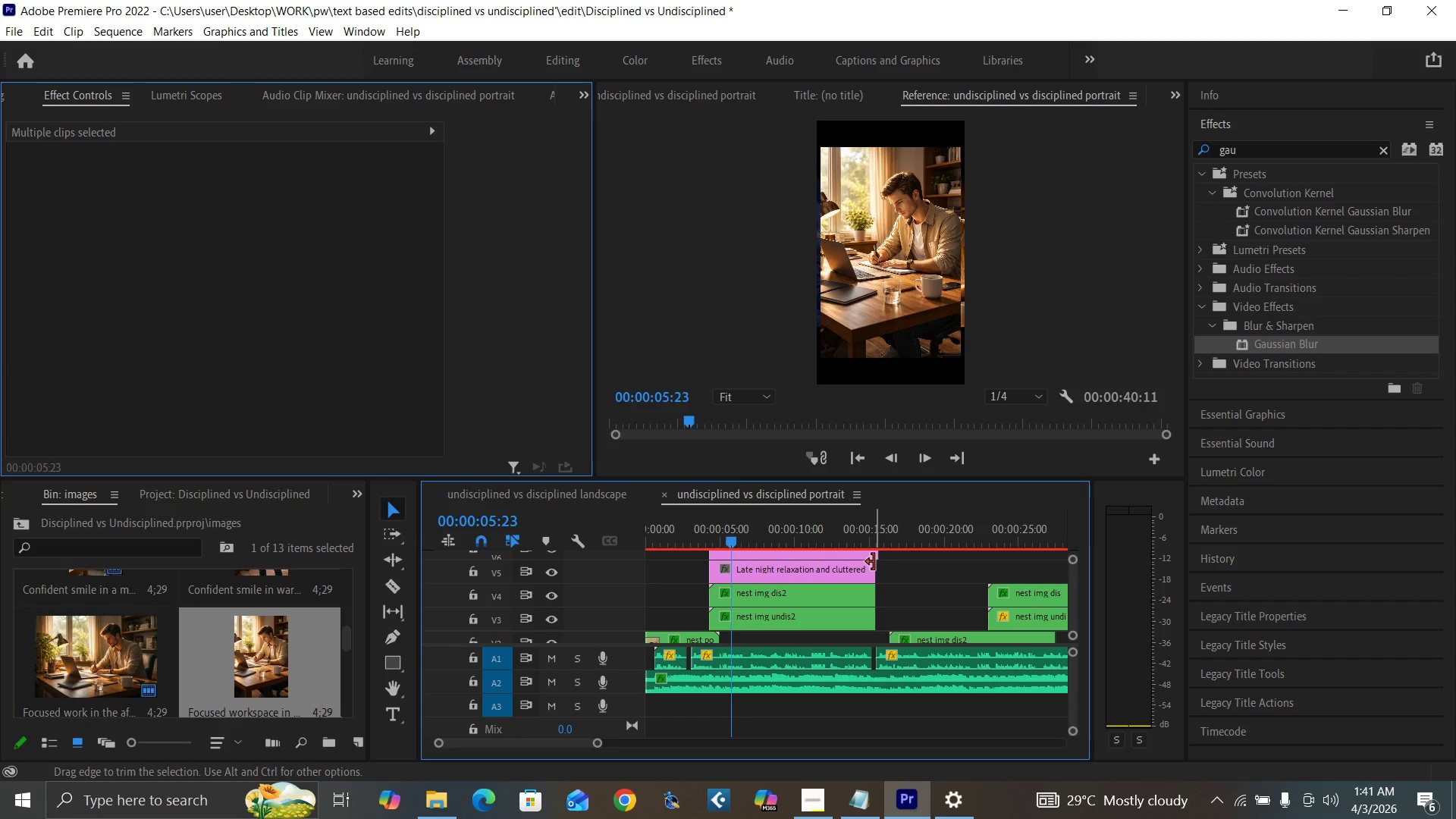 
left_click_drag(start_coordinate=[873, 560], to_coordinate=[869, 560])
 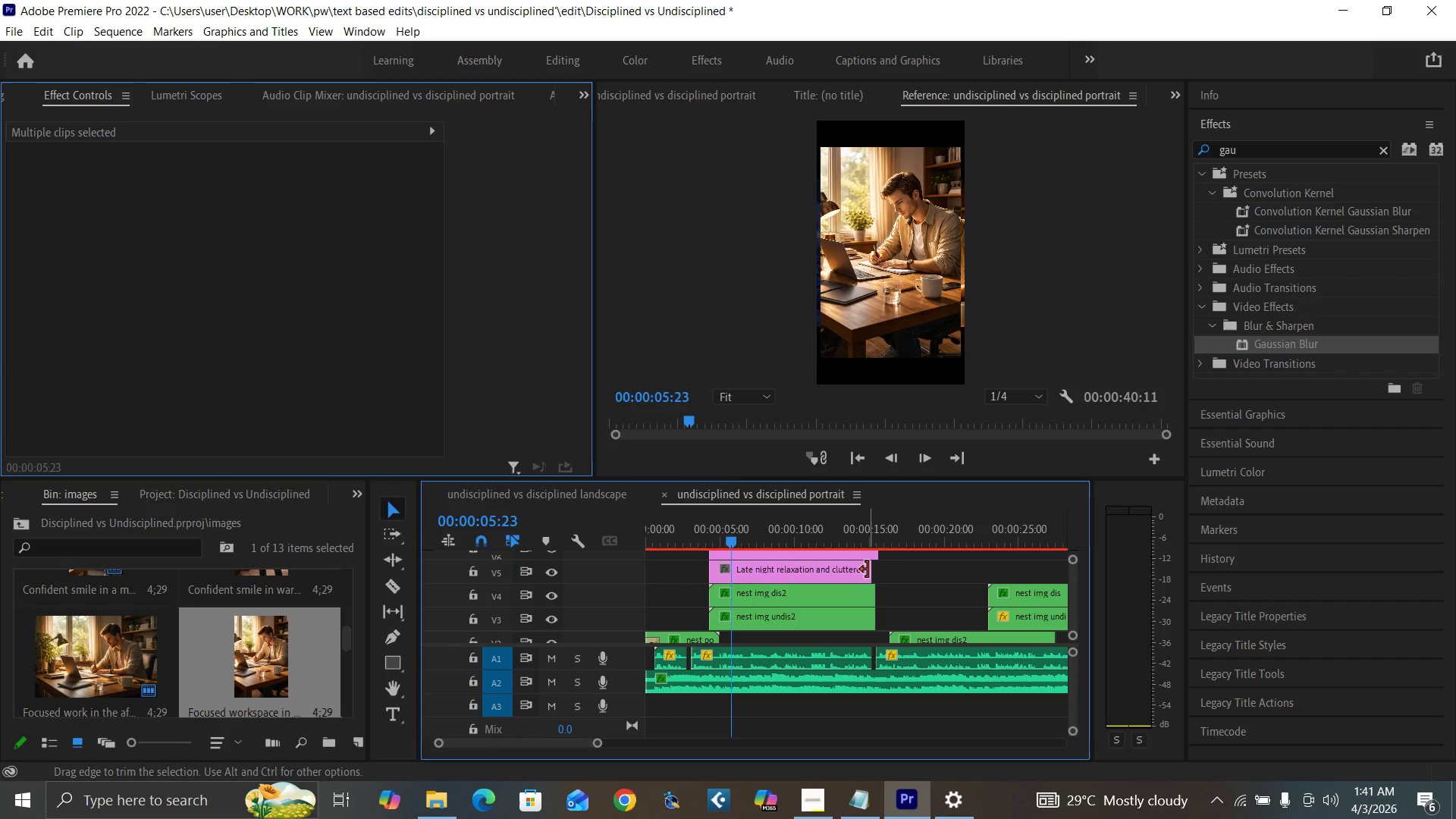 
left_click_drag(start_coordinate=[867, 570], to_coordinate=[872, 572])
 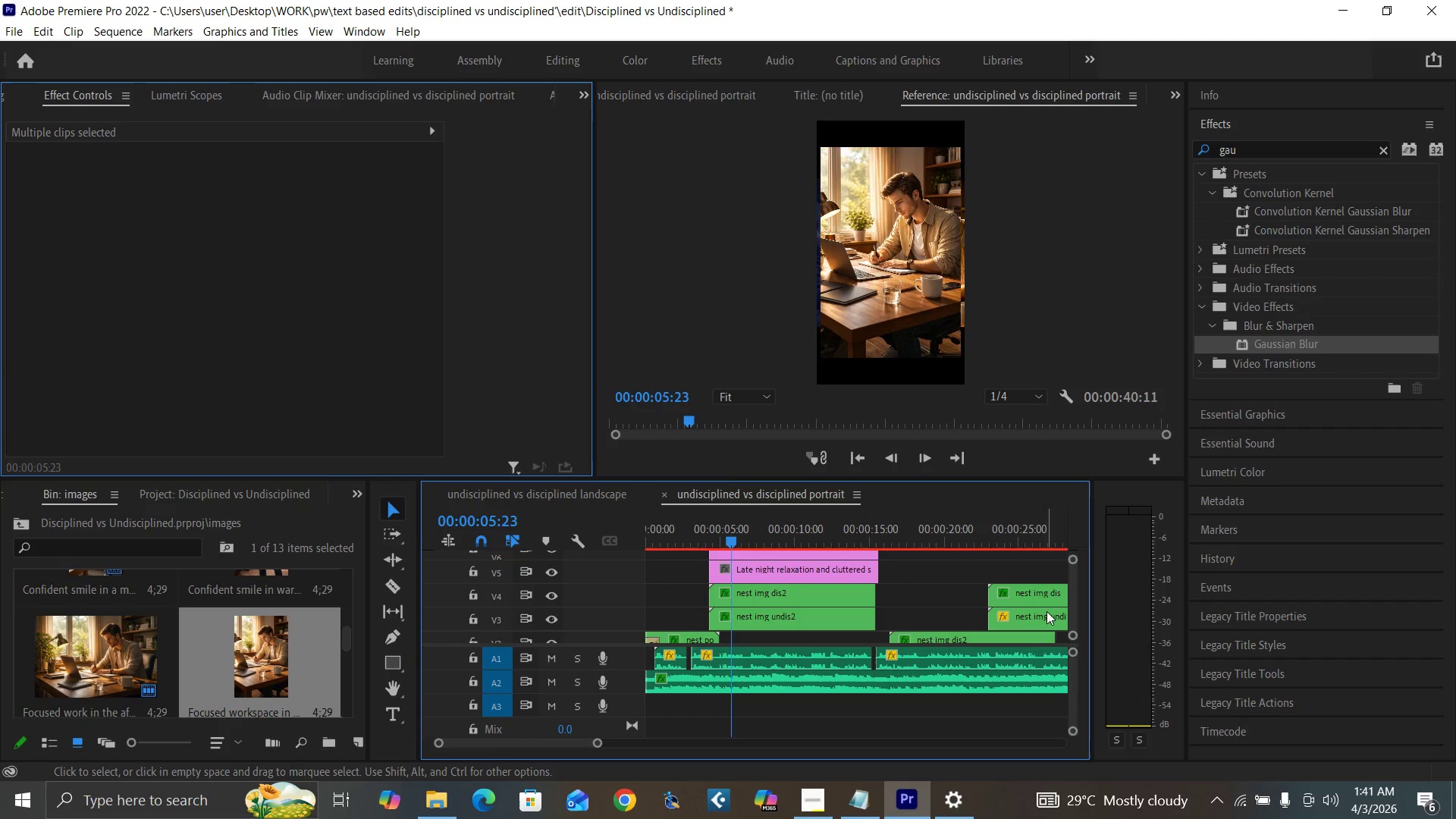 
key(Backquote)
 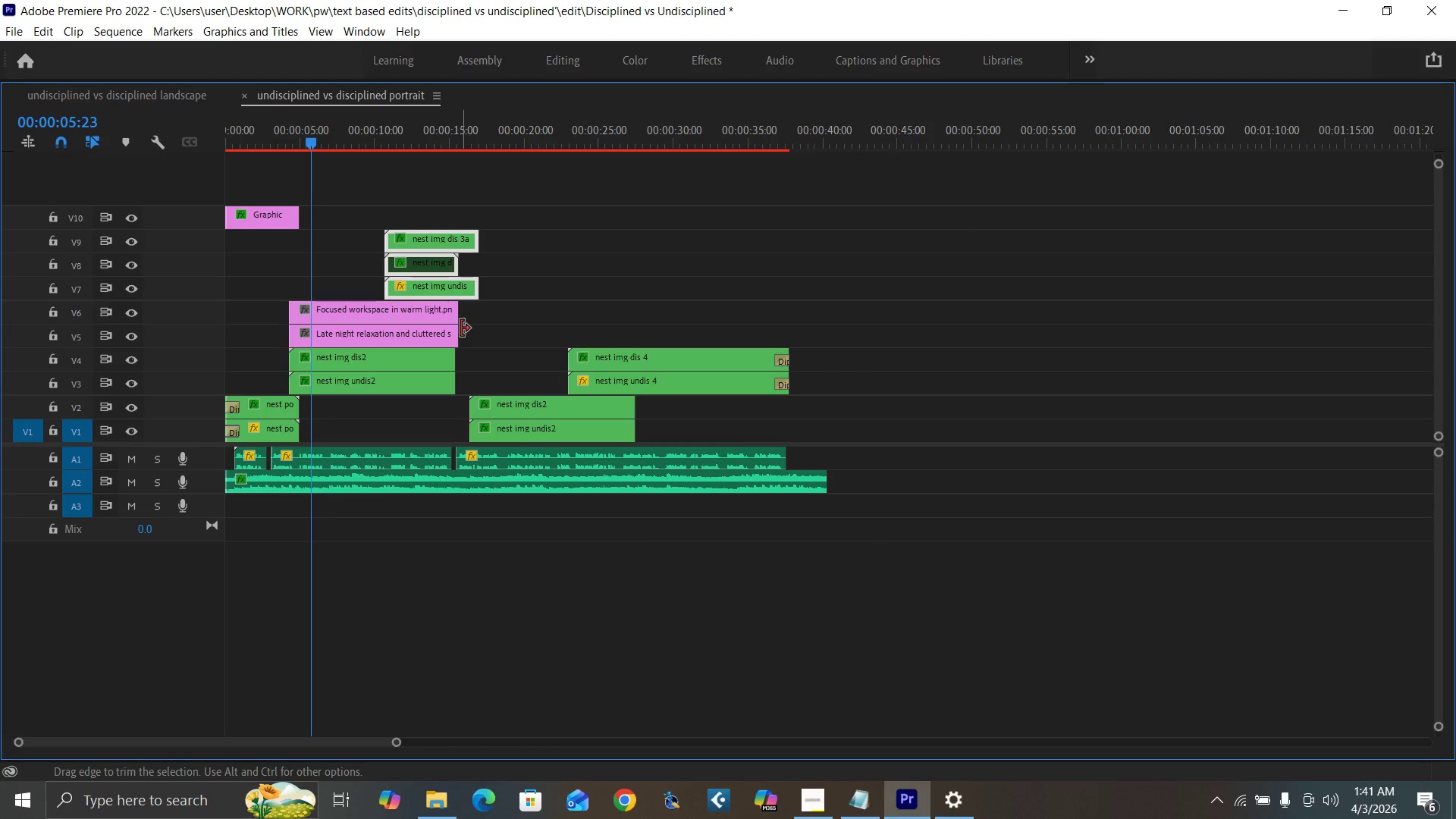 
left_click_drag(start_coordinate=[459, 334], to_coordinate=[455, 334])
 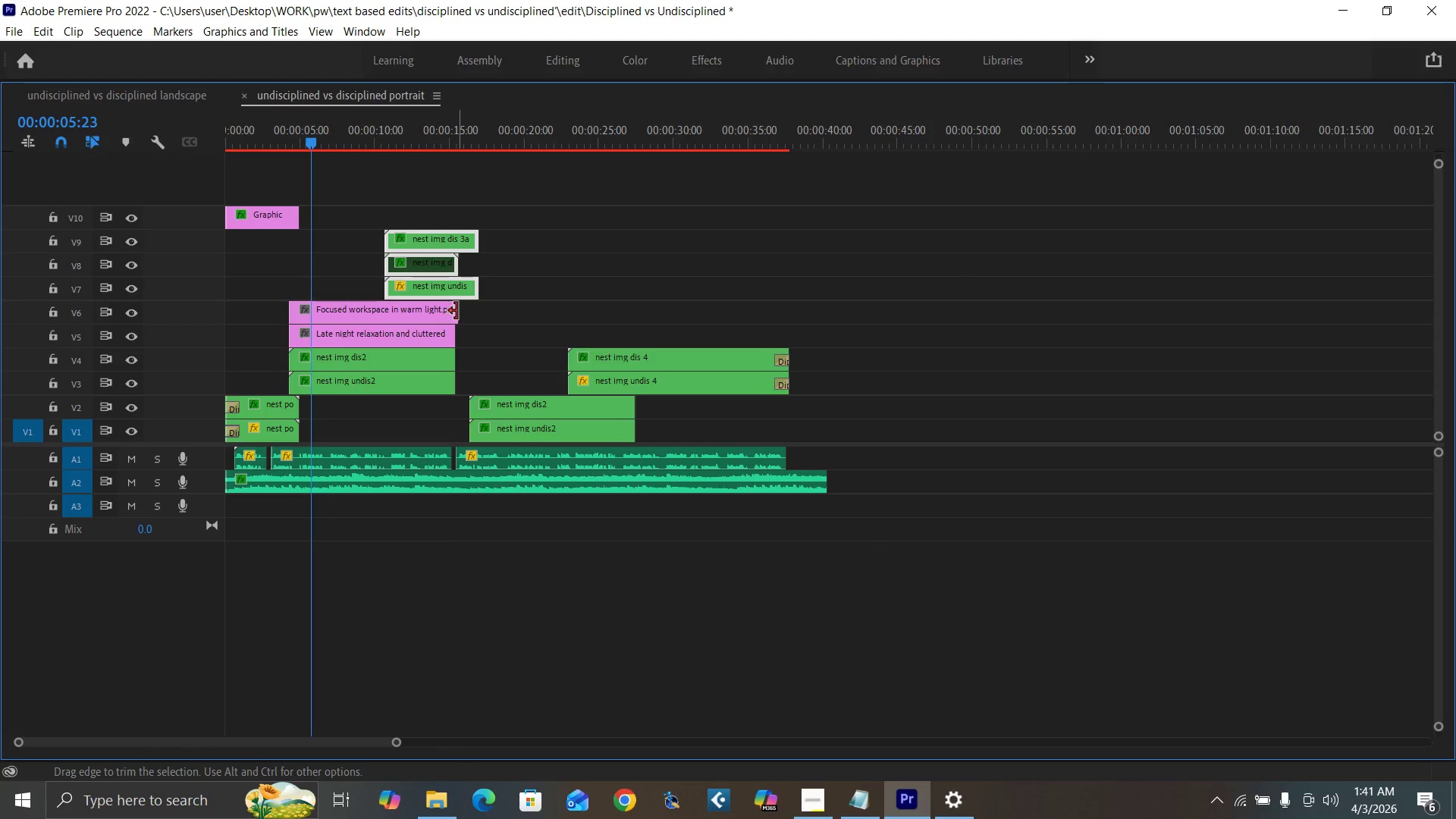 
left_click_drag(start_coordinate=[457, 311], to_coordinate=[453, 310])
 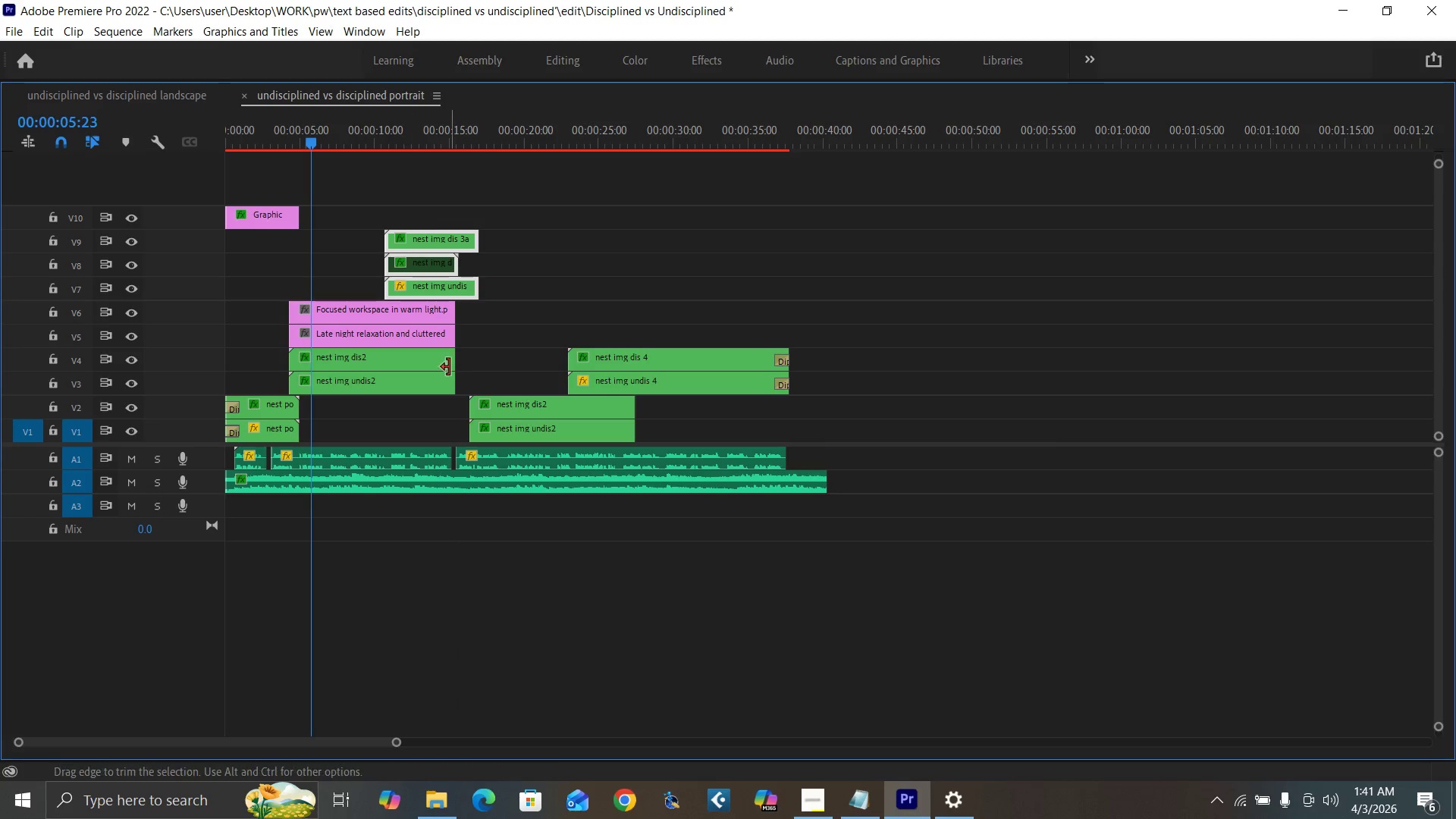 
key(Control+S)
 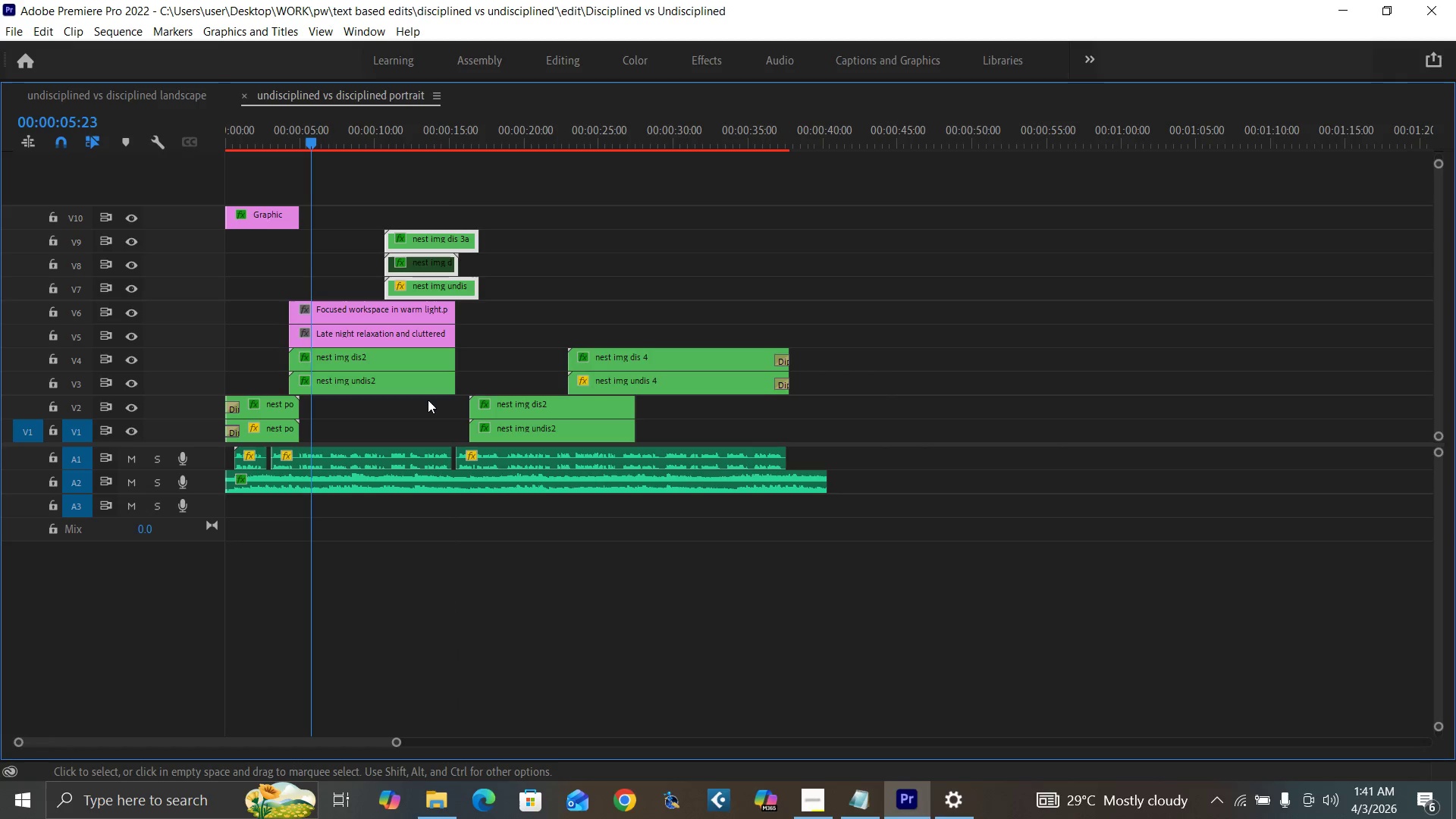 
key(Backquote)
 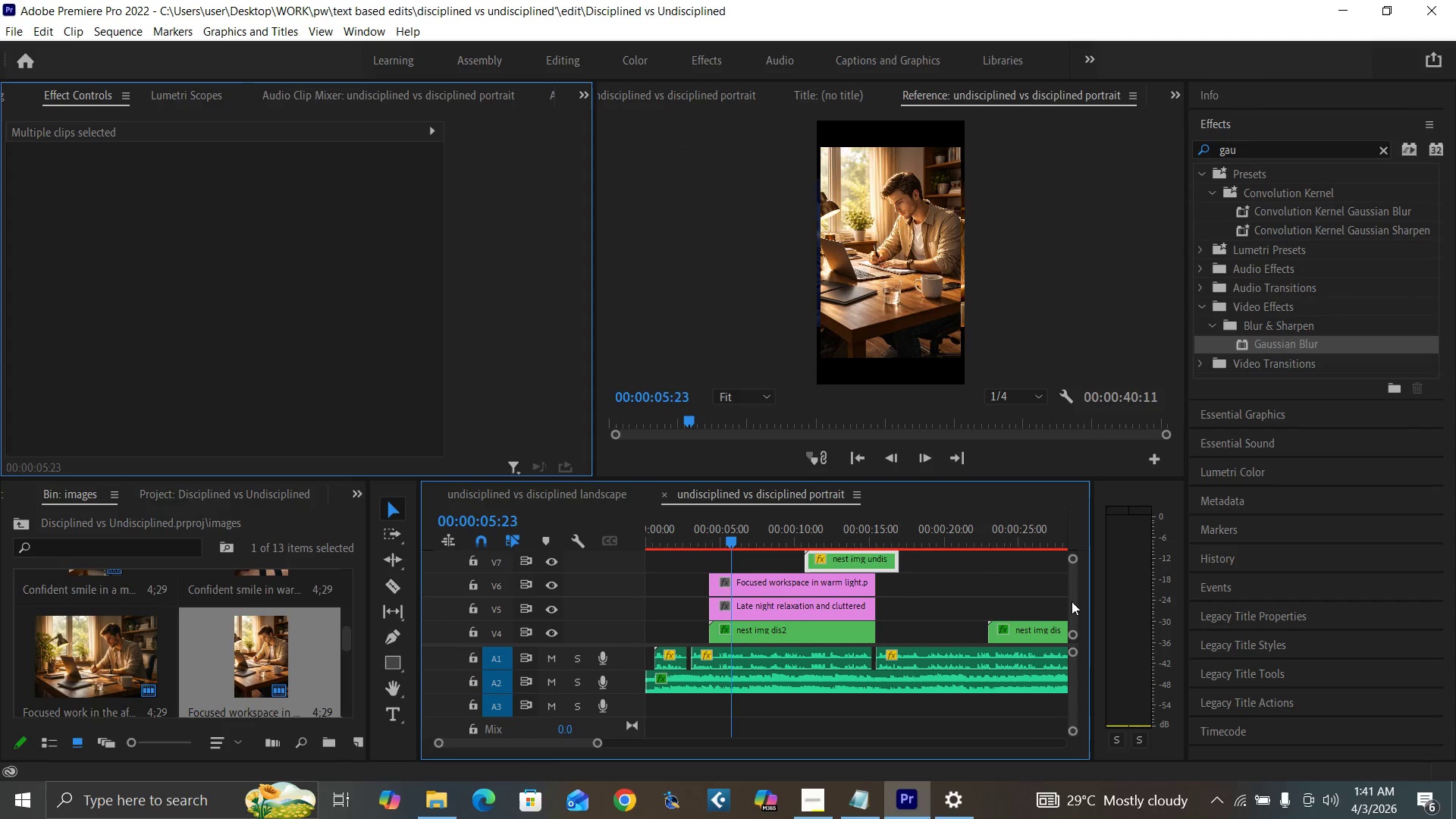 
wait(6.47)
 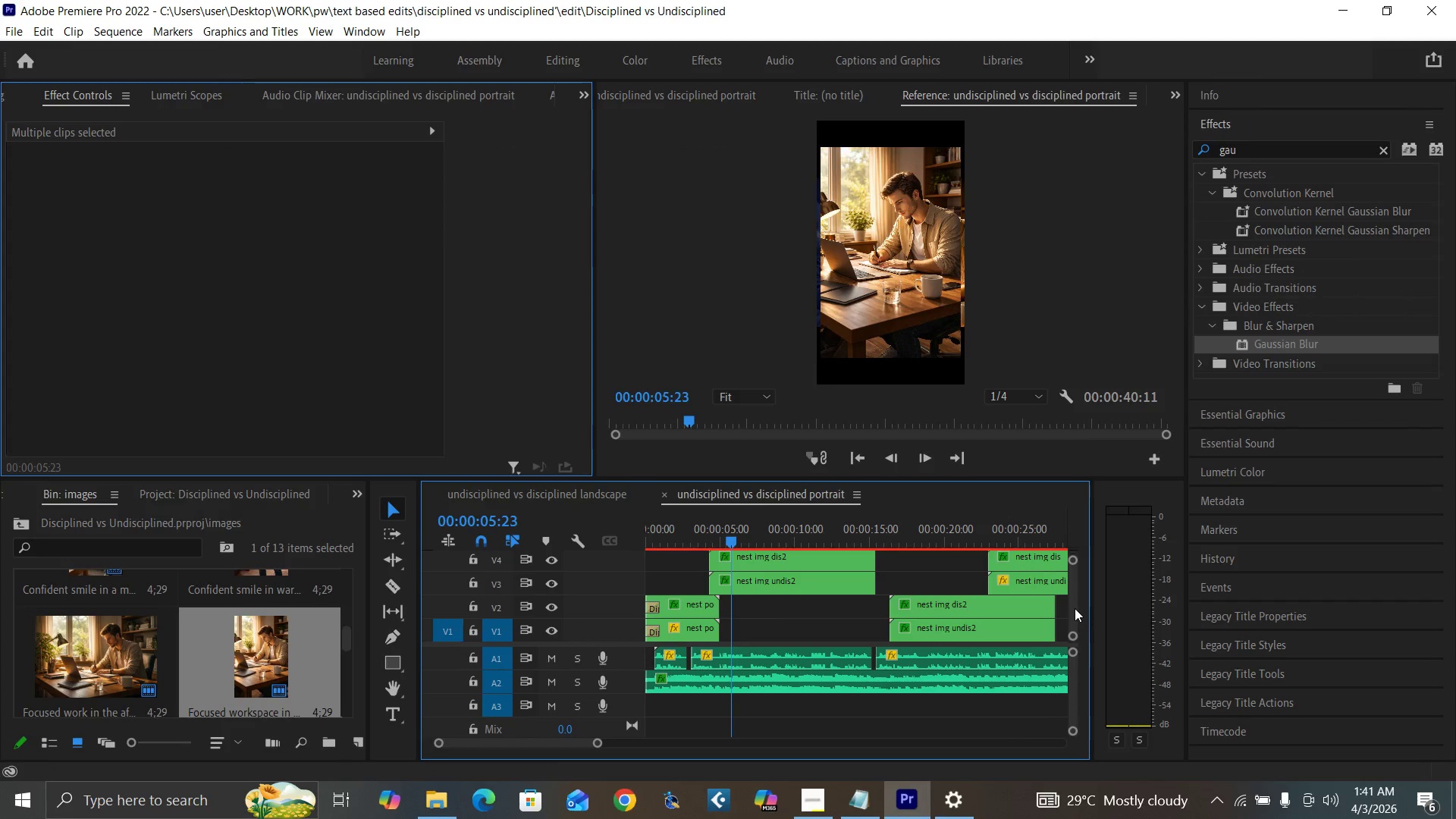 
left_click_drag(start_coordinate=[594, 740], to_coordinate=[579, 745])
 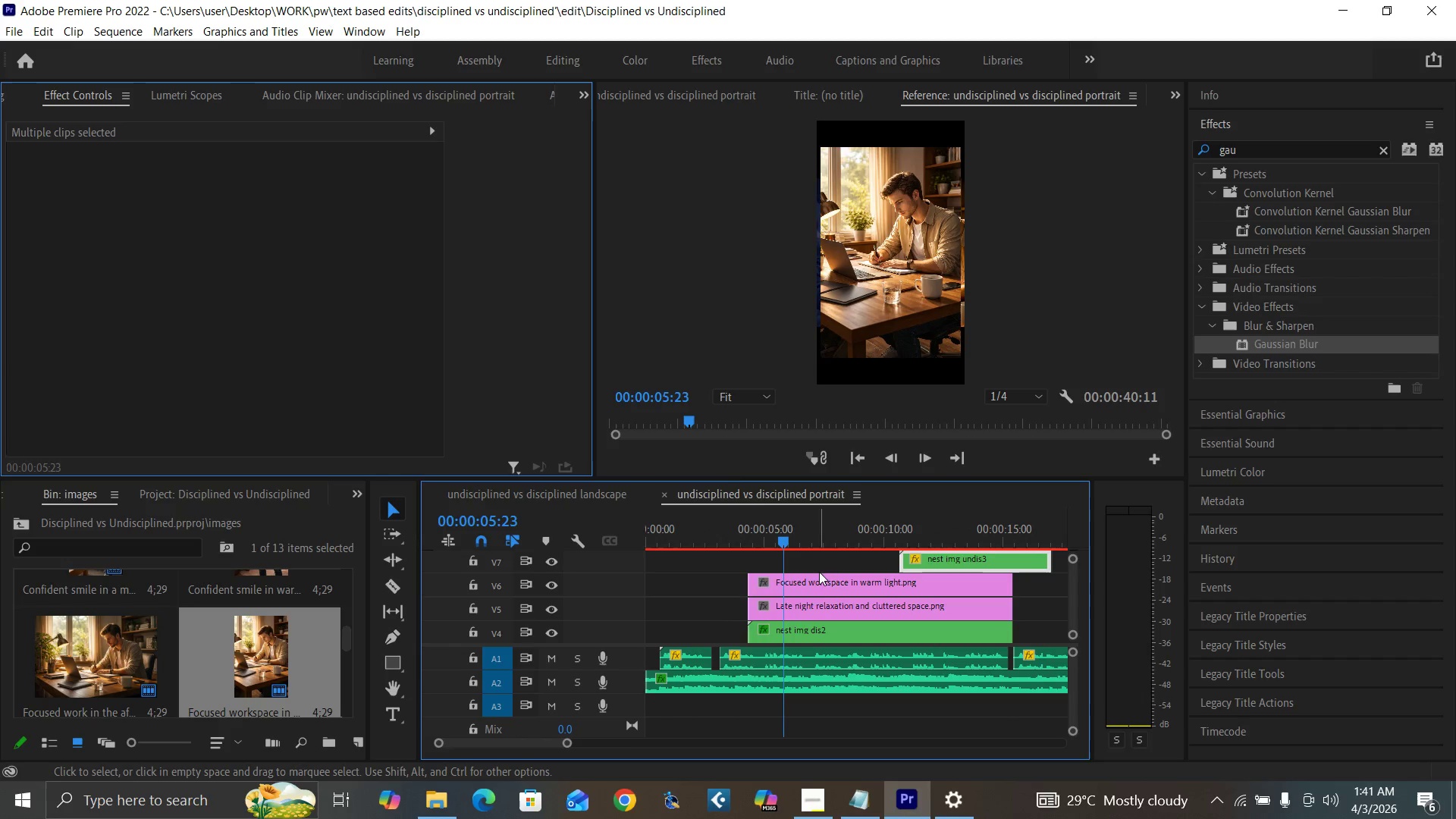 
left_click([825, 591])
 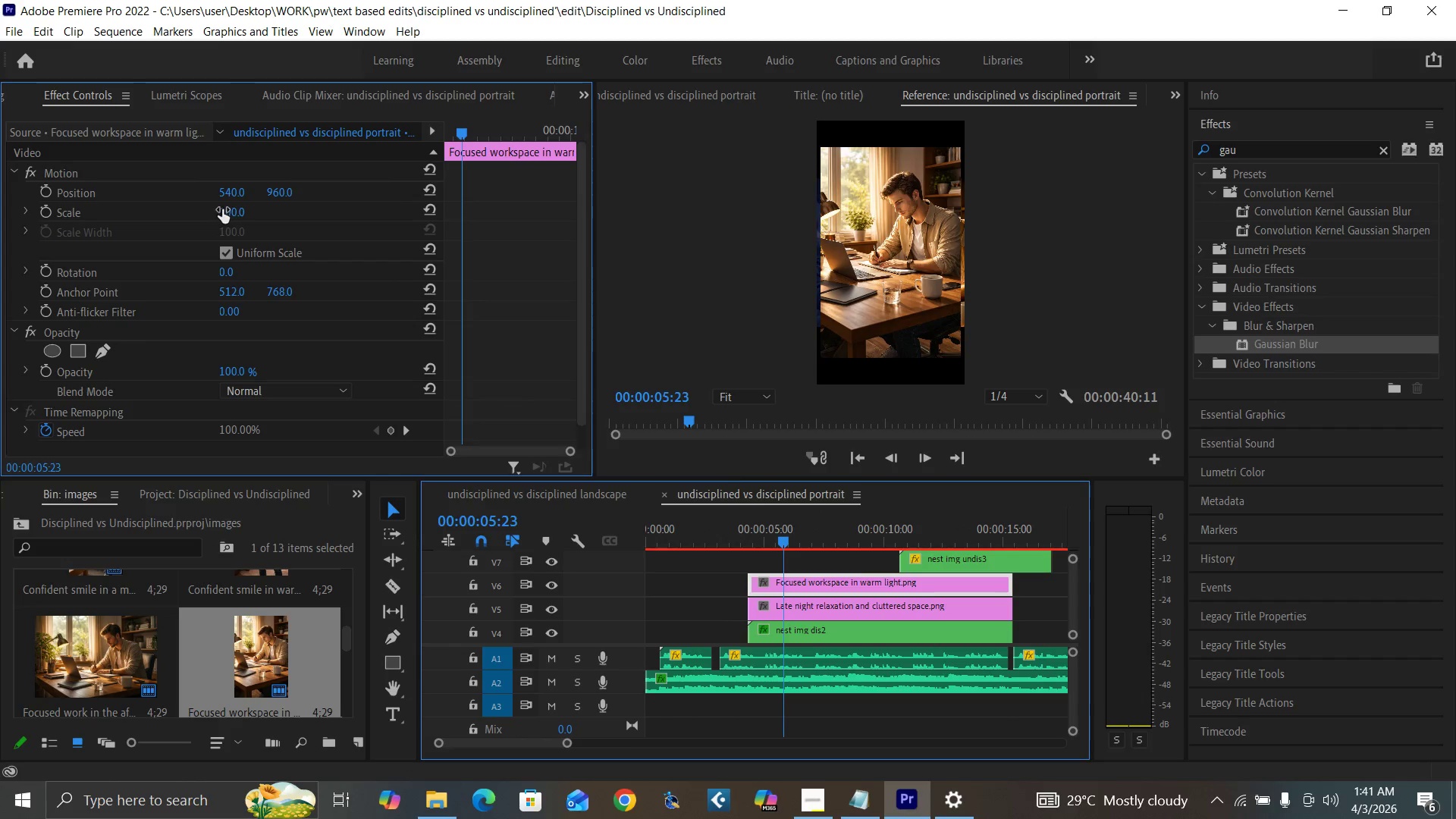 
left_click([225, 210])
 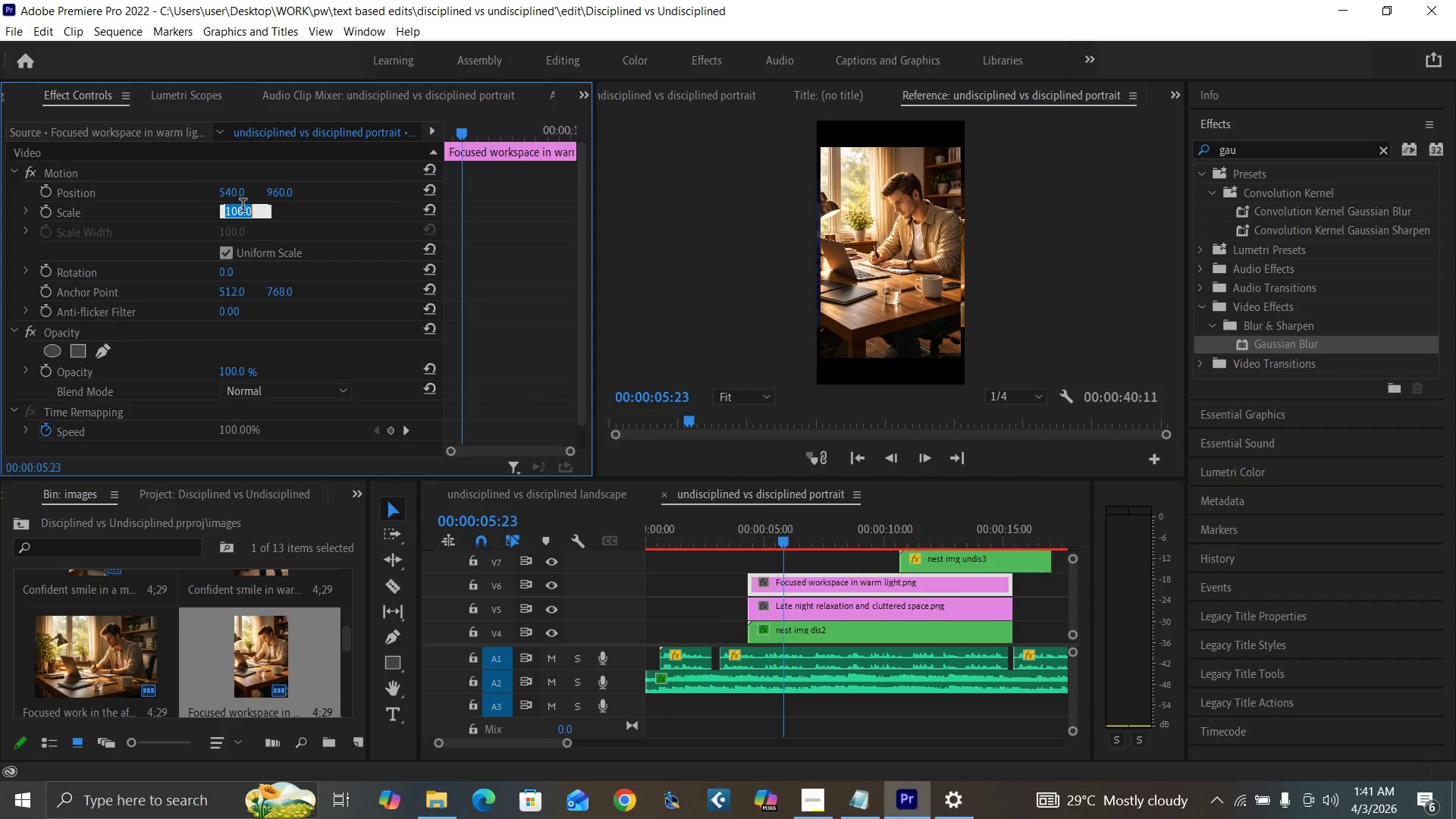 
type(25)
 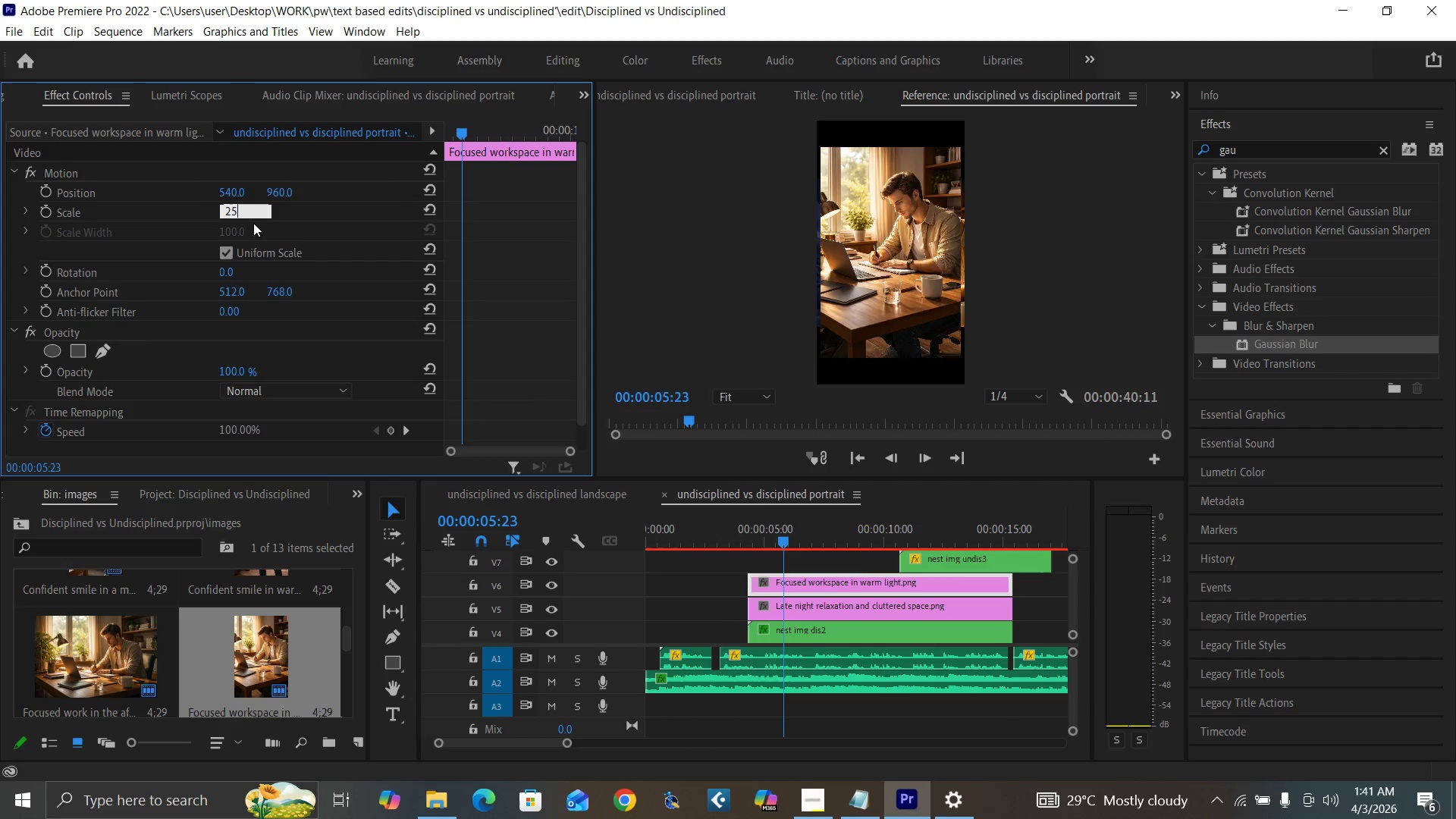 
key(Enter)
 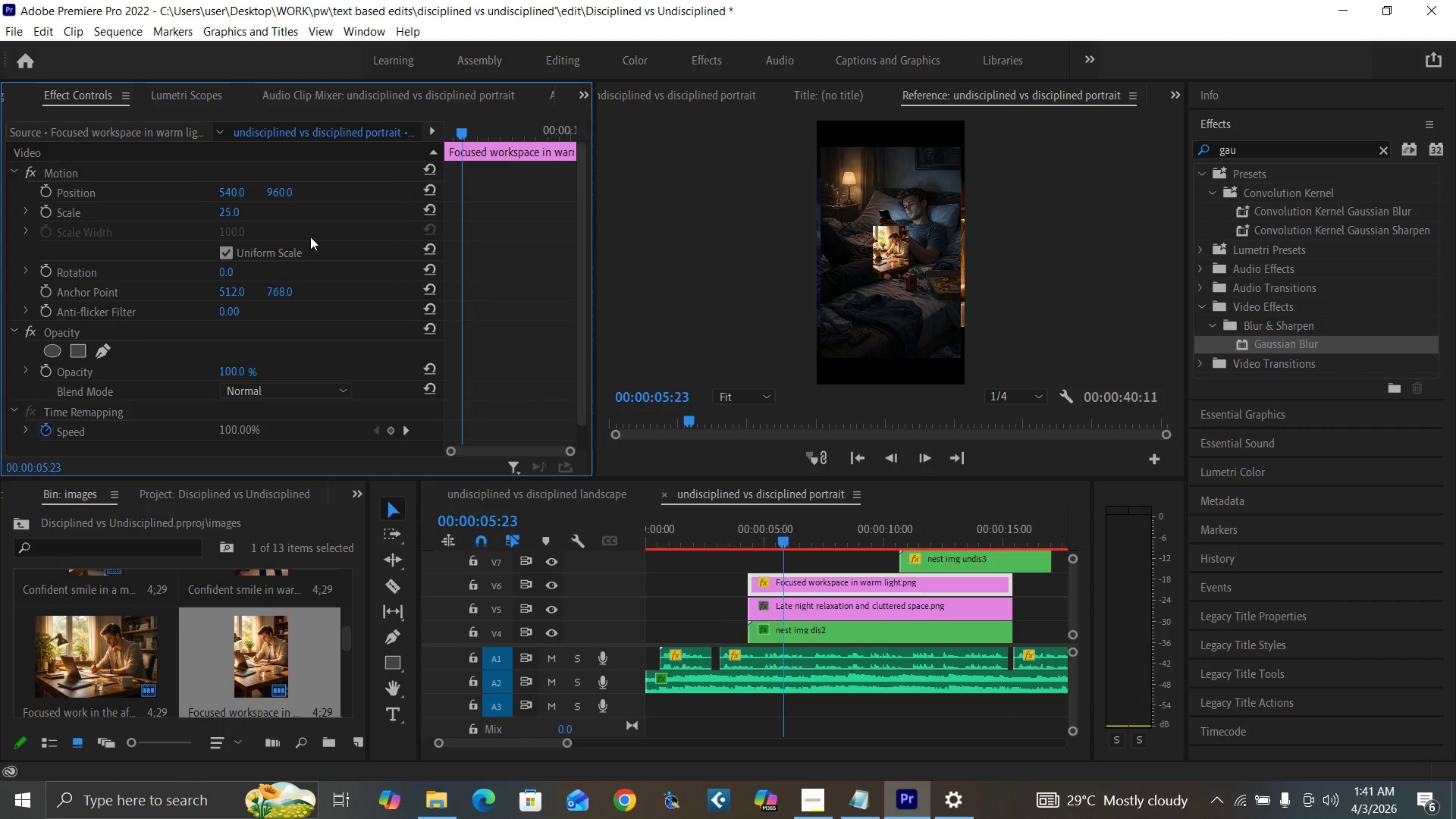 
key(Control+Z)
 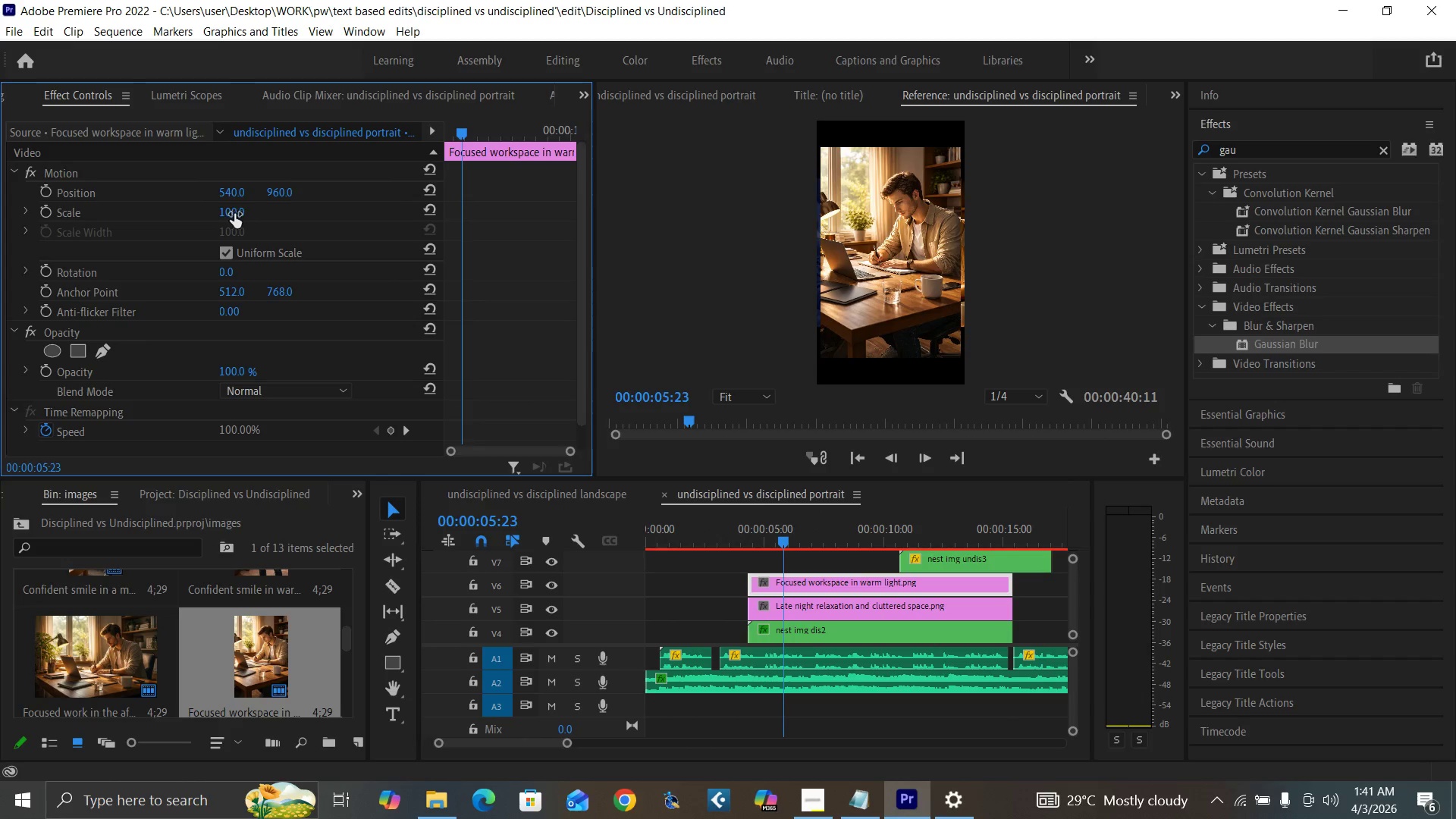 
left_click([231, 212])
 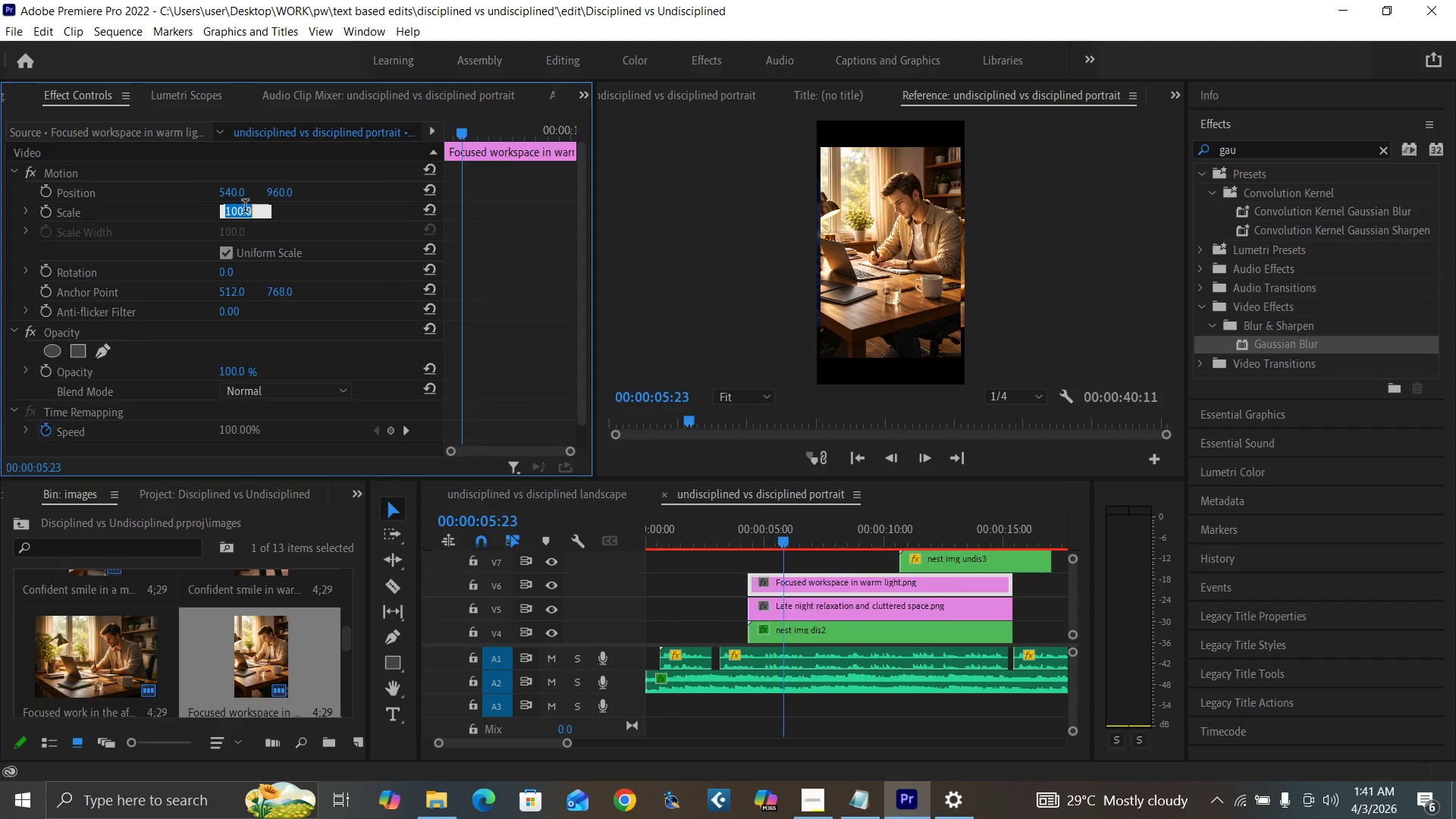 
type(125)
 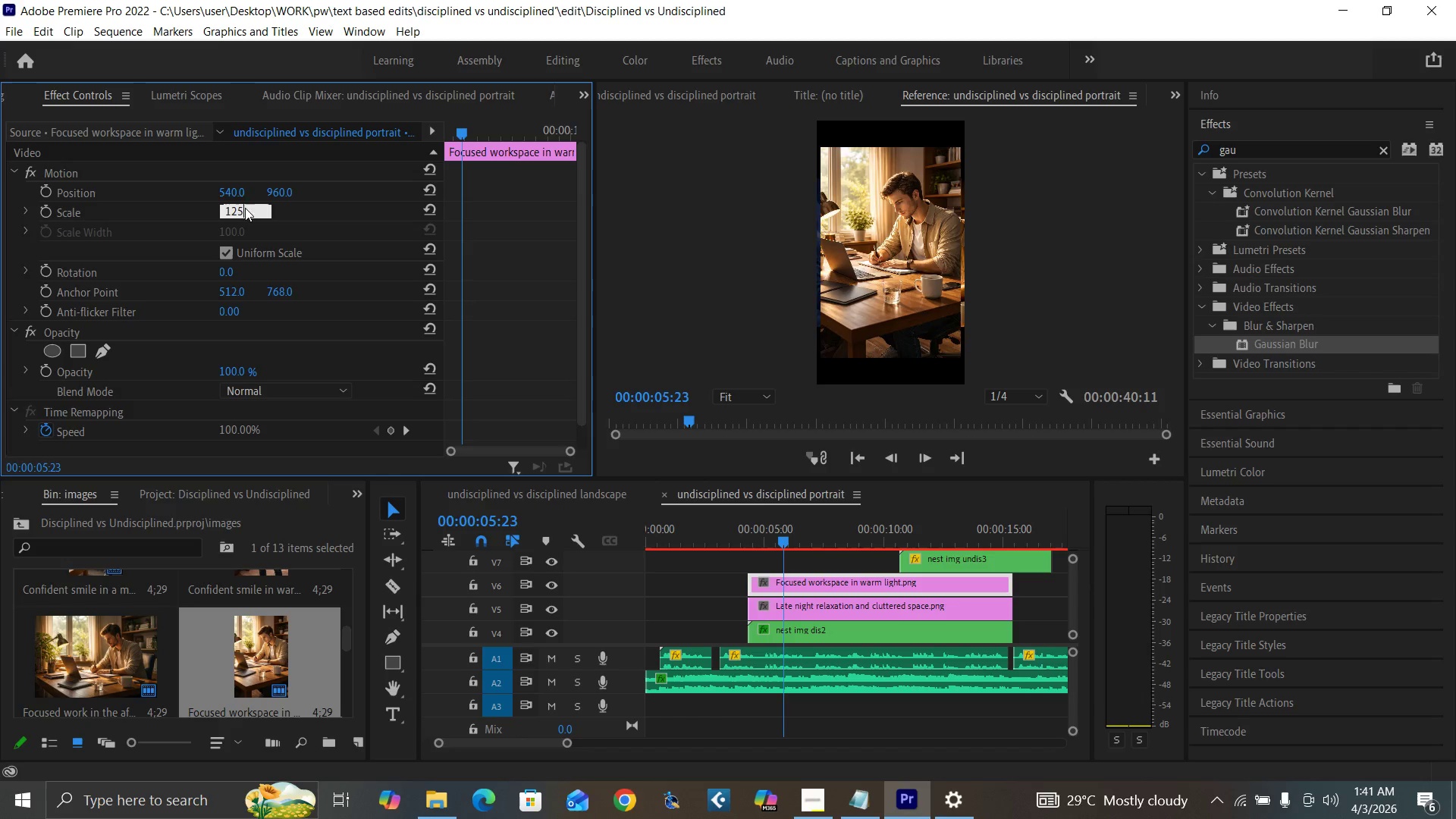 
key(Enter)
 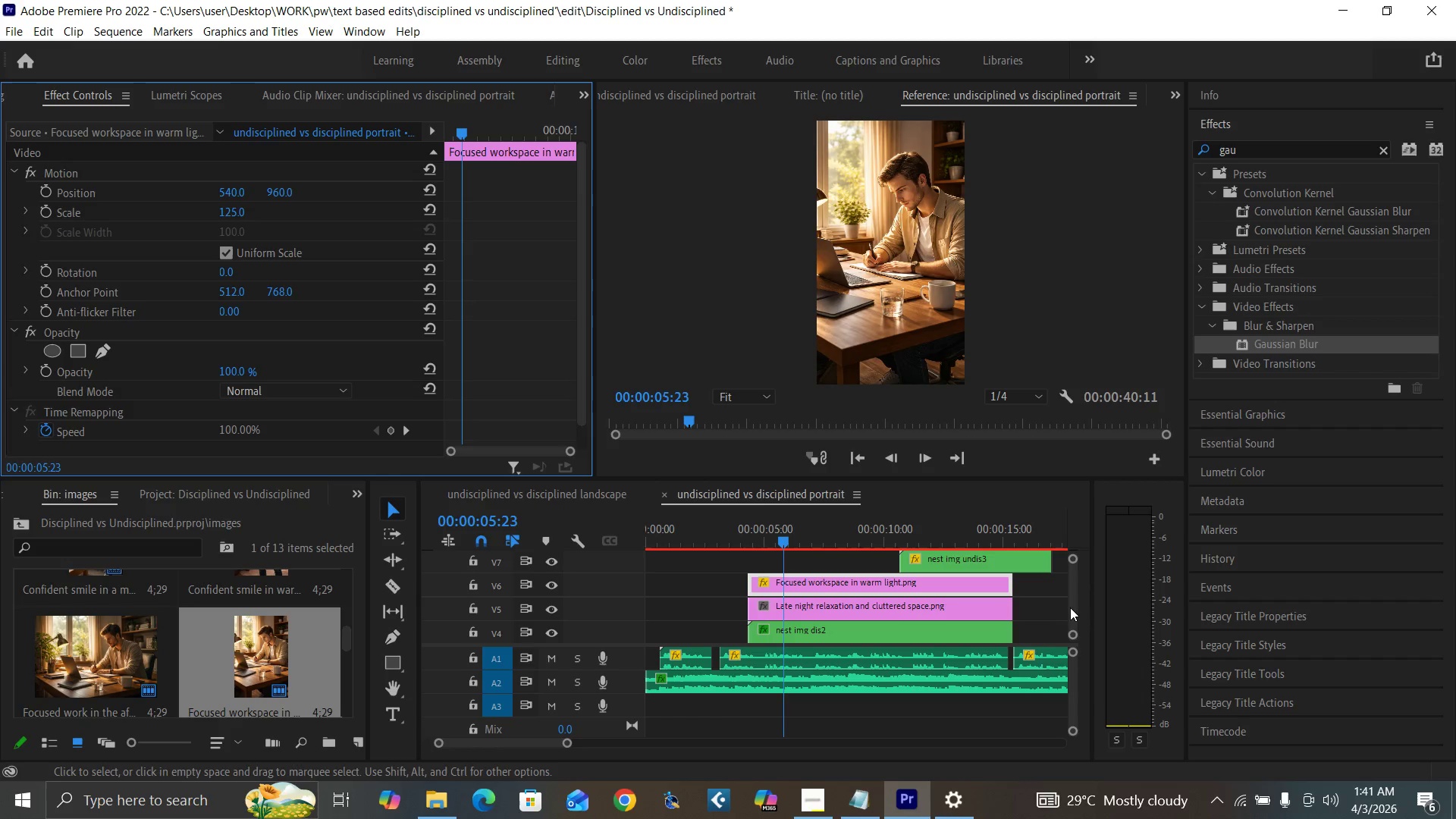 
left_click([855, 629])
 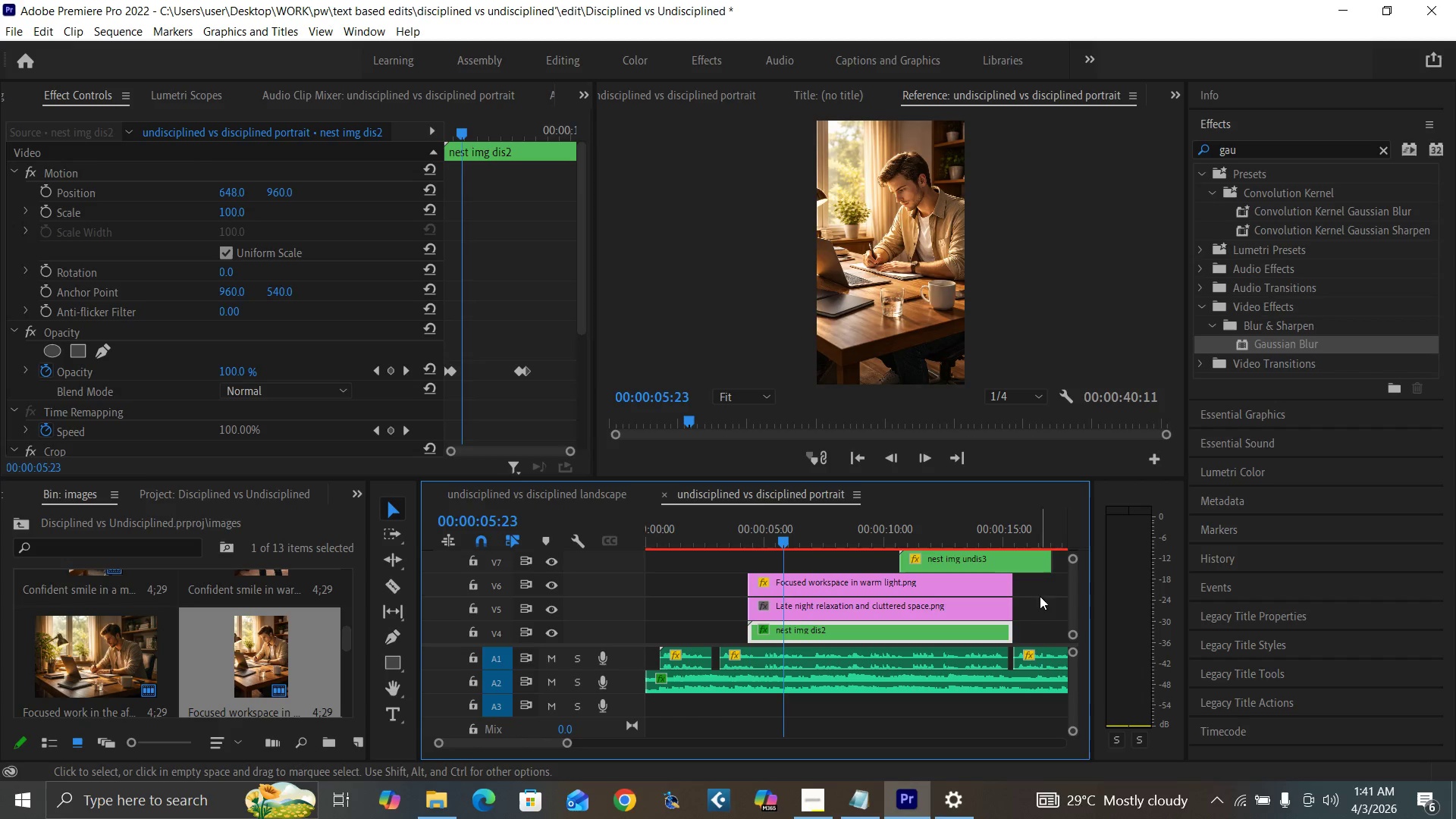 
mouse_move([1048, 604])
 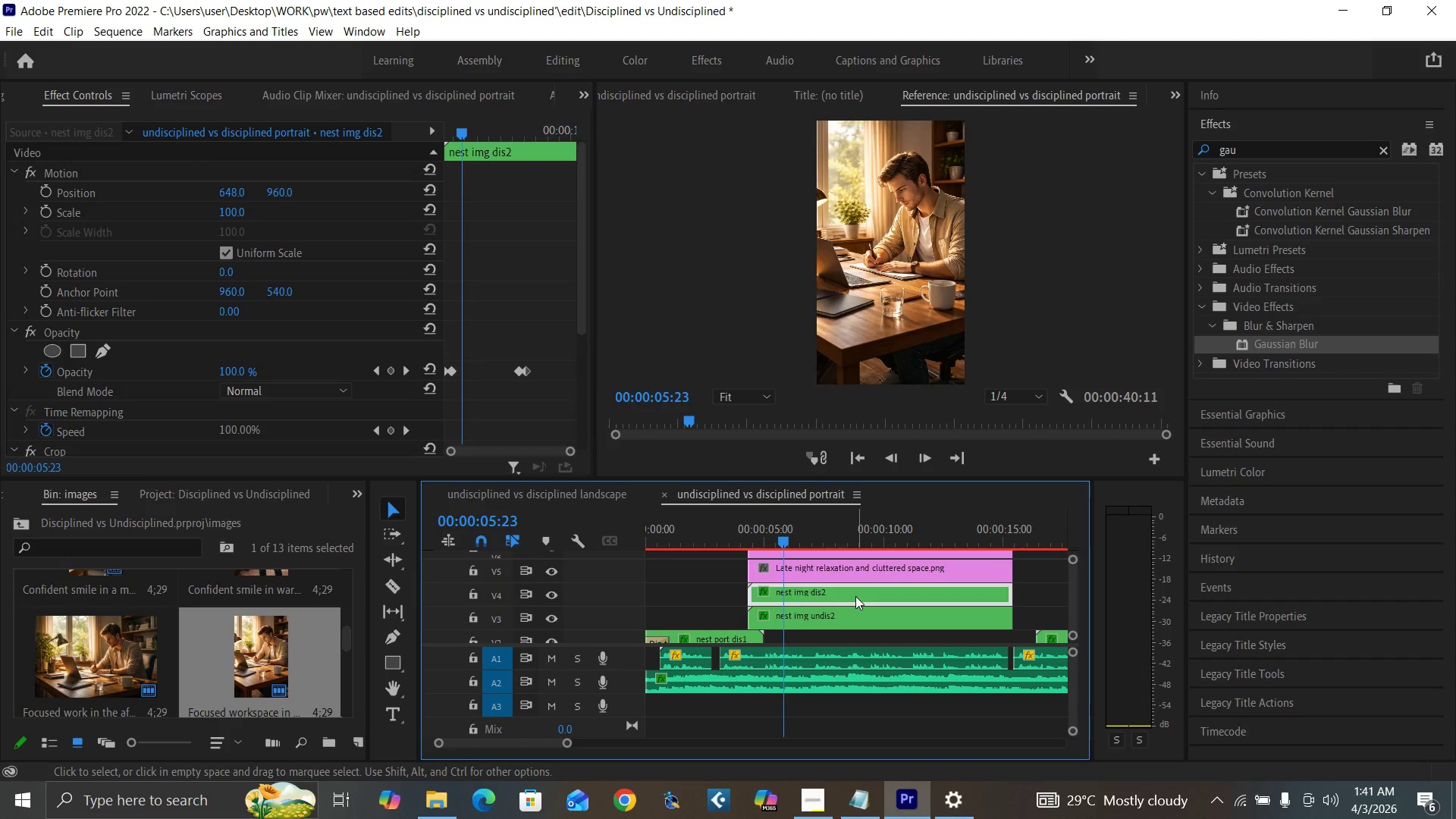 
double_click([855, 595])
 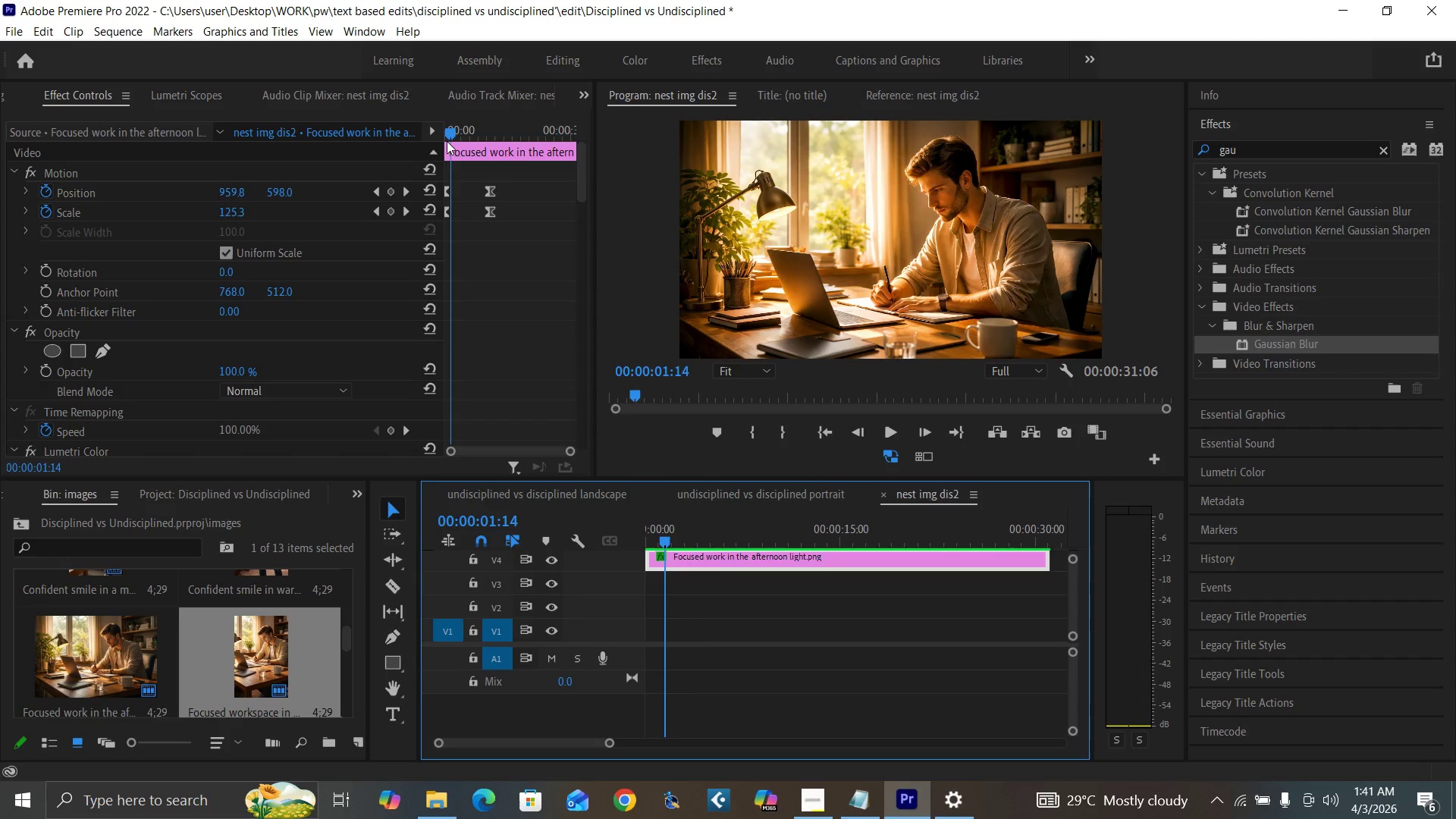 
left_click_drag(start_coordinate=[450, 132], to_coordinate=[419, 146])
 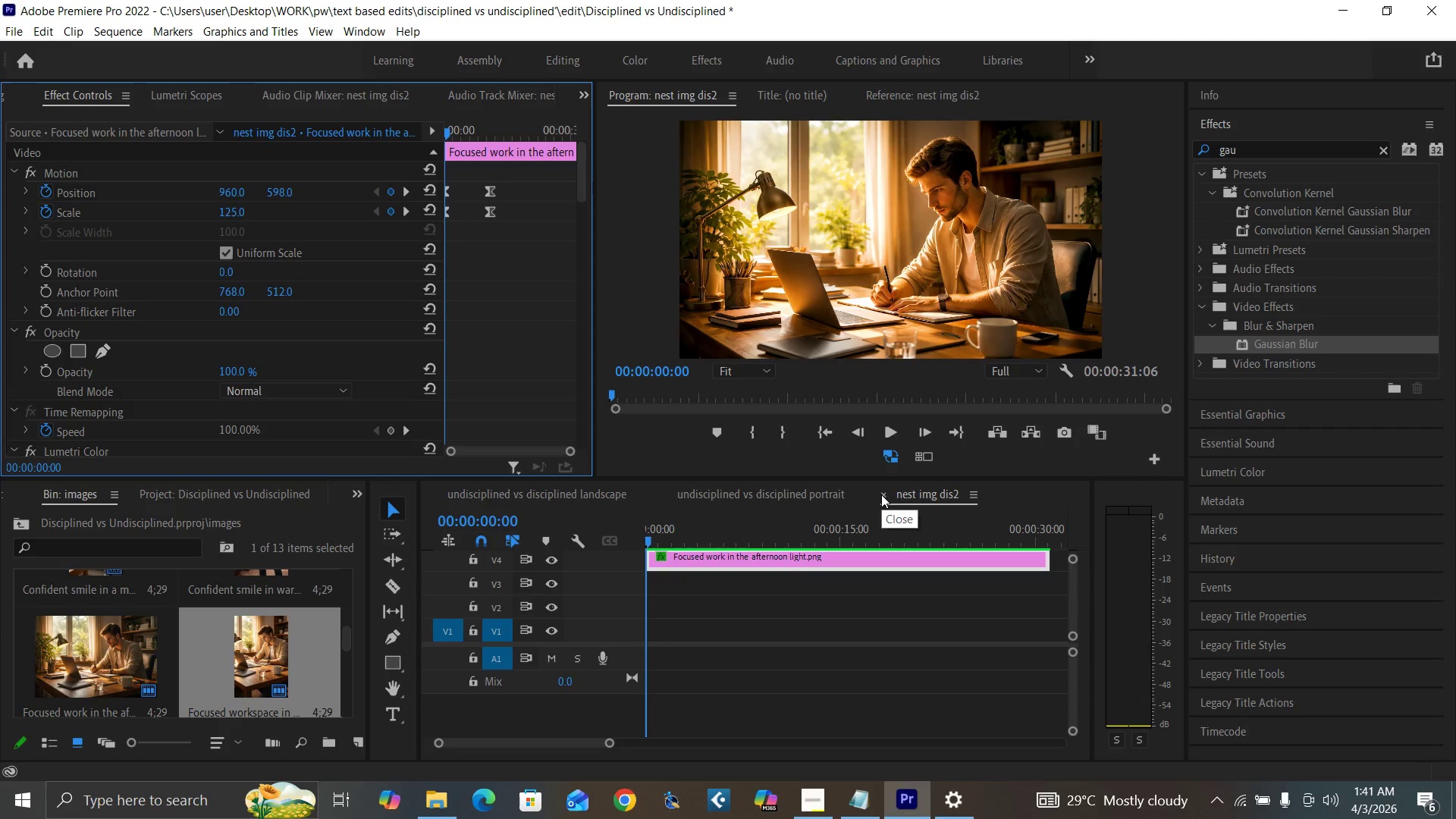 
left_click([881, 494])
 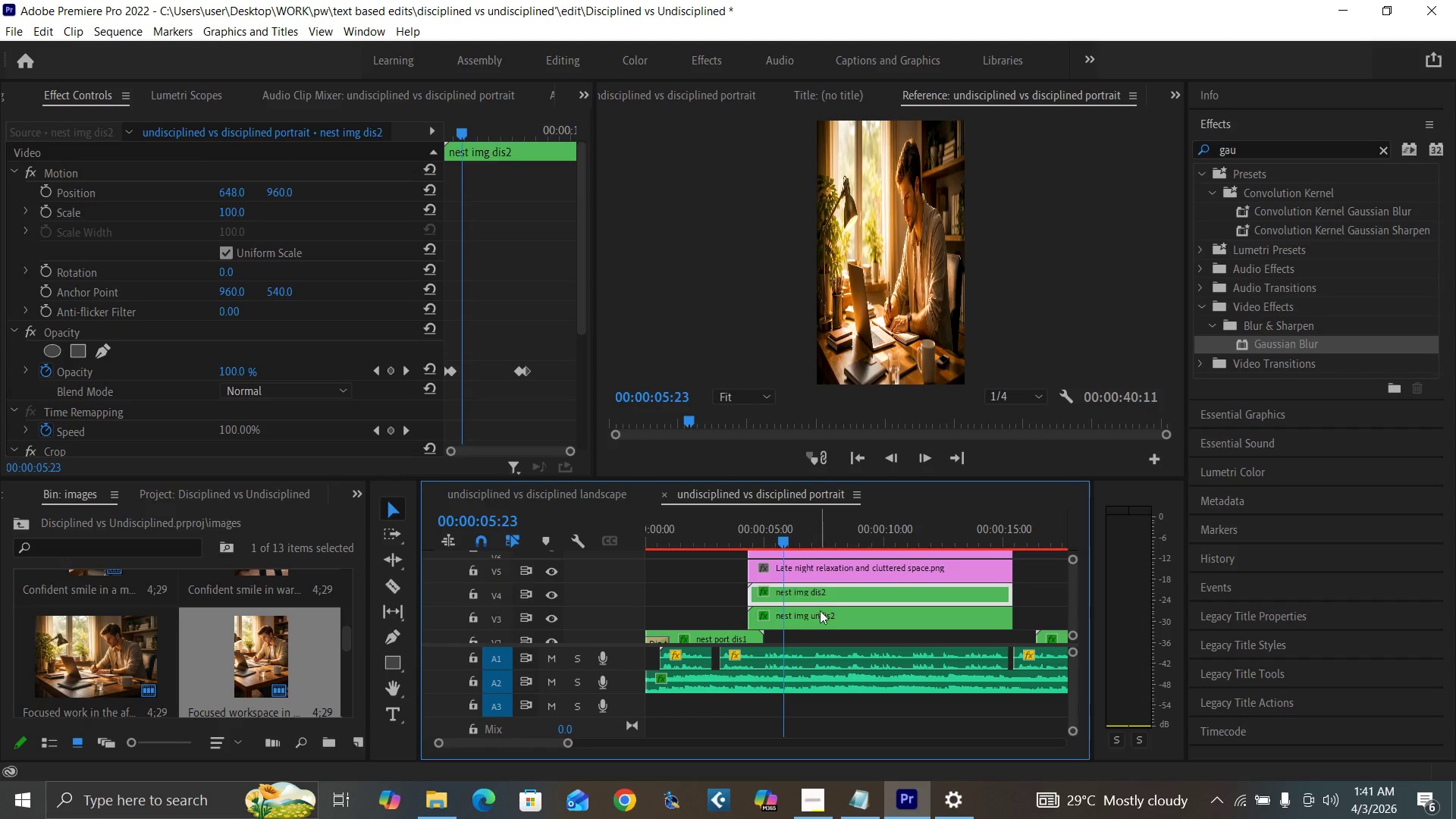 
left_click([820, 613])
 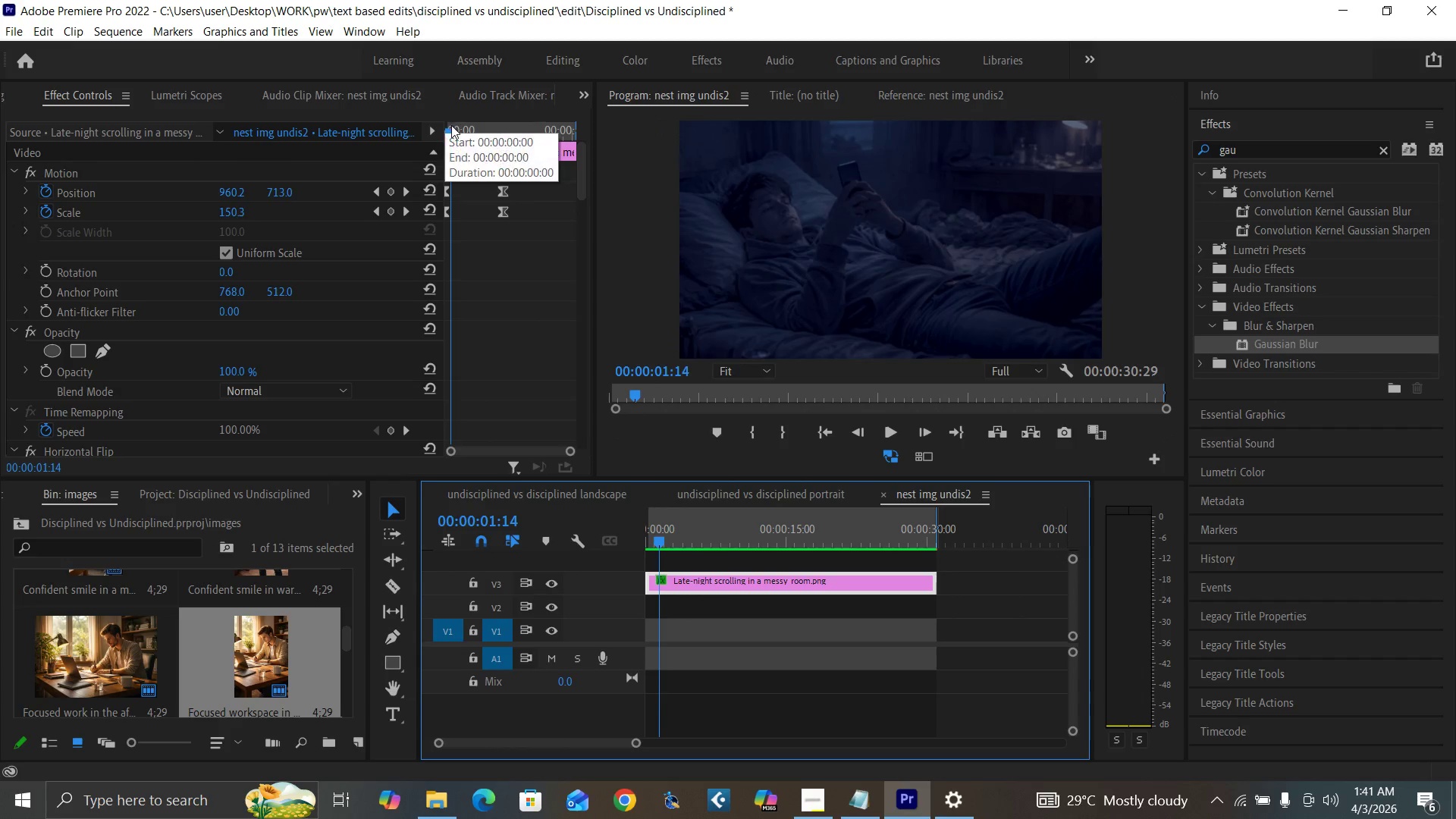 
left_click_drag(start_coordinate=[451, 128], to_coordinate=[438, 135])
 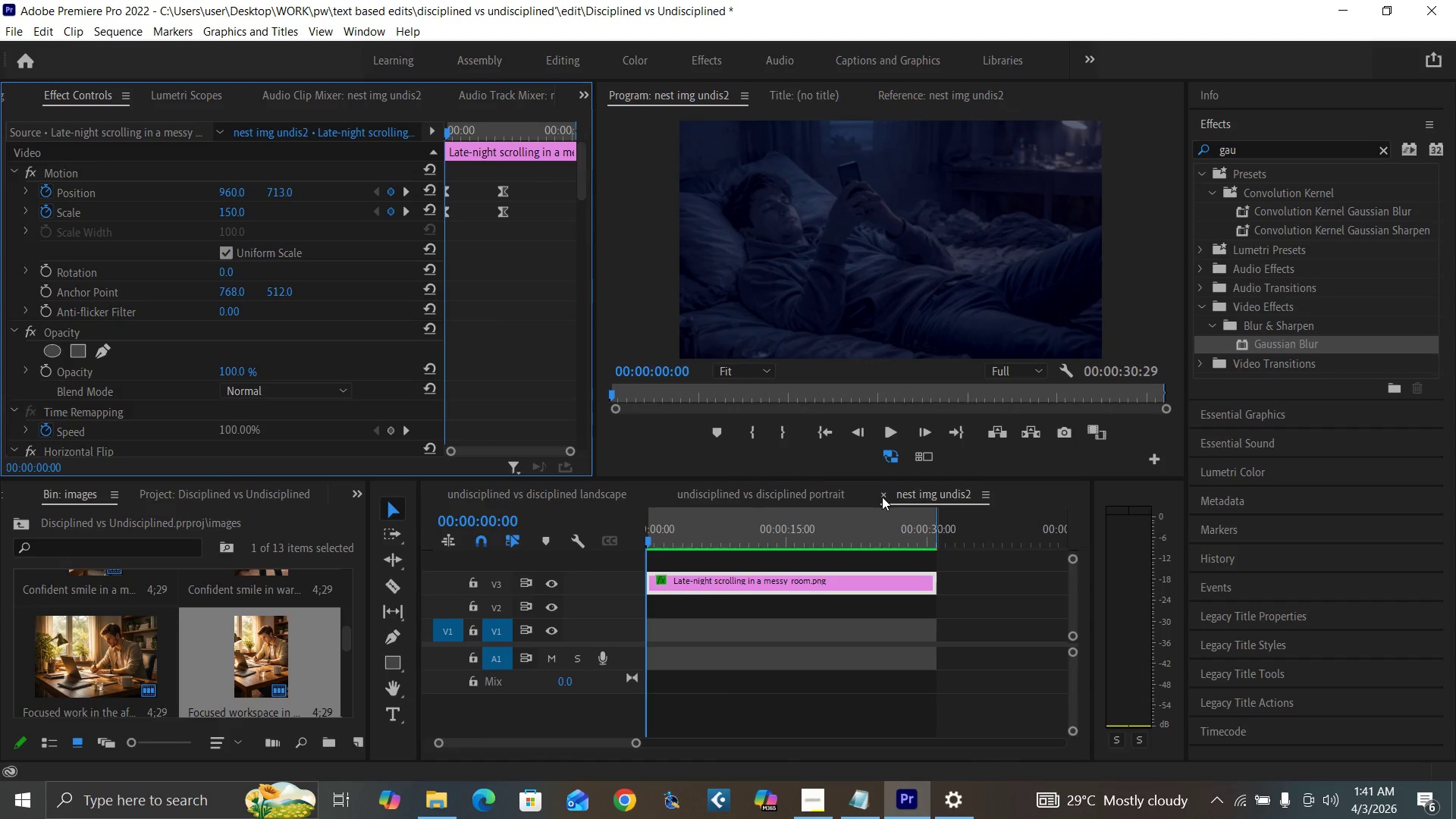 
left_click([882, 497])
 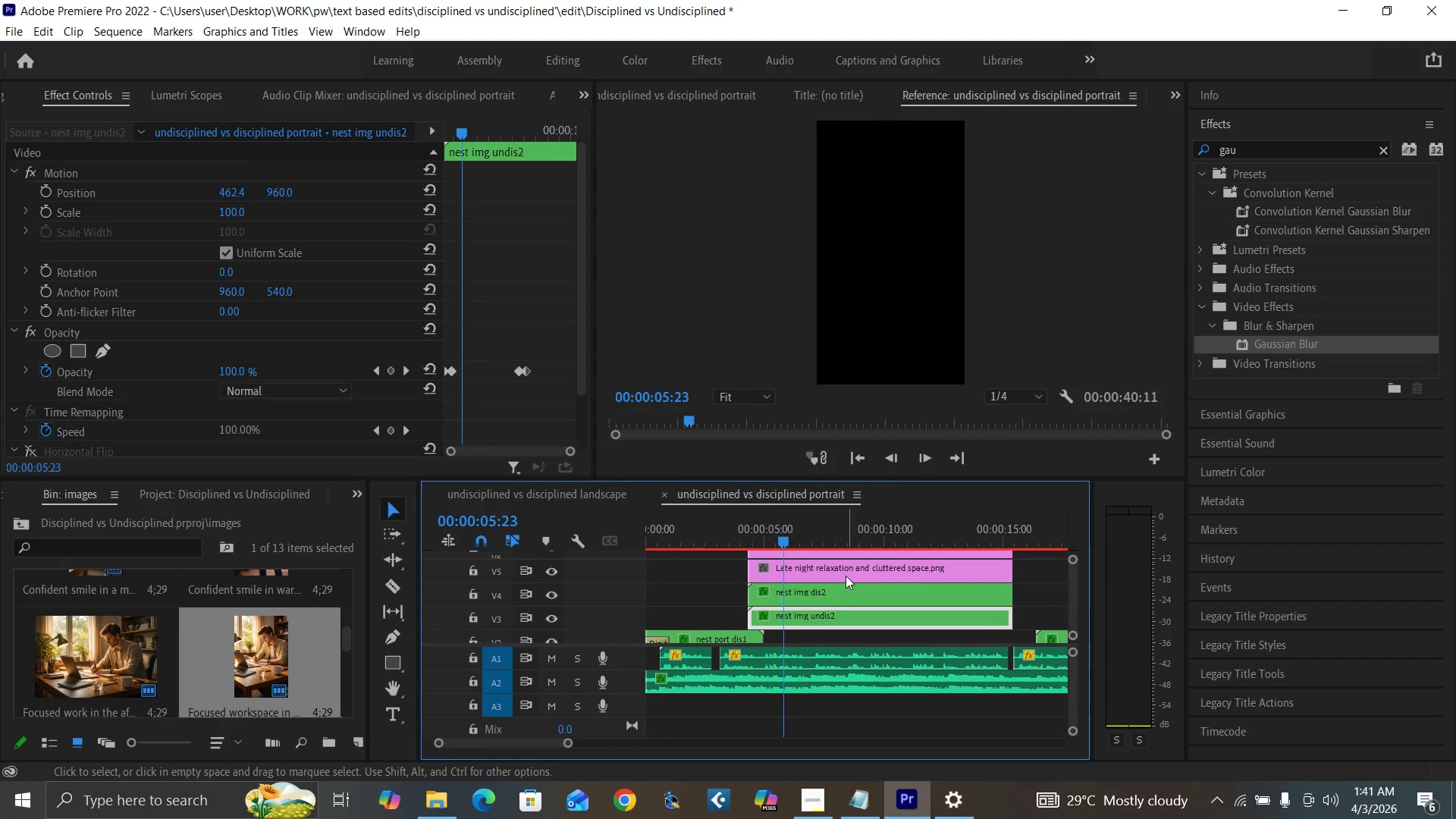 
left_click([843, 574])
 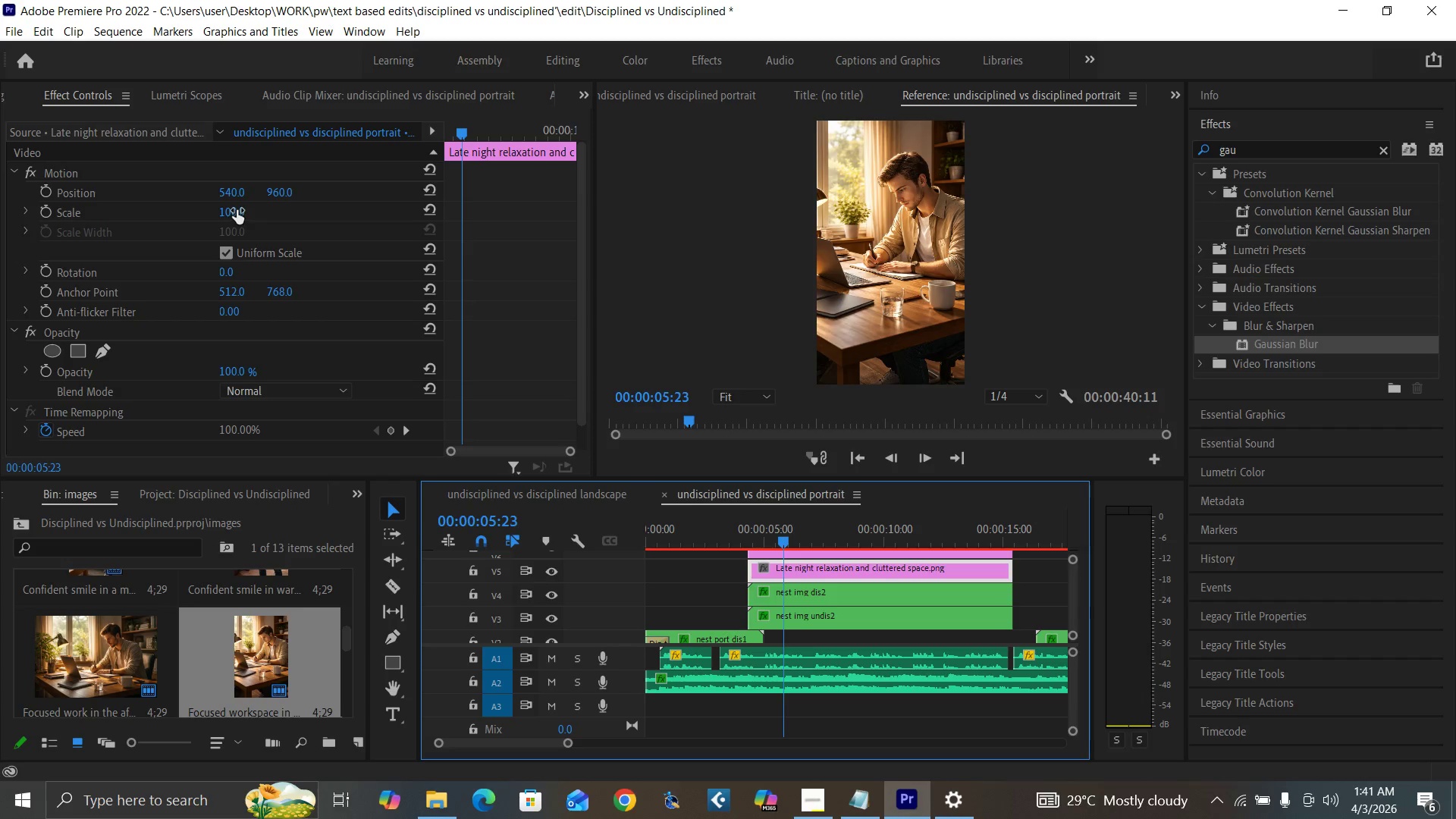 
left_click([237, 210])
 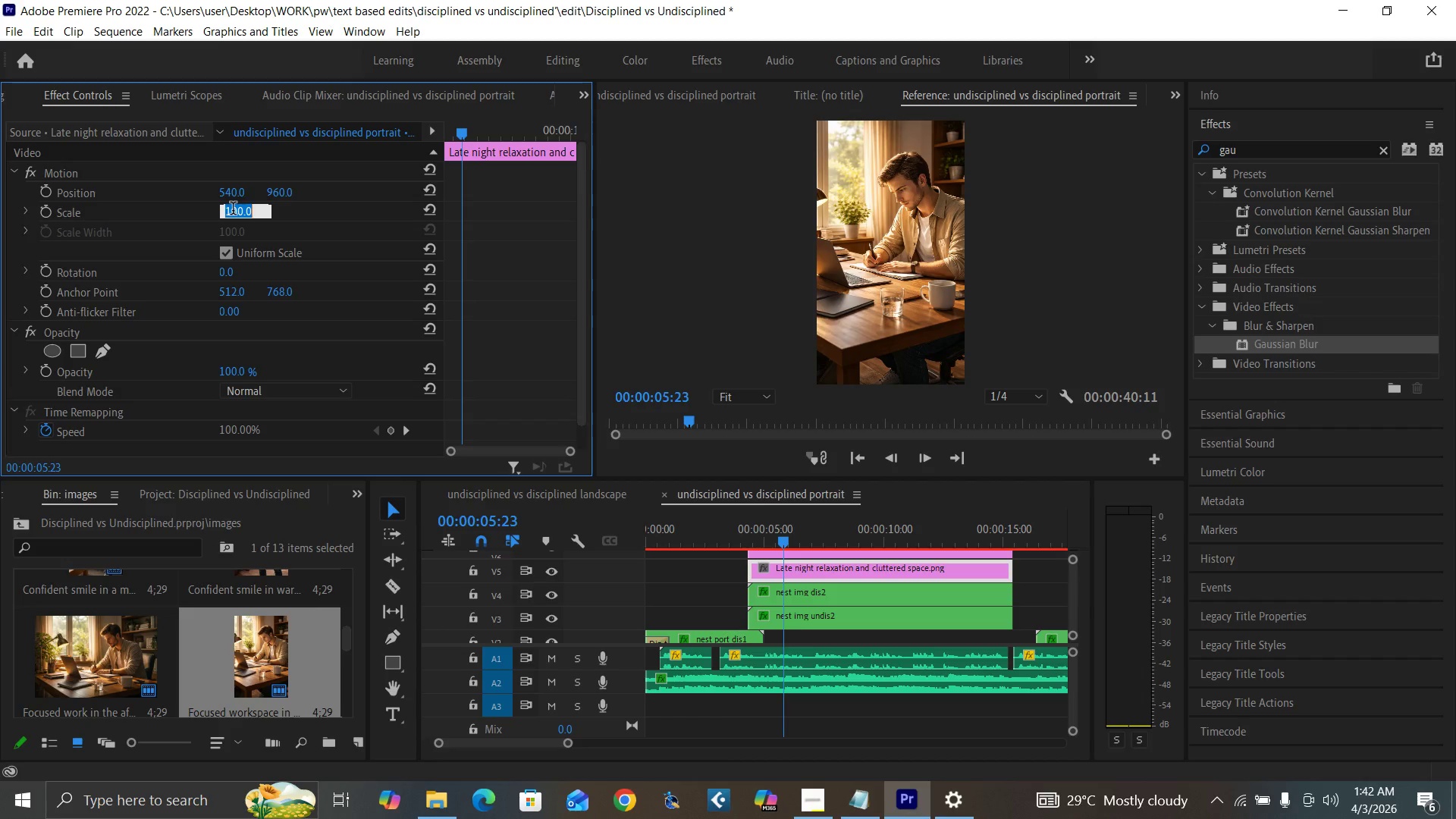 
type(150)
 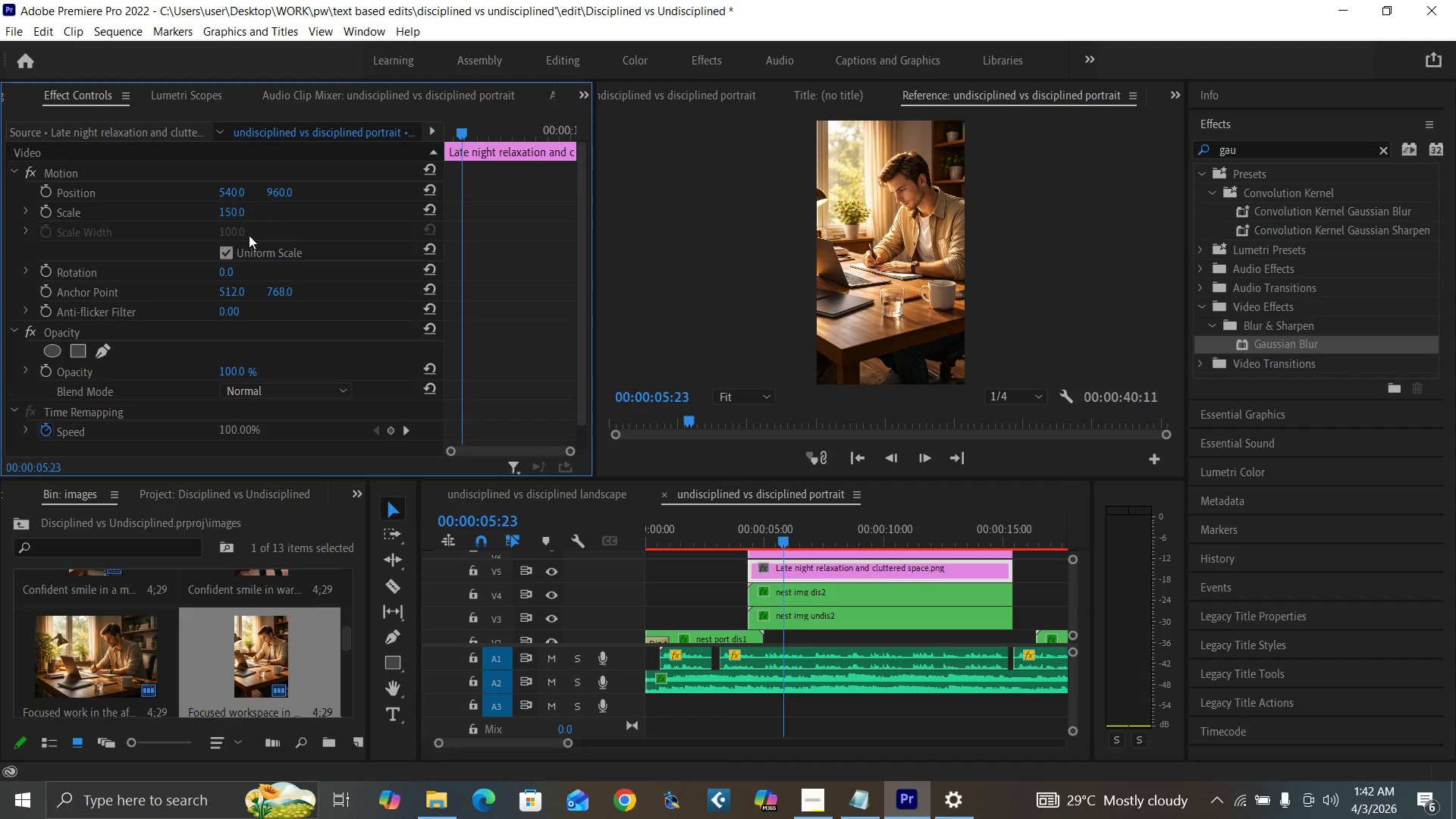 
key(Enter)
 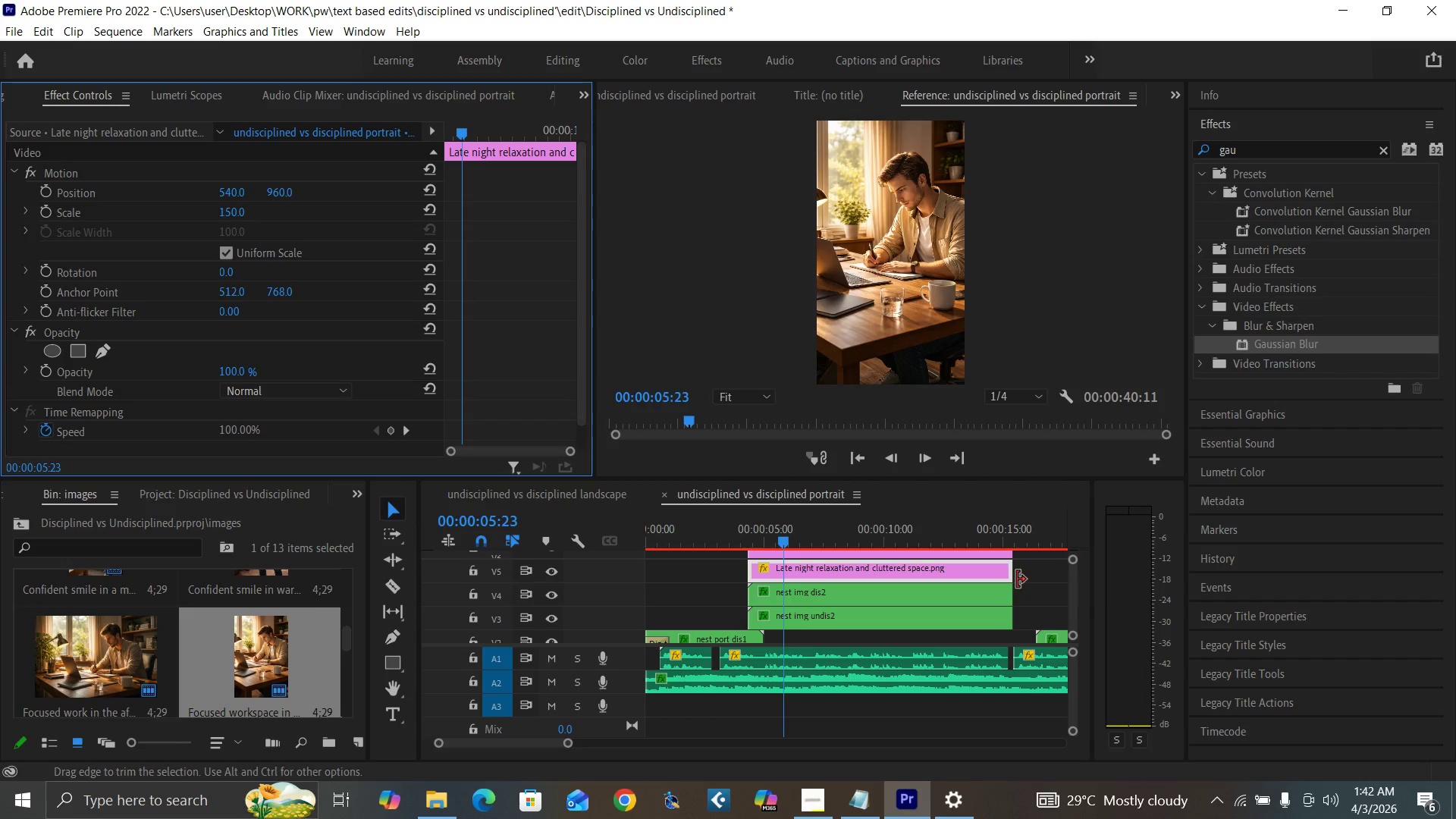 
mouse_move([1061, 602])
 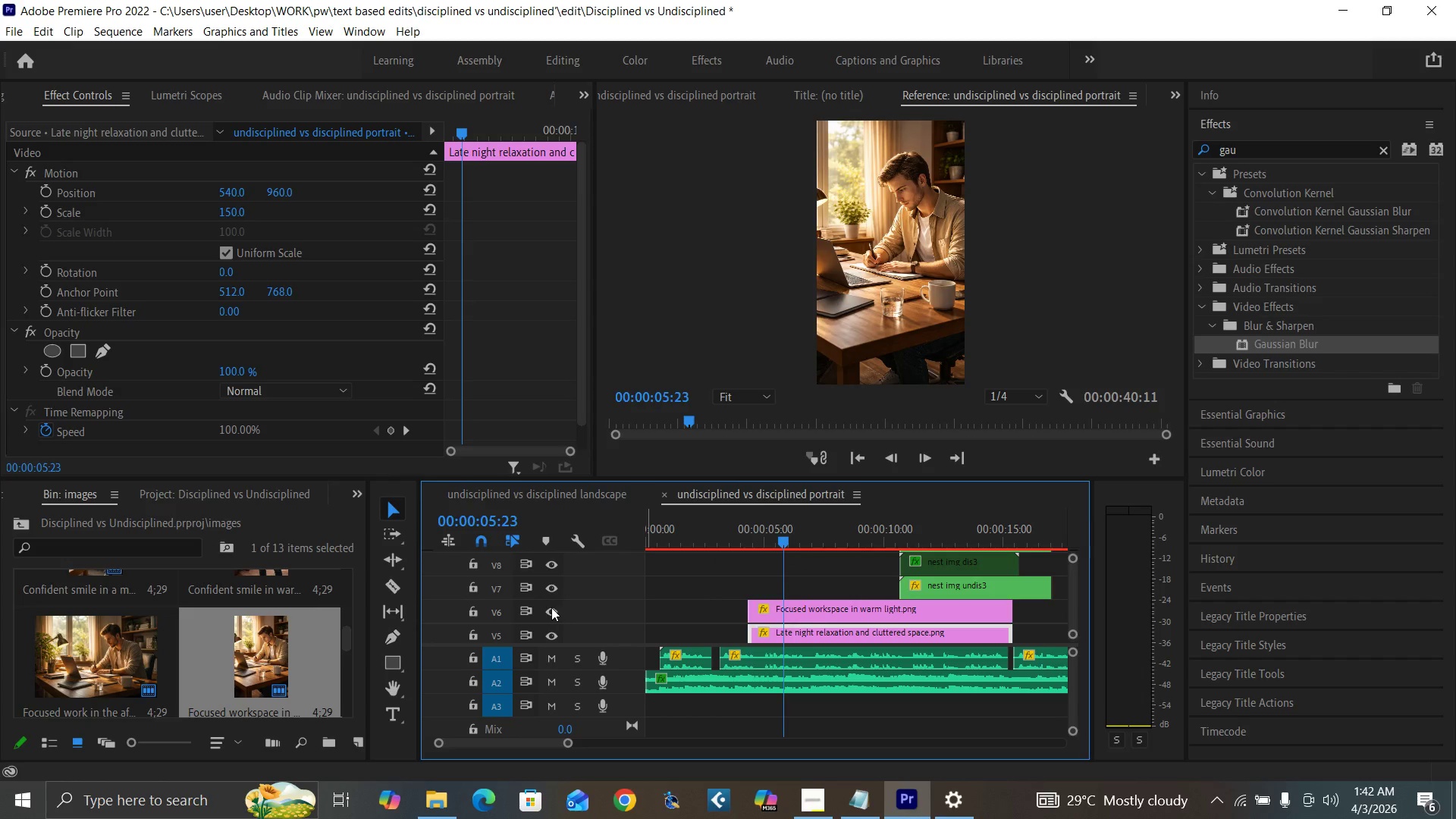 
left_click([551, 607])
 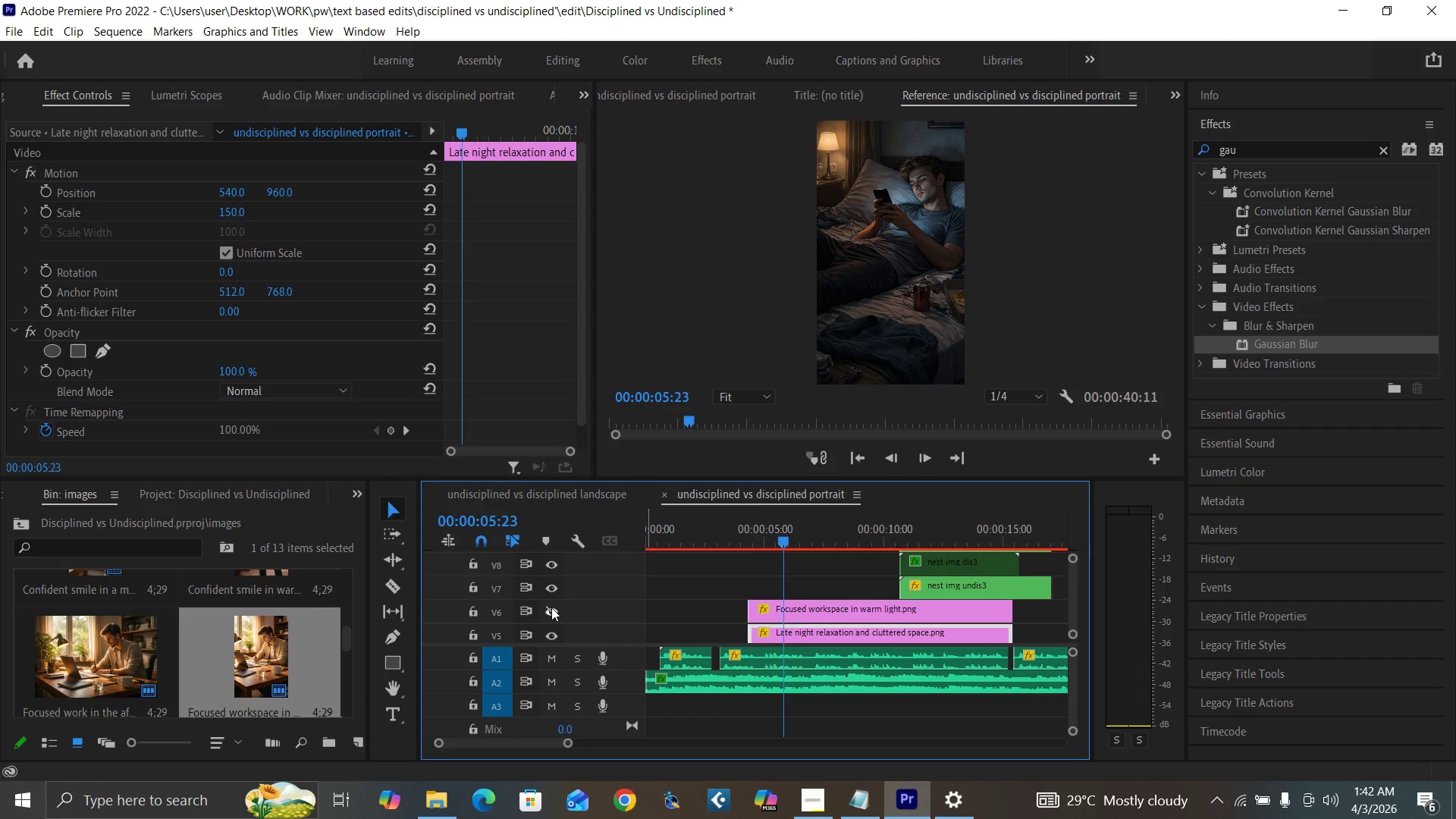 
left_click([551, 607])
 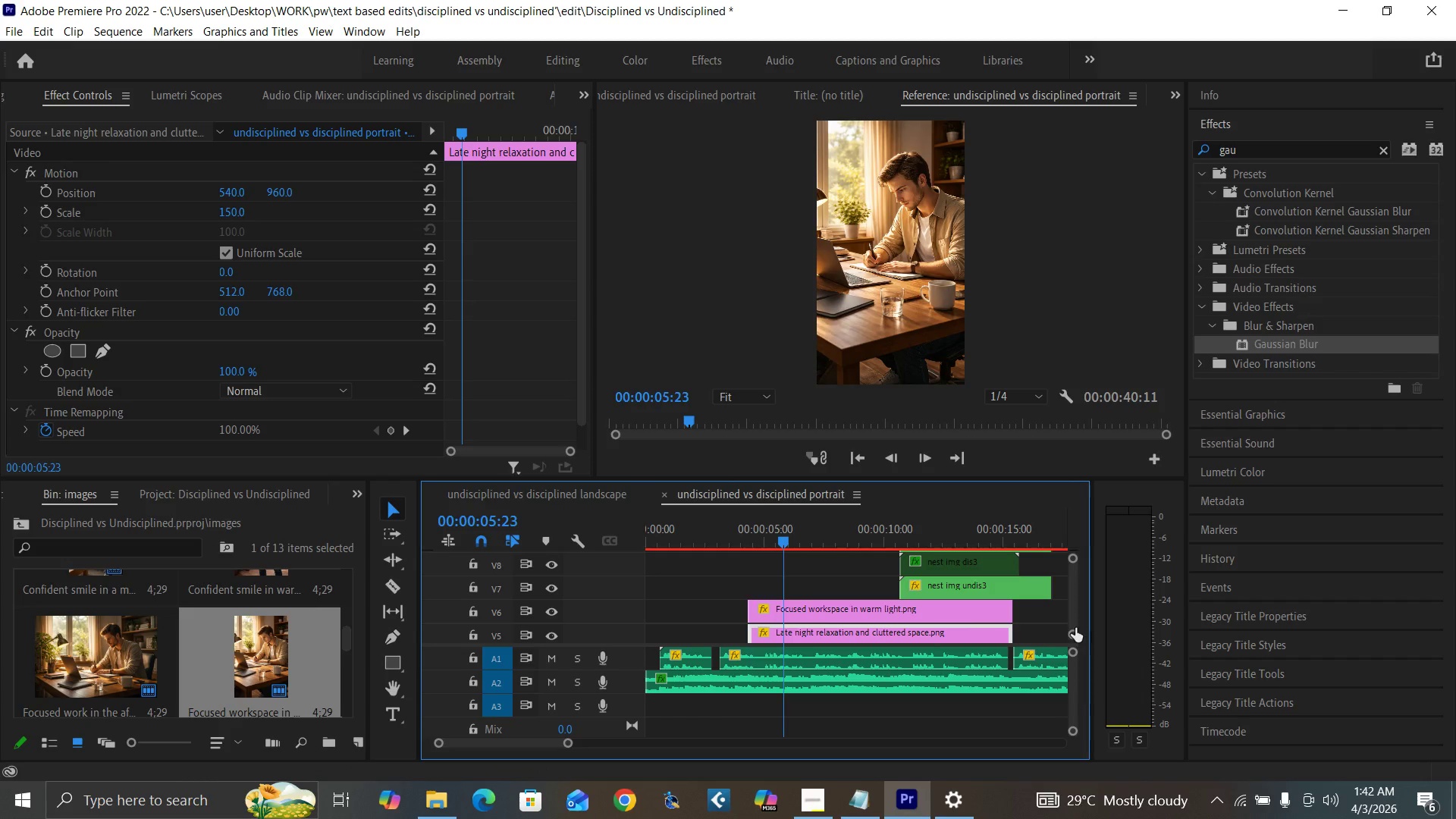 
left_click([877, 613])
 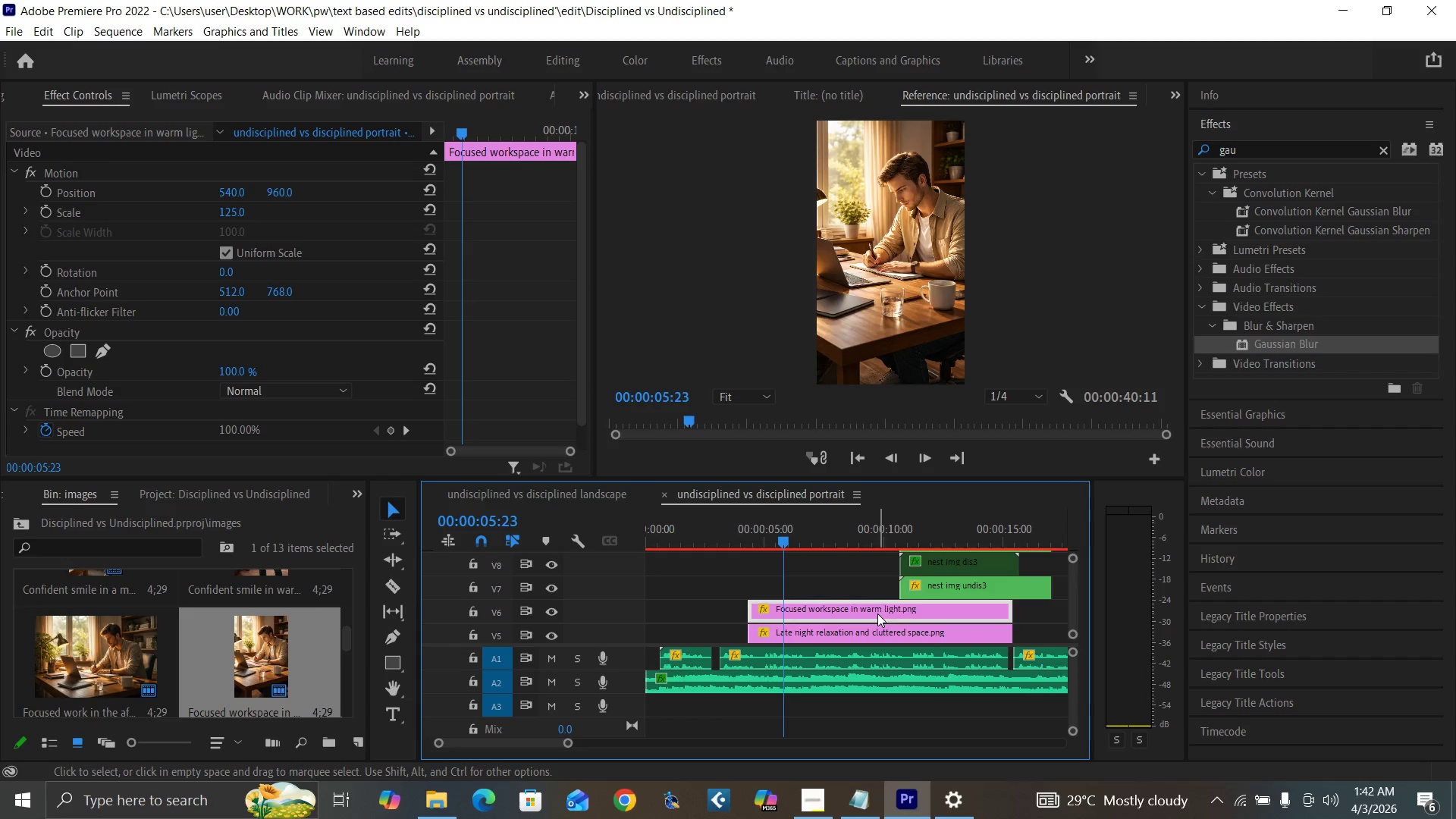 
right_click([877, 613])
 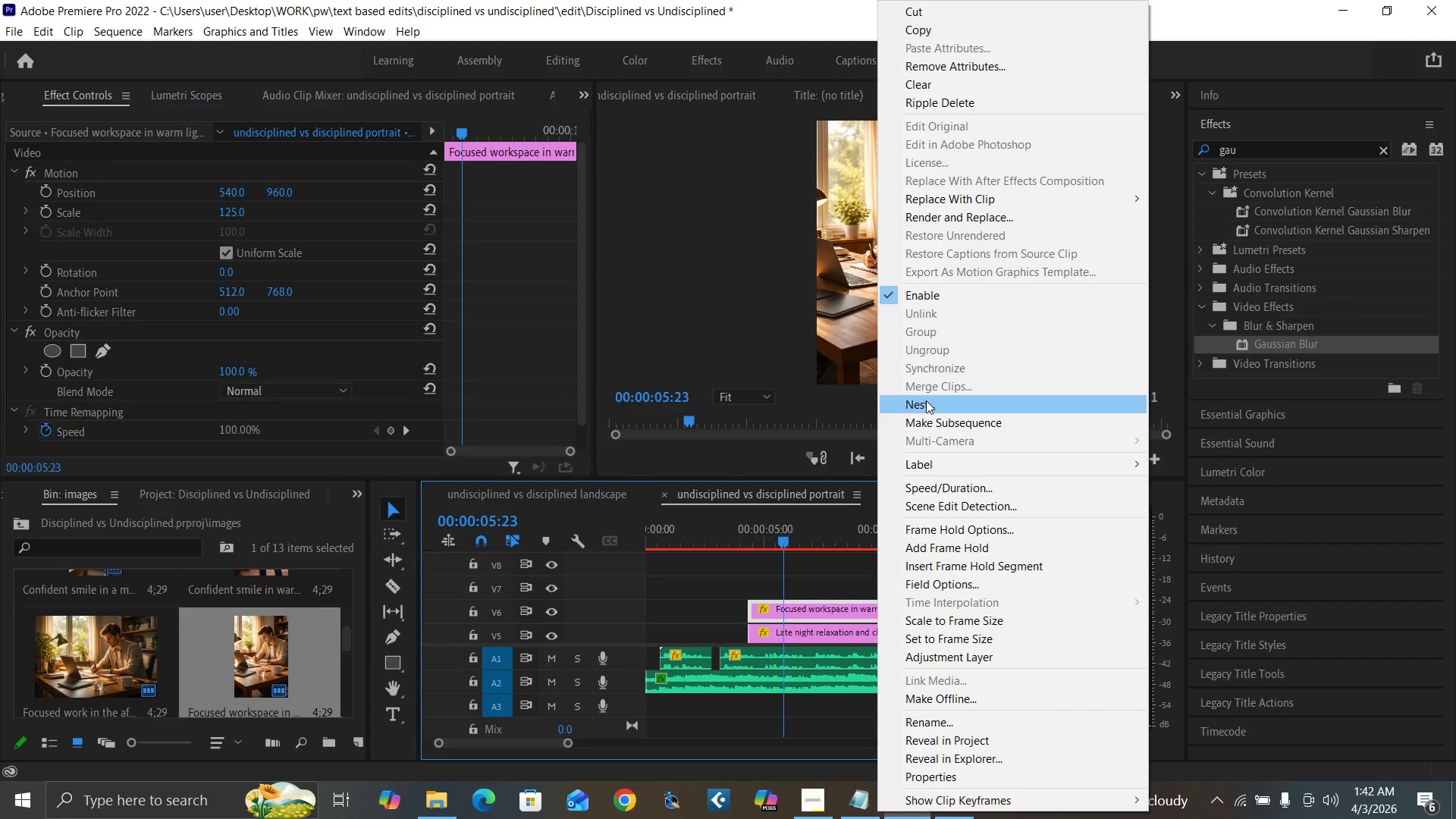 
left_click([926, 400])
 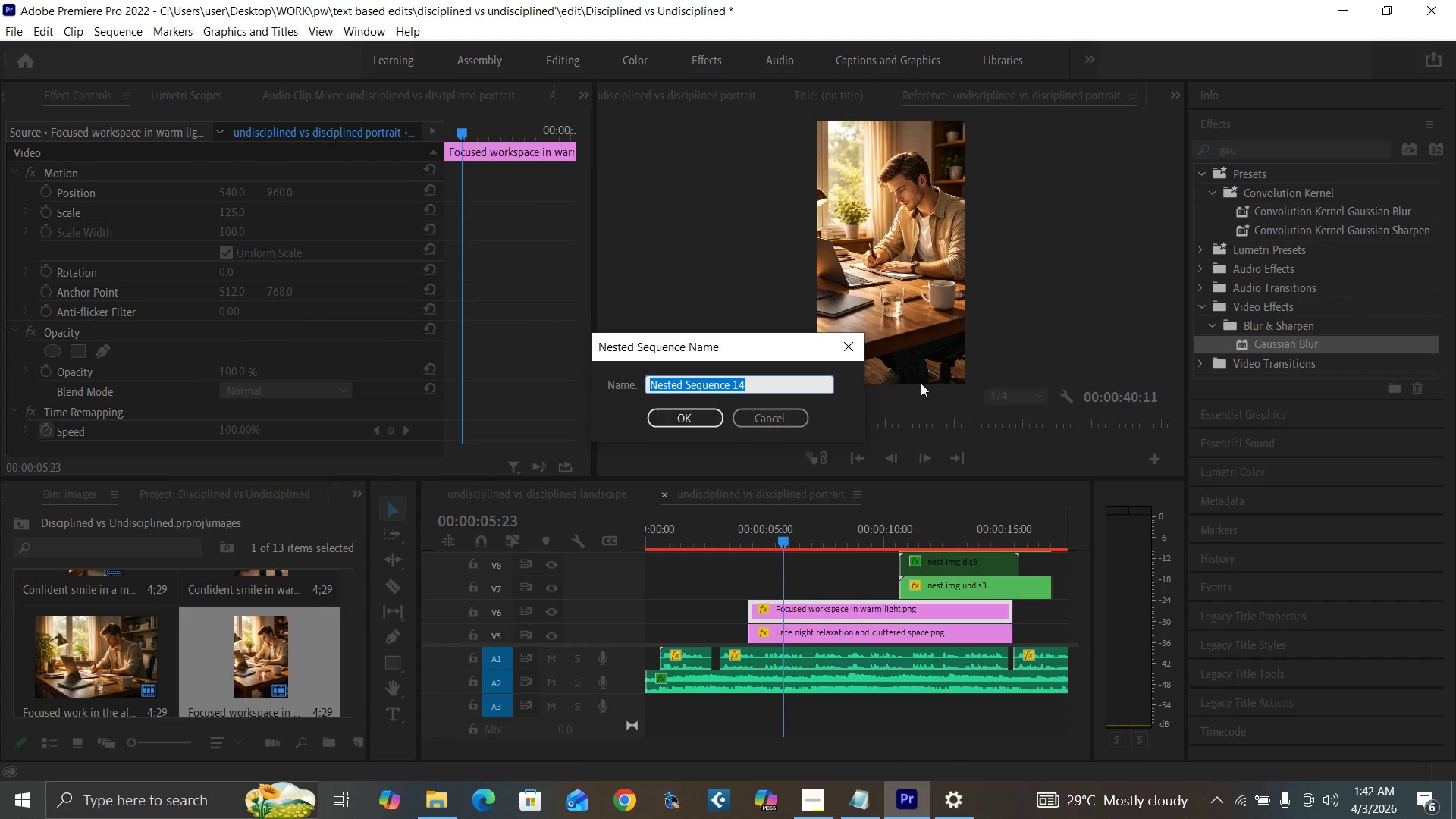 
type(img port nest 2)
 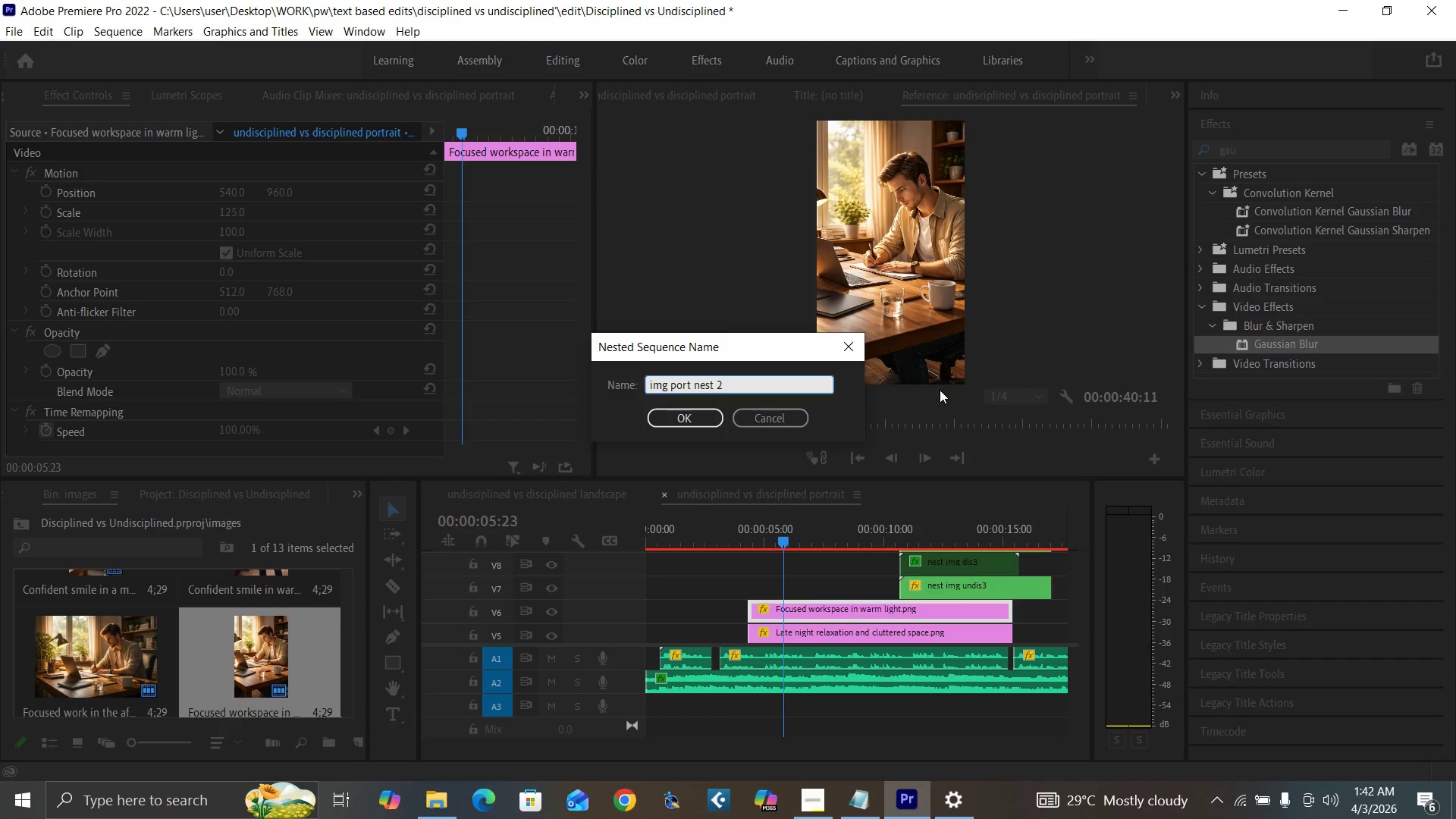 
key(Enter)
 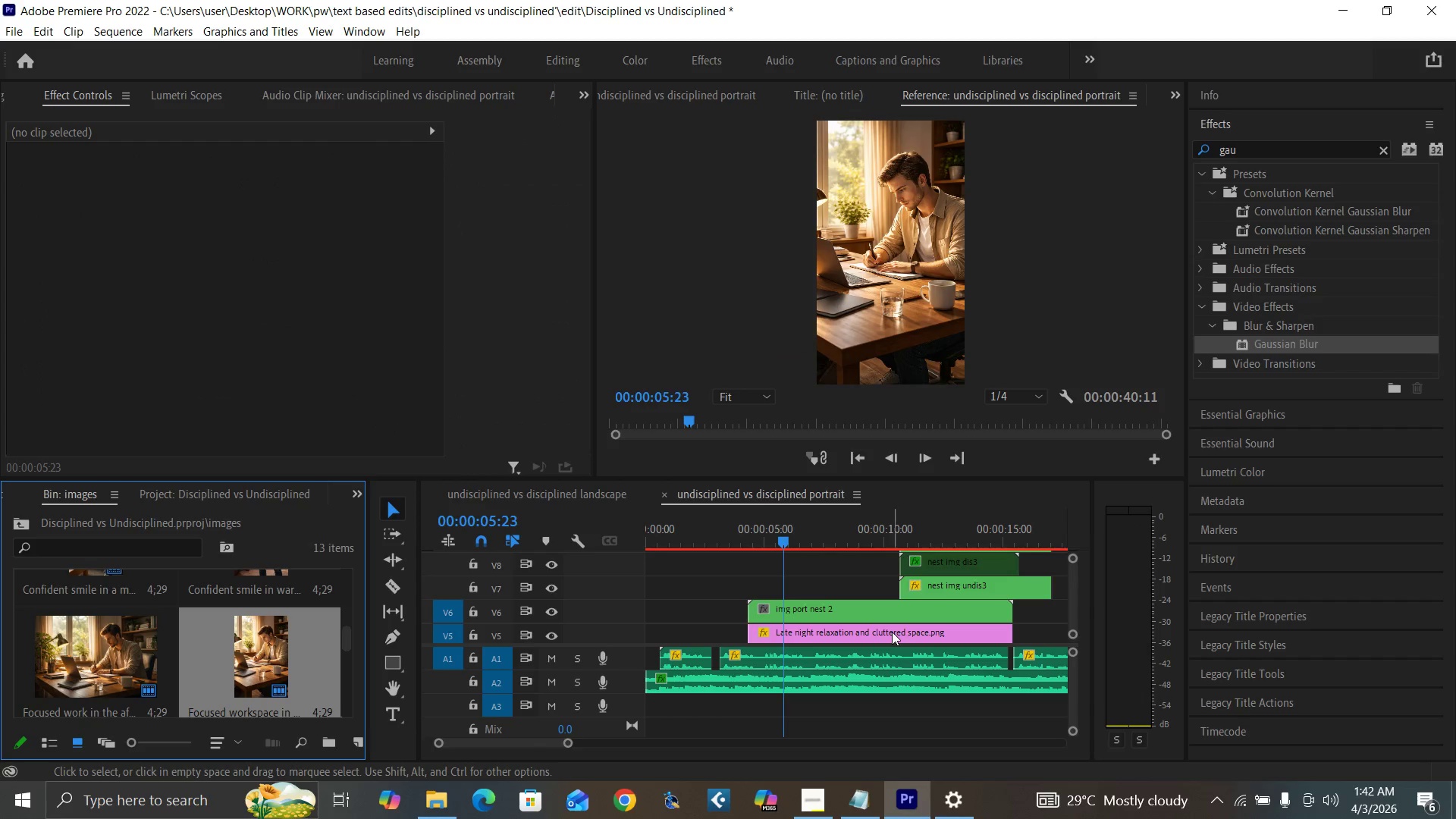 
left_click([892, 632])
 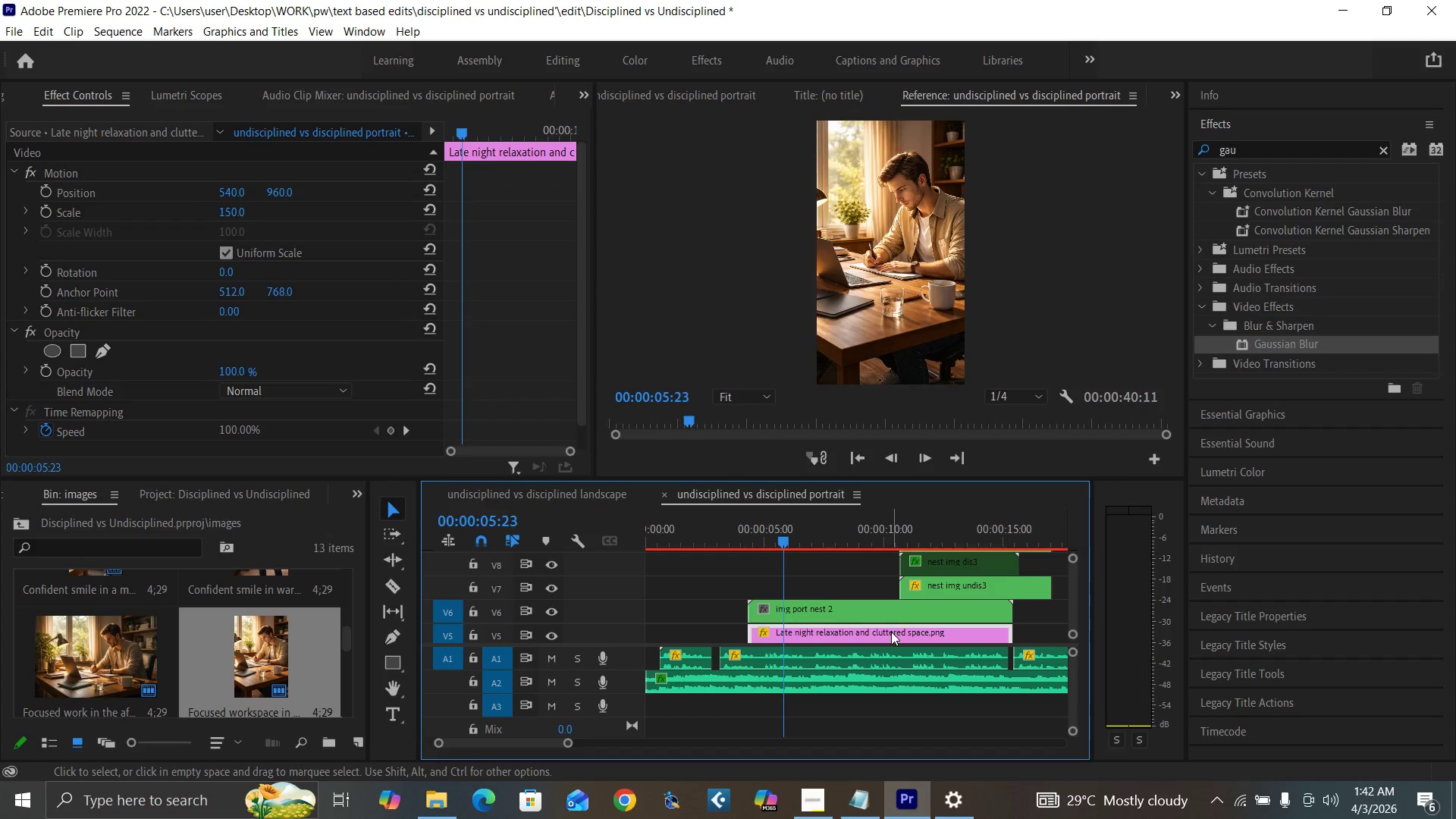 
right_click([891, 632])
 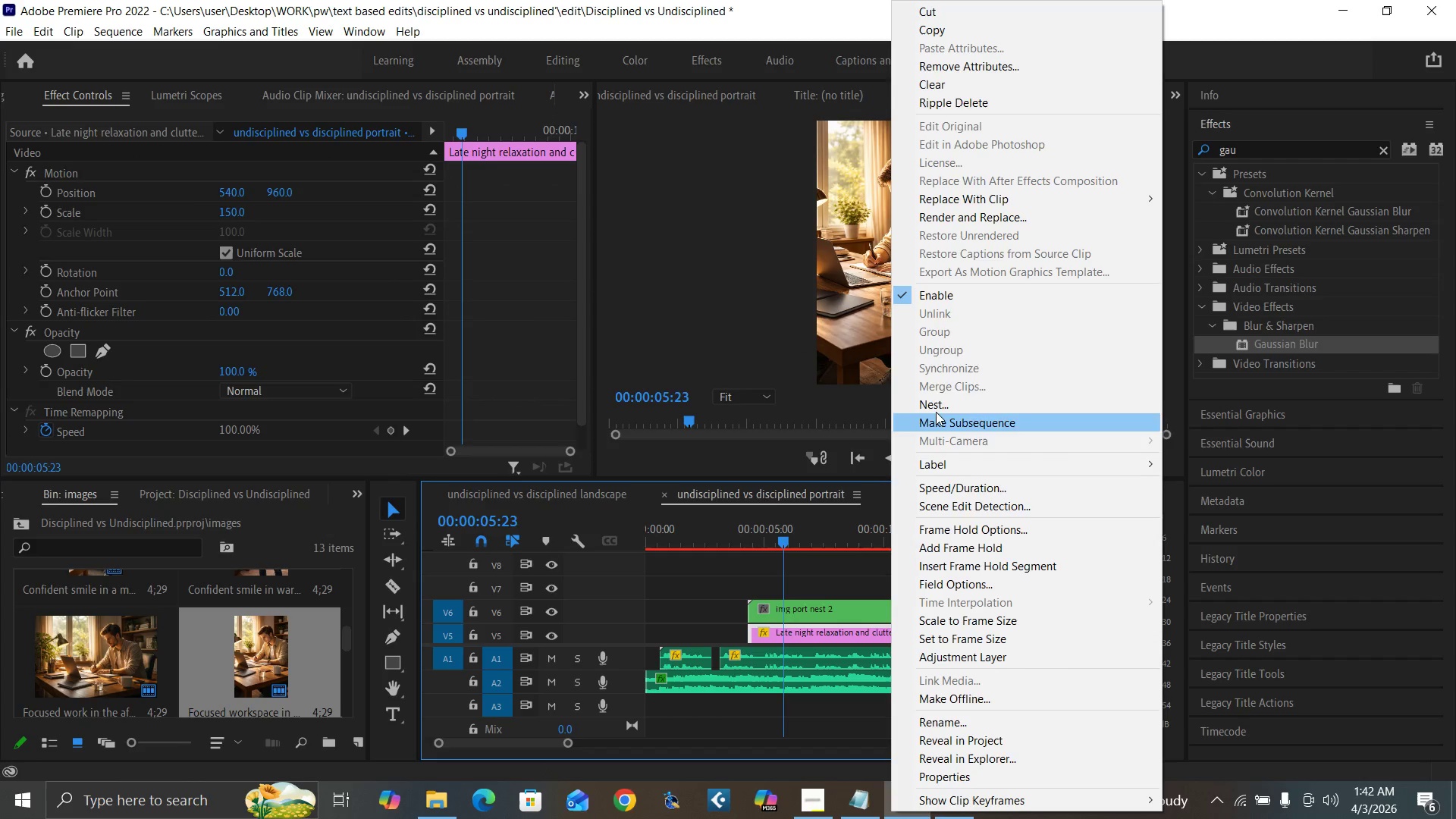 
left_click([937, 407])
 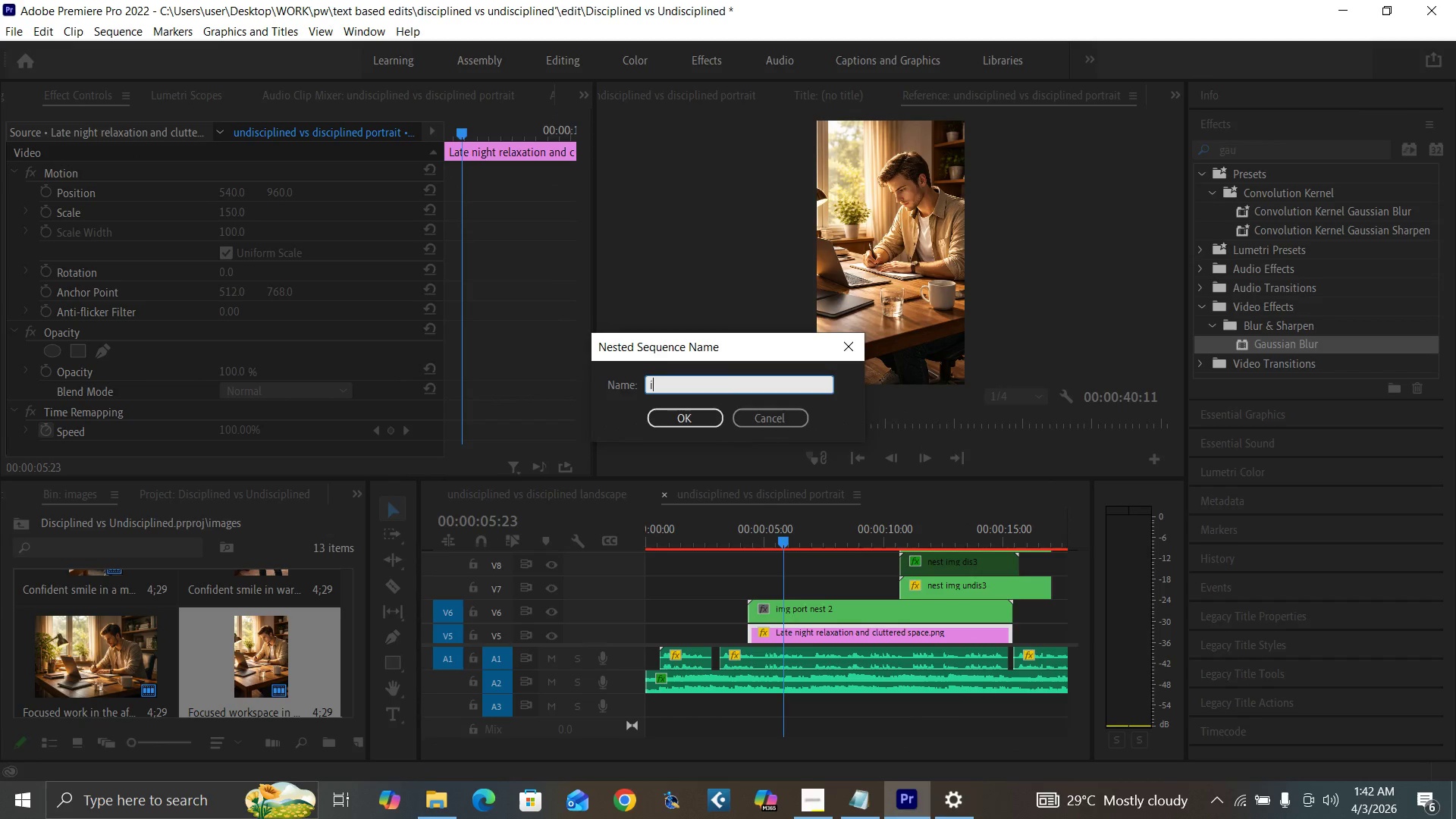 
type(img port )
 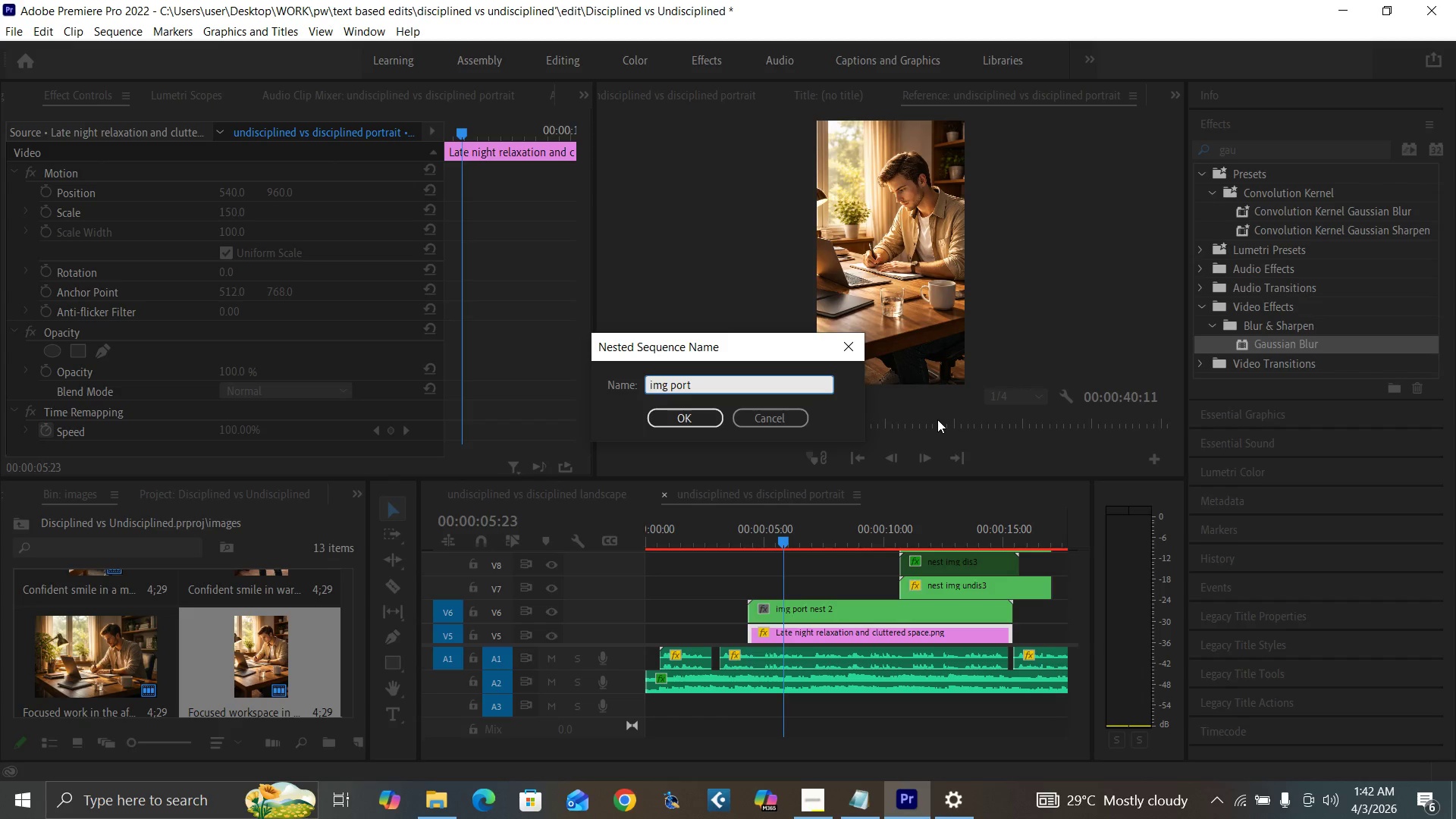 
type(undis nest2)
 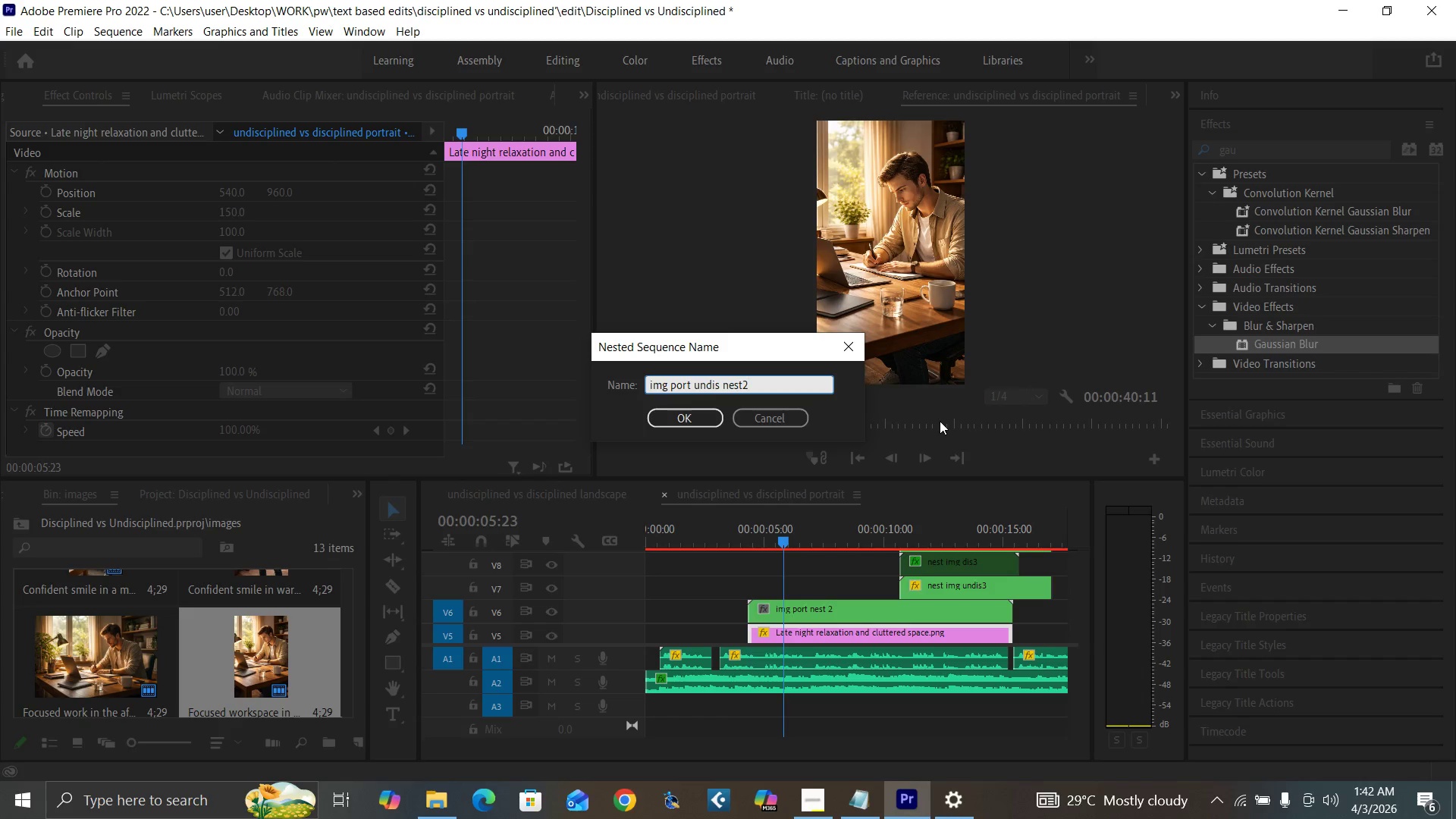 
key(Enter)
 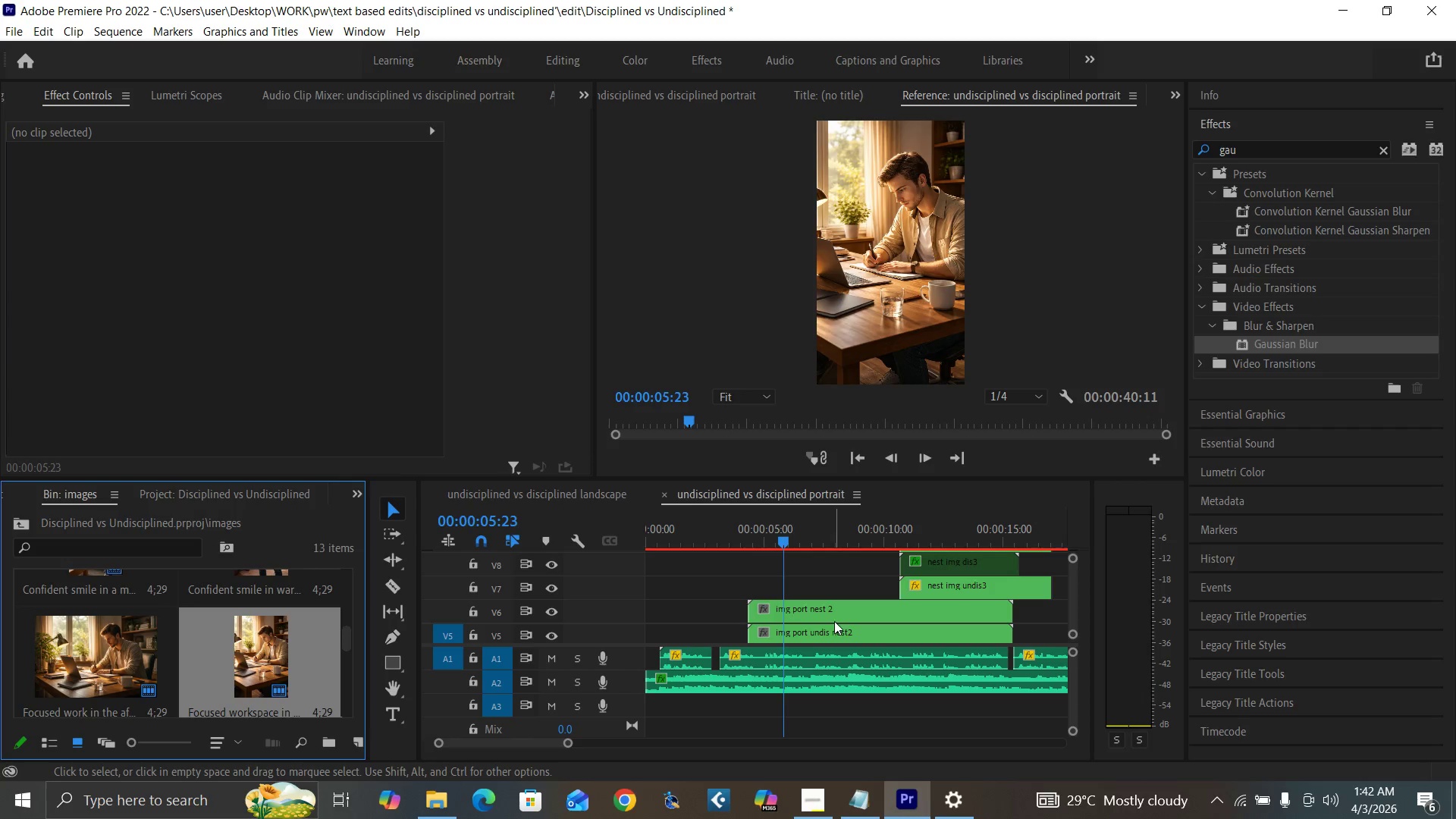 
left_click([839, 612])
 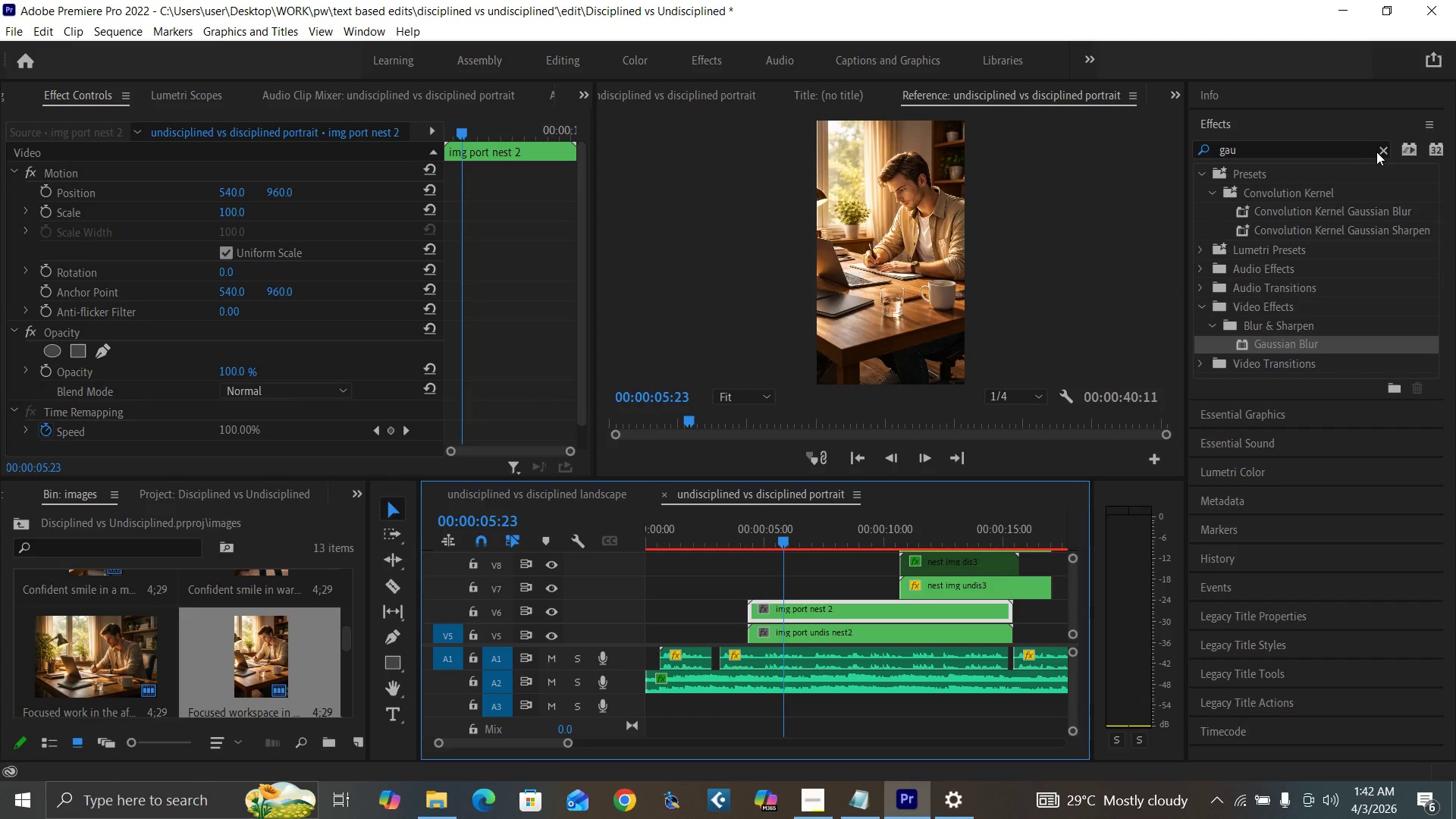 
left_click_drag(start_coordinate=[1381, 152], to_coordinate=[1375, 152])
 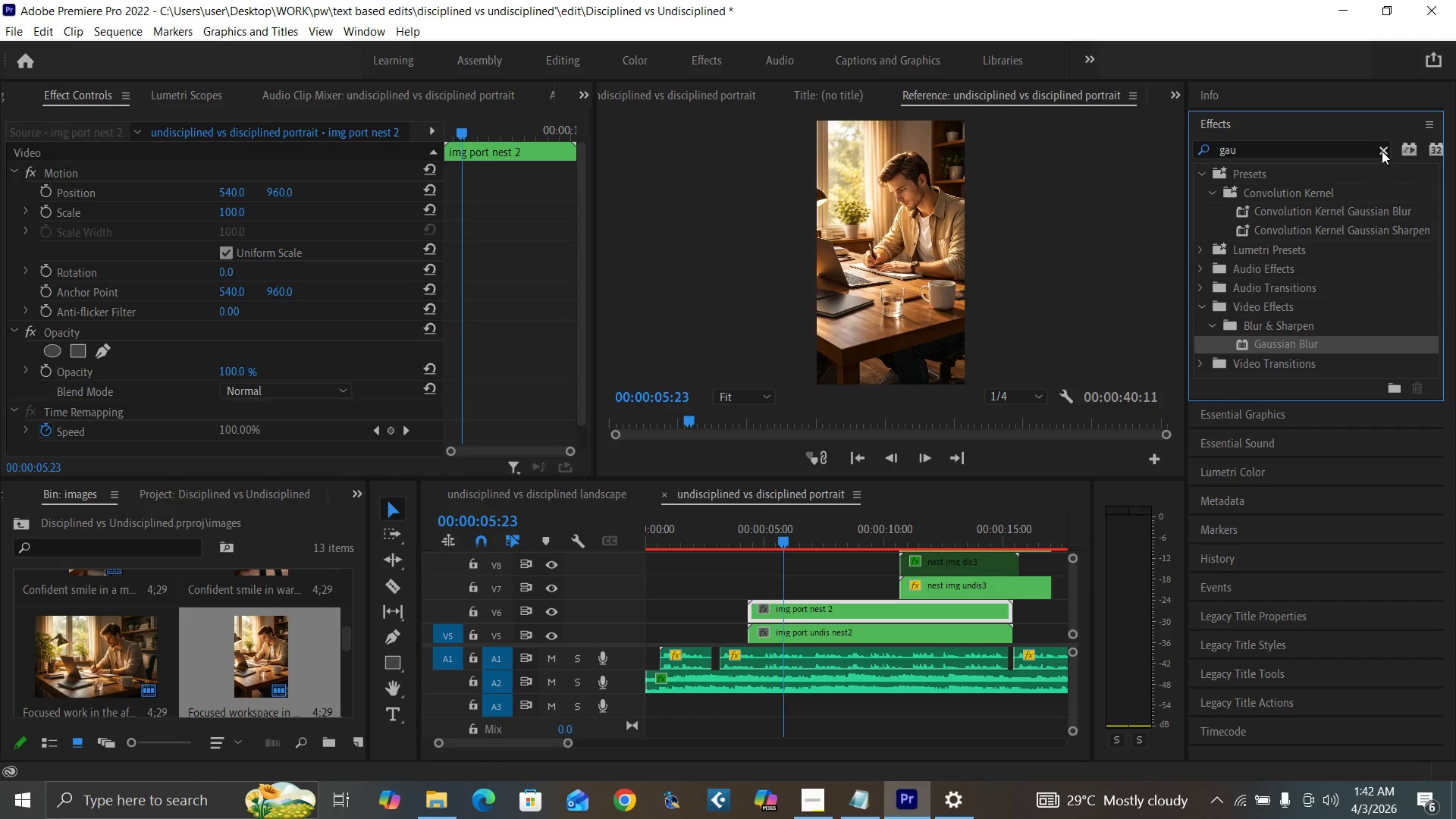 
left_click([1382, 151])
 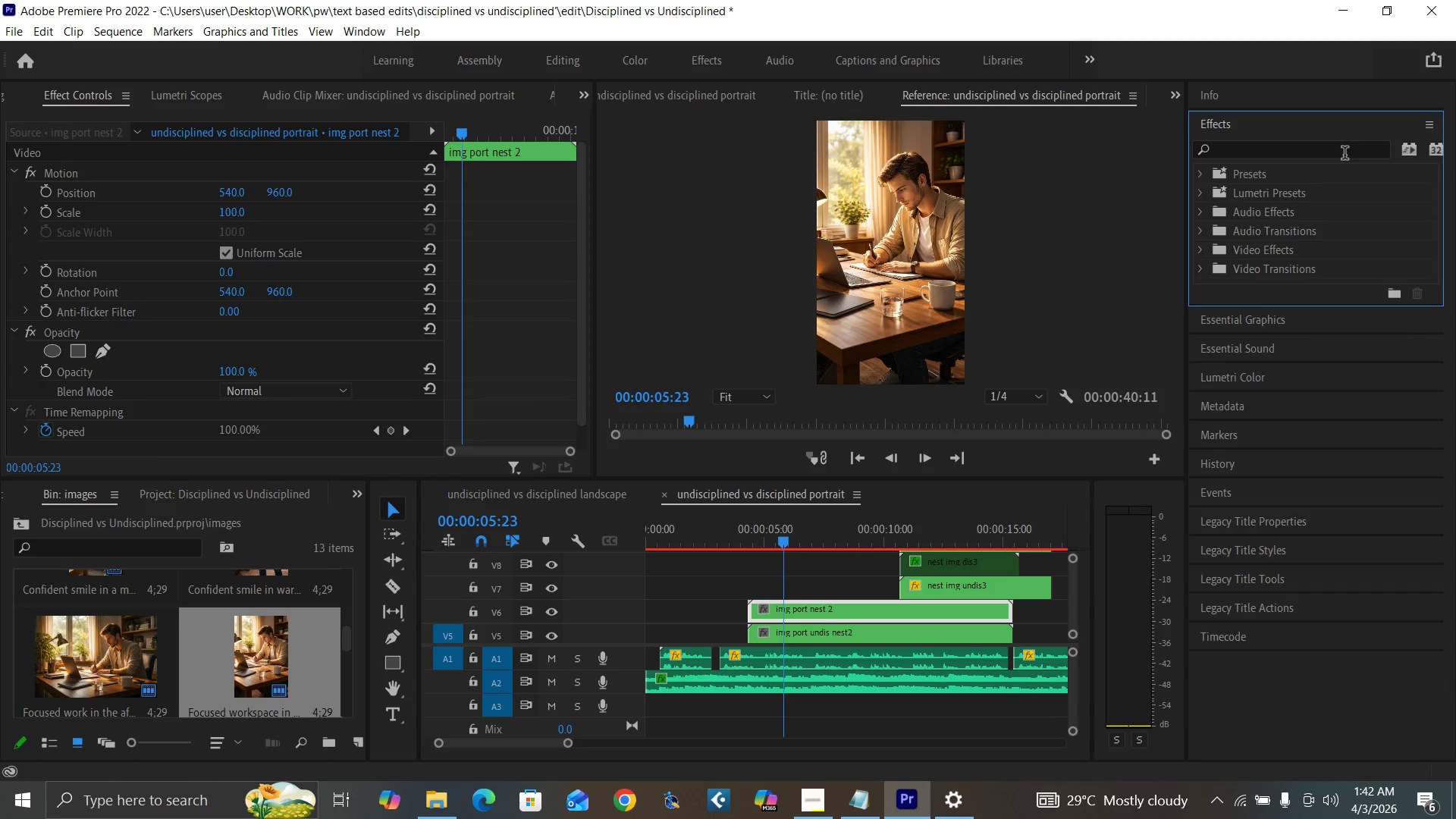 
left_click([1345, 155])
 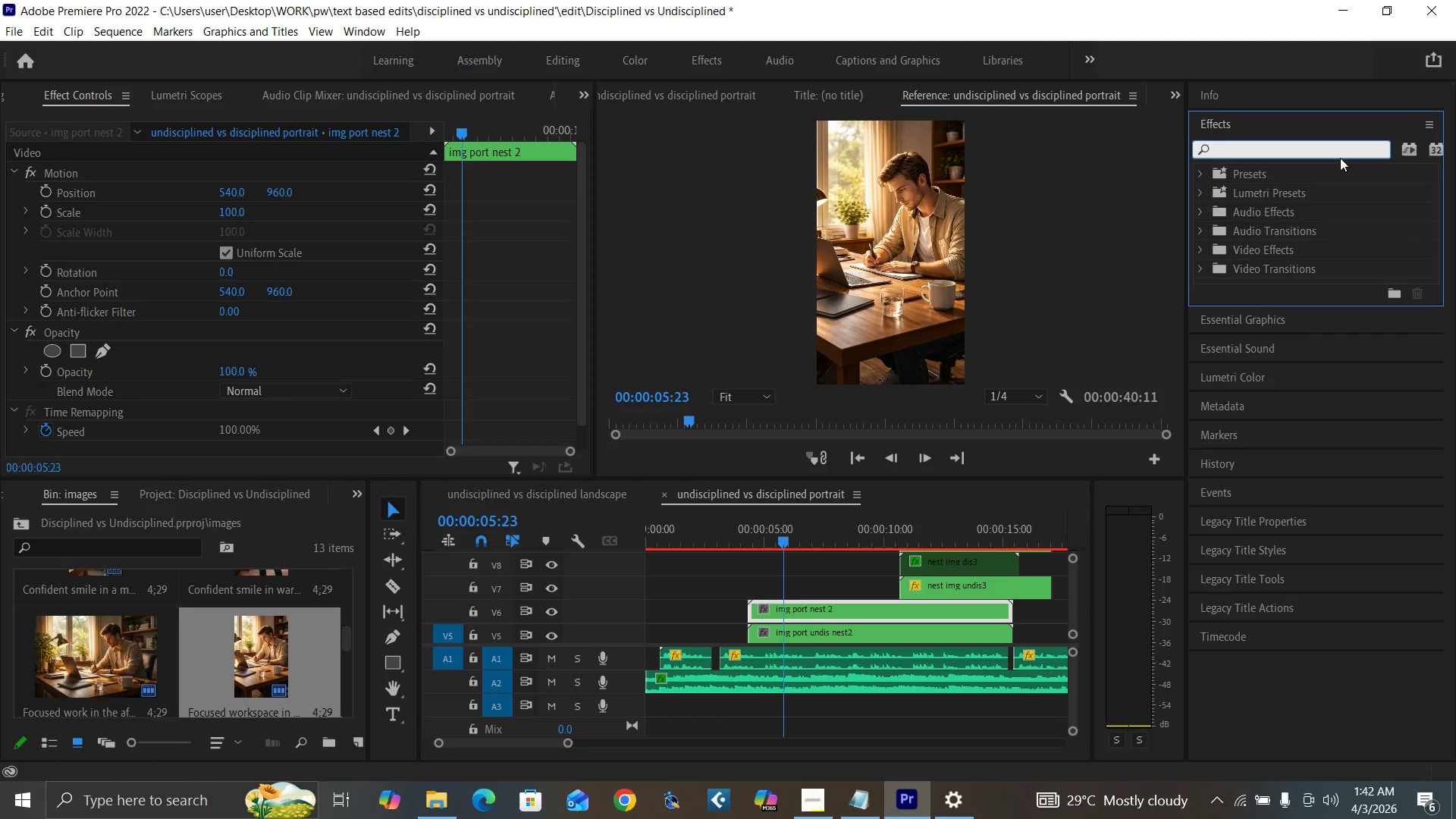 
type(crop)
 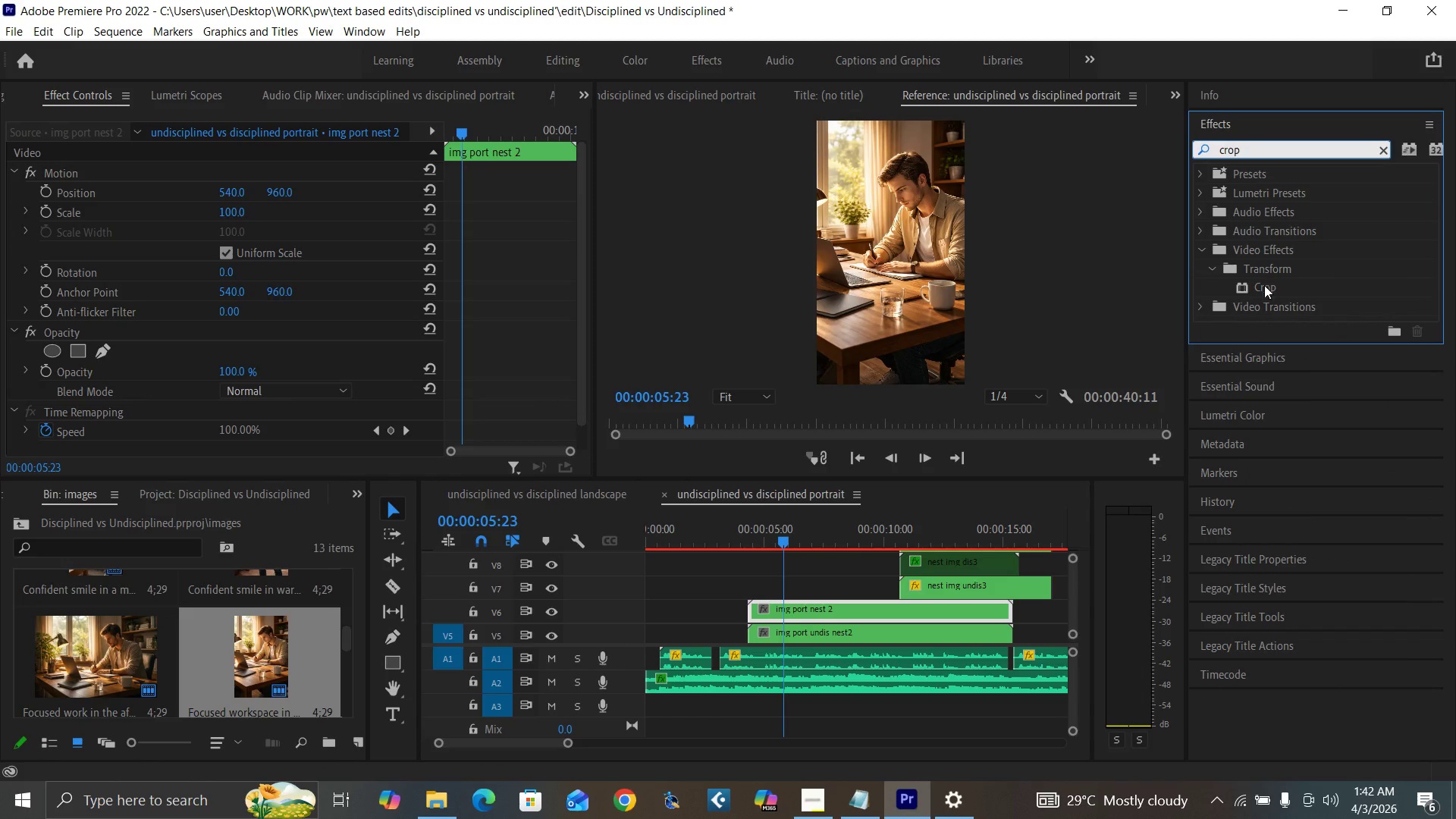 
left_click_drag(start_coordinate=[1264, 289], to_coordinate=[867, 615])
 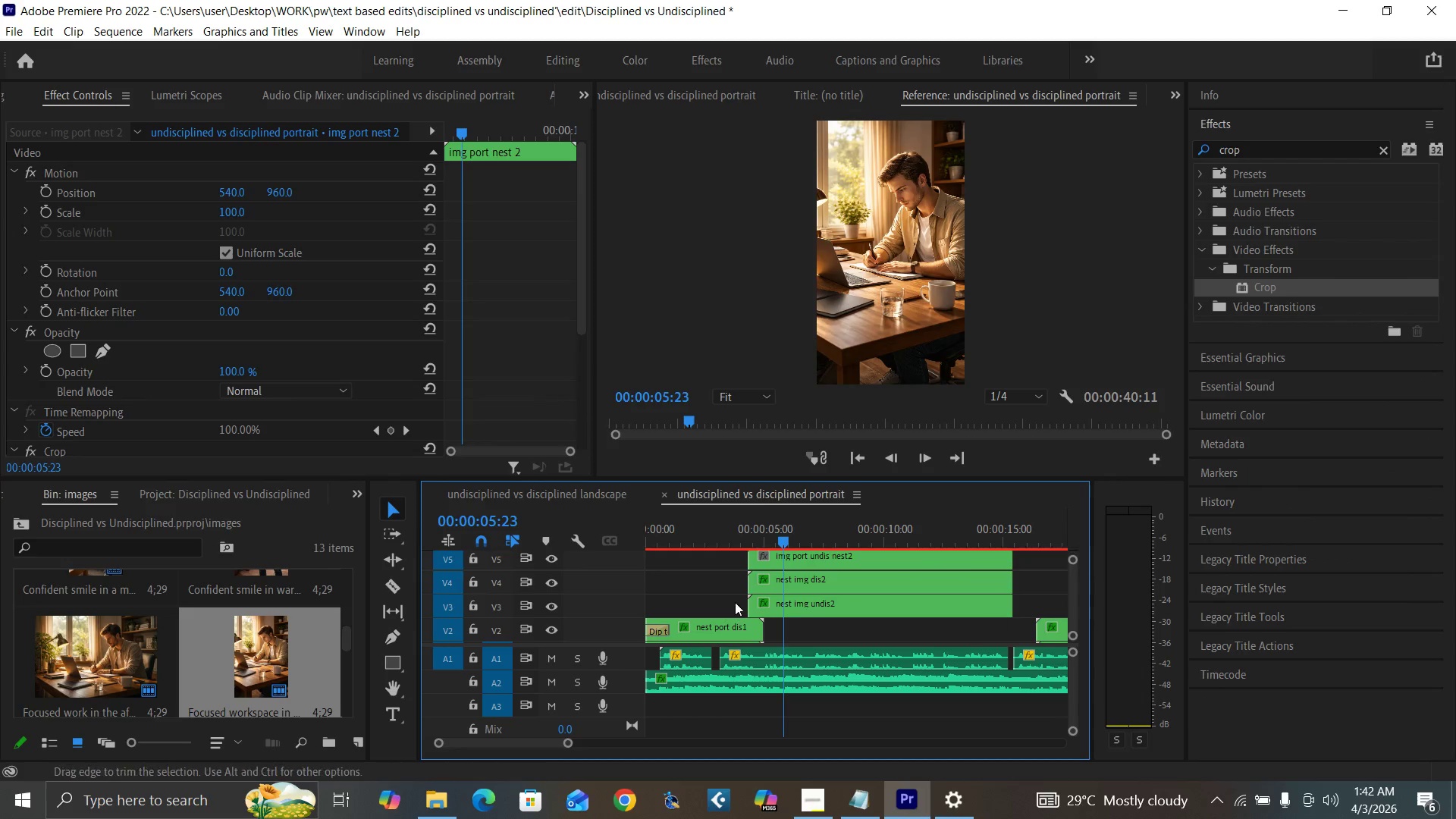 
left_click([697, 548])
 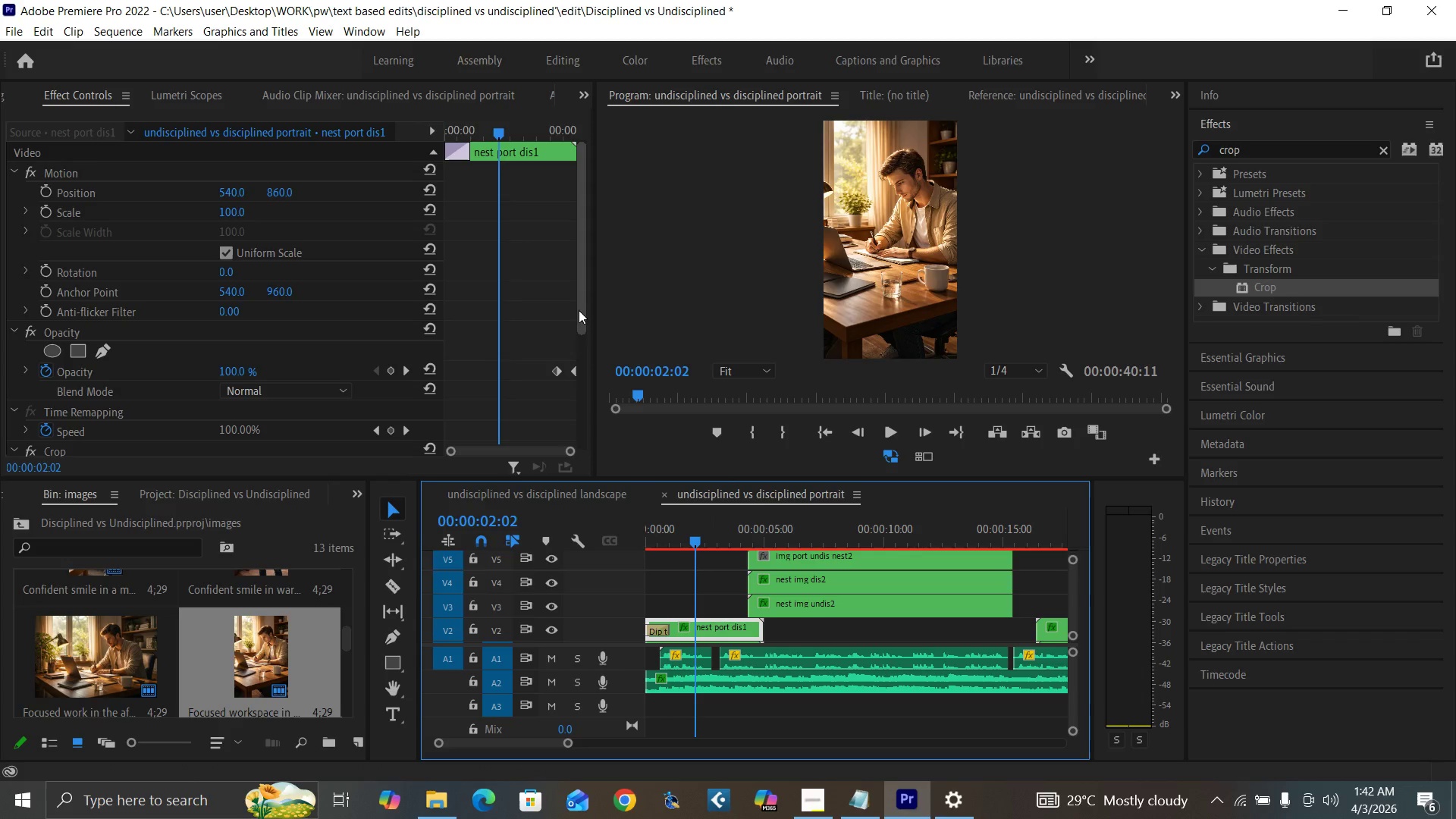 
left_click_drag(start_coordinate=[585, 301], to_coordinate=[589, 419])
 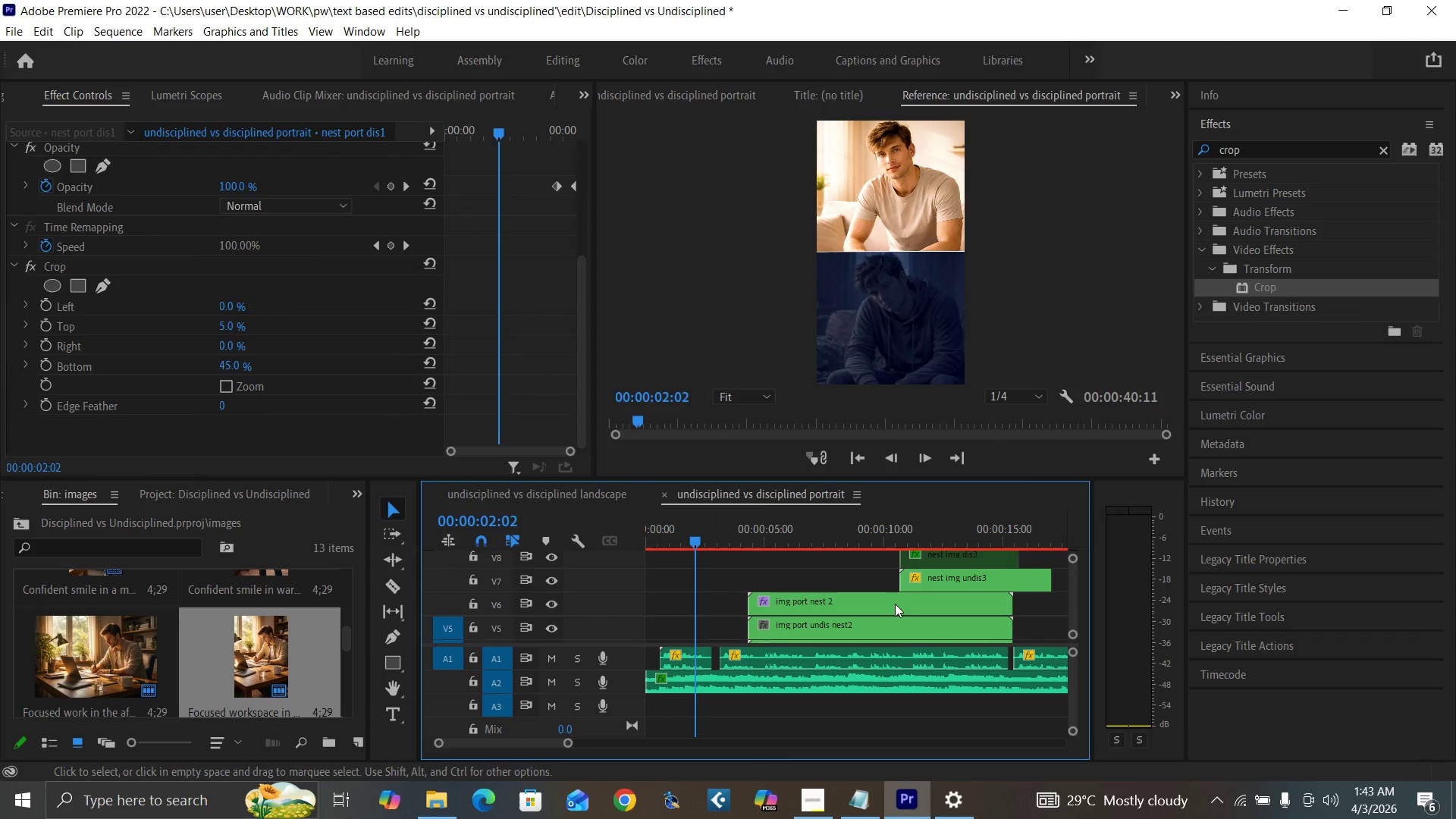 
left_click([796, 537])
 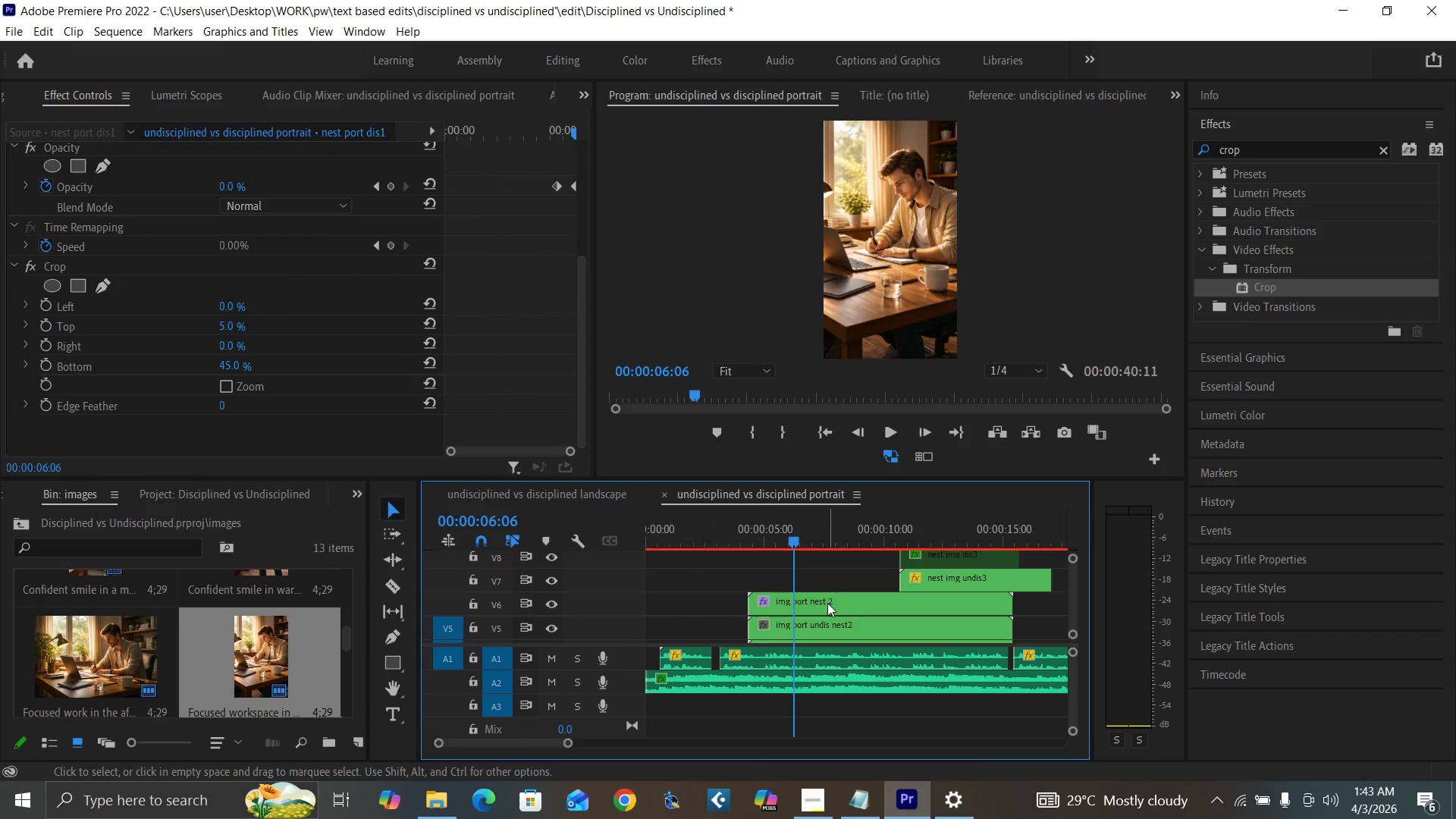 
double_click([827, 603])
 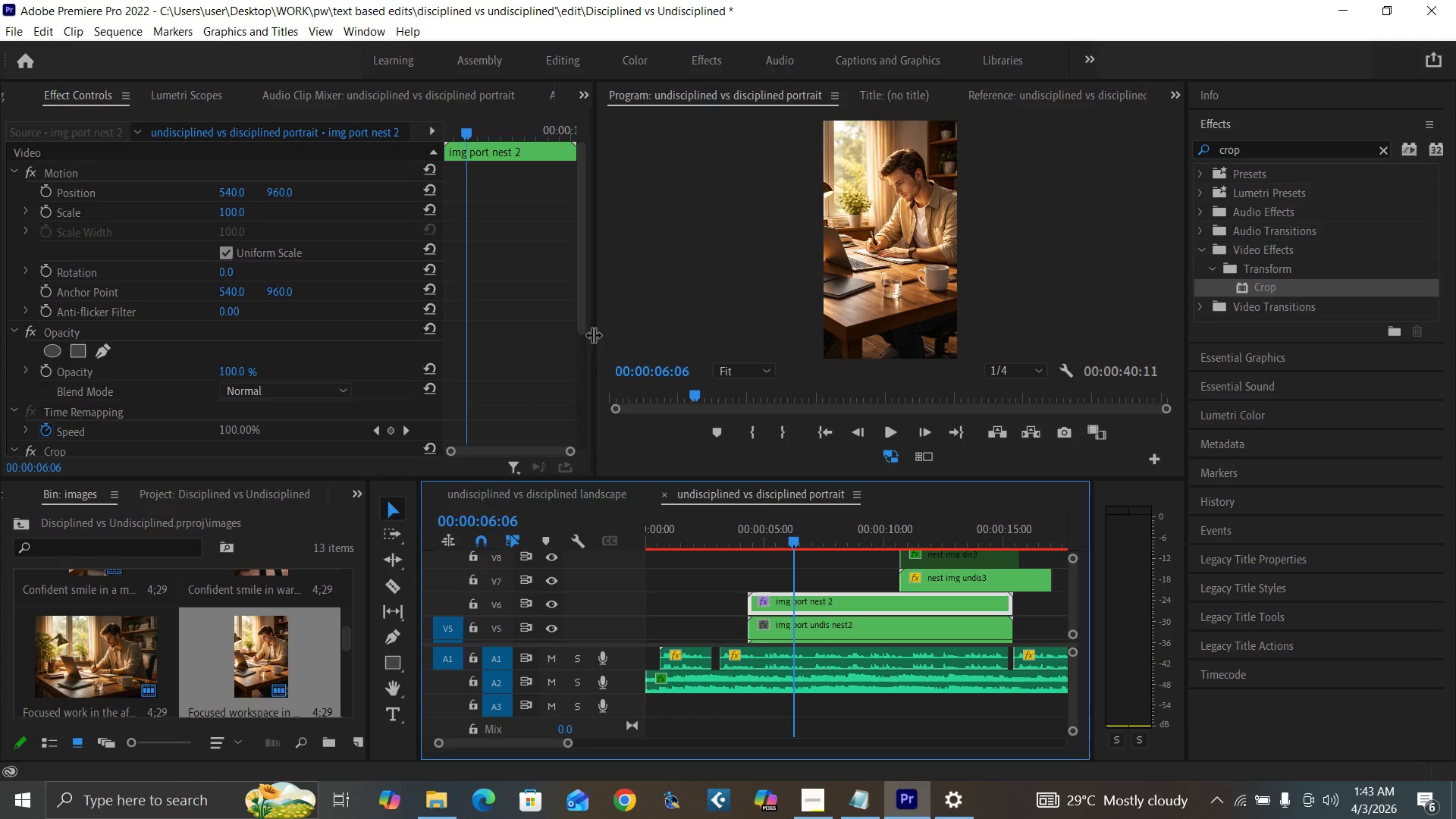 
left_click_drag(start_coordinate=[577, 319], to_coordinate=[579, 482])
 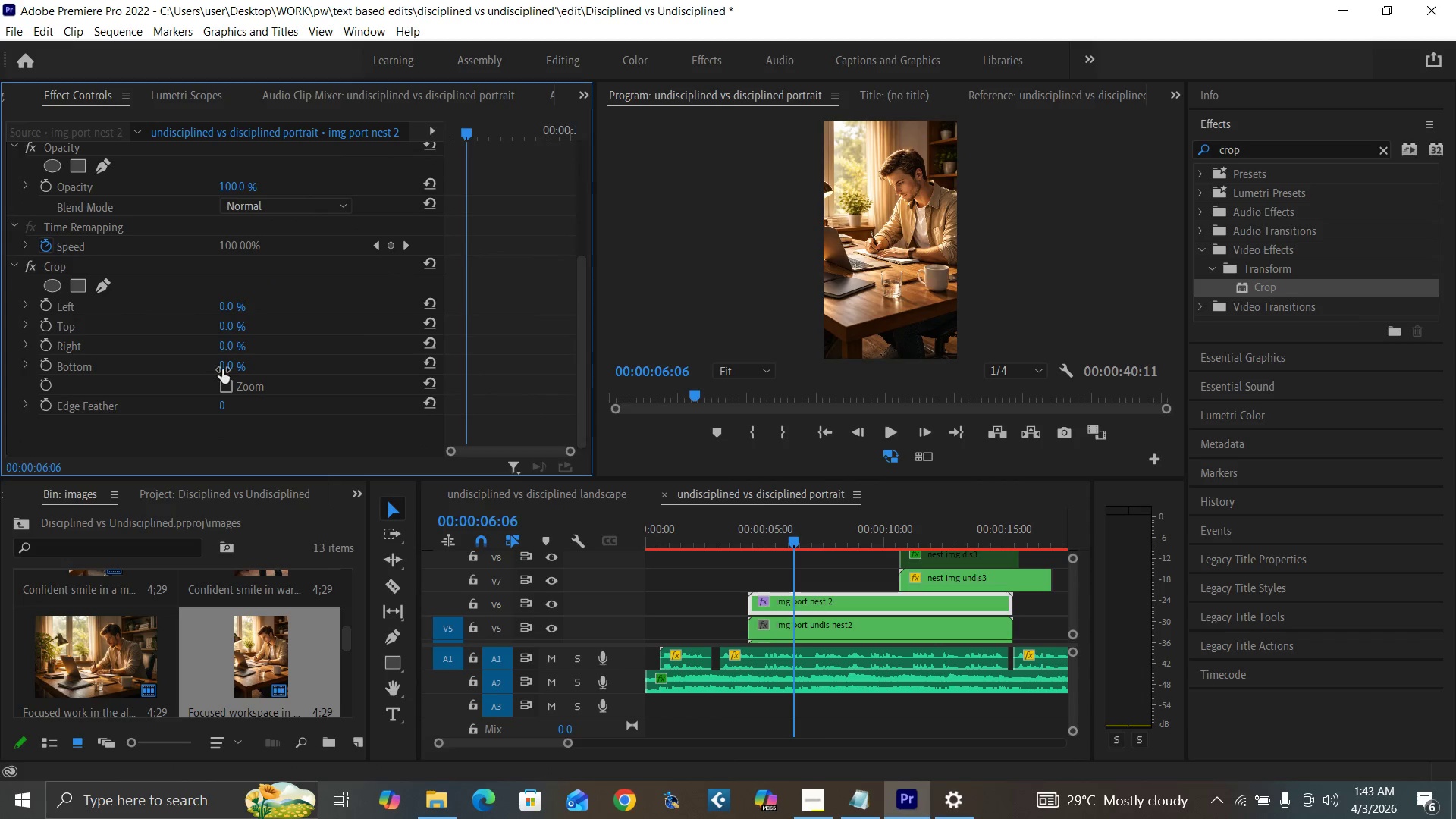 
left_click([224, 369])
 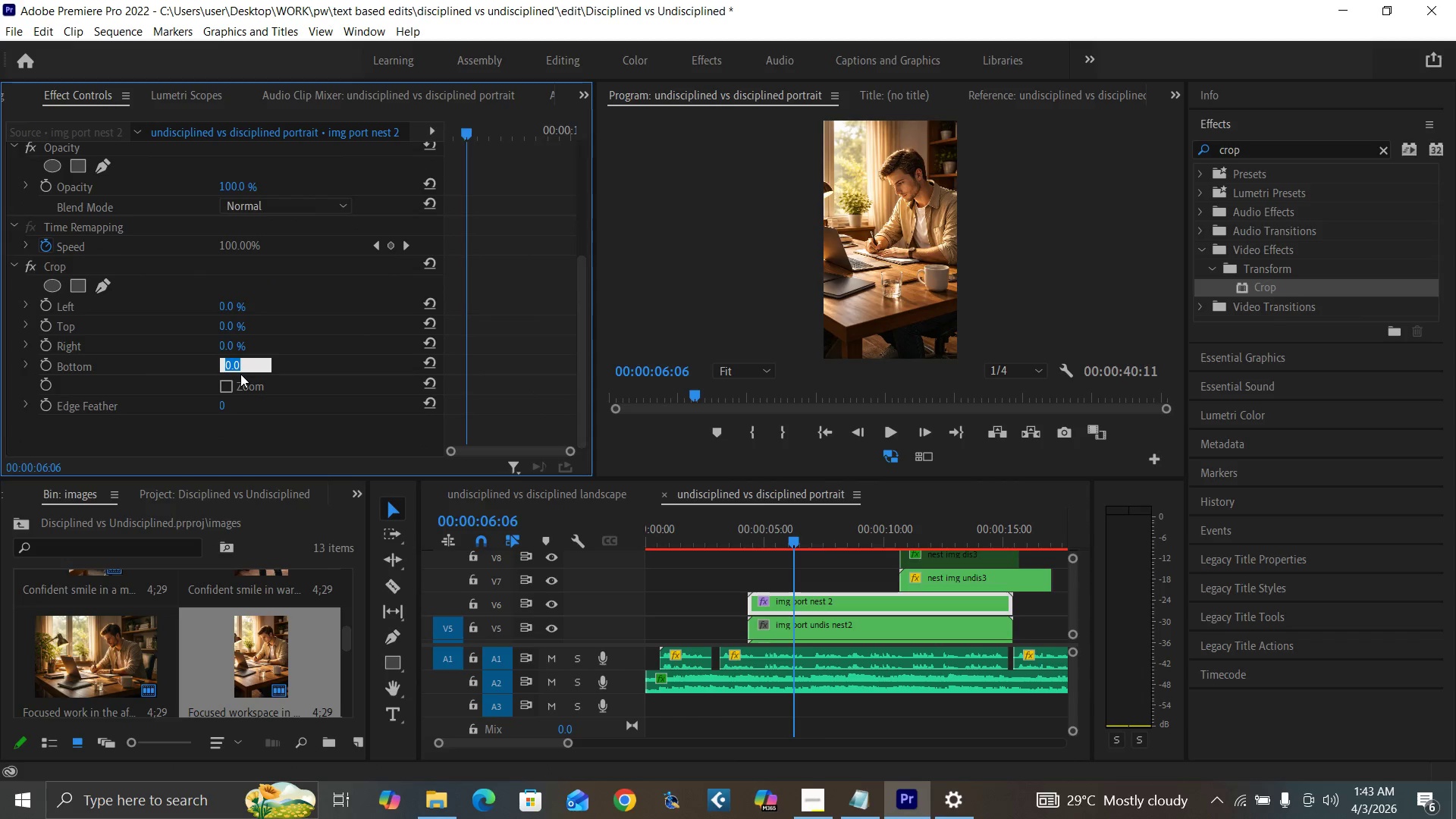 
type(45)
 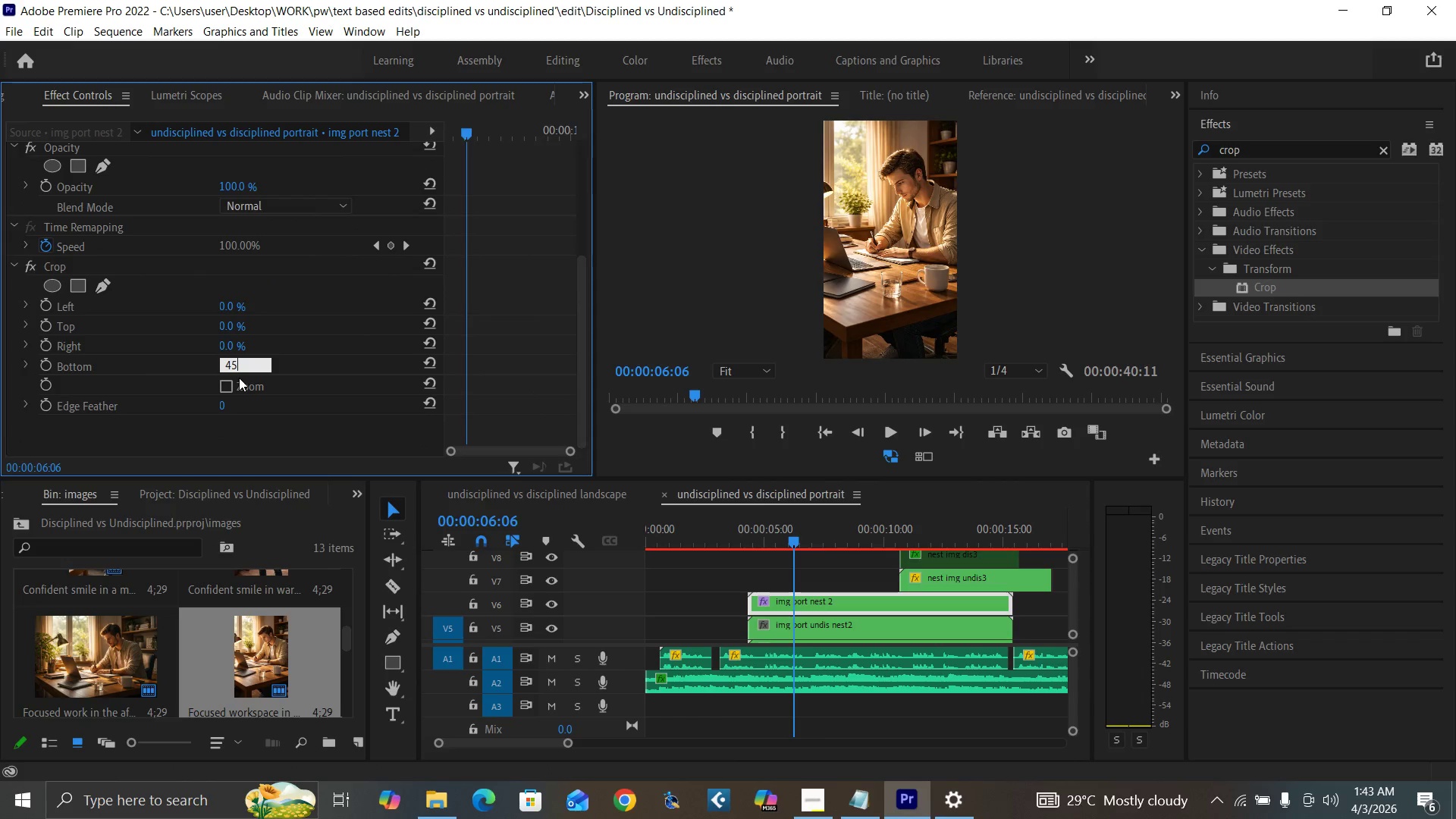 
key(Enter)
 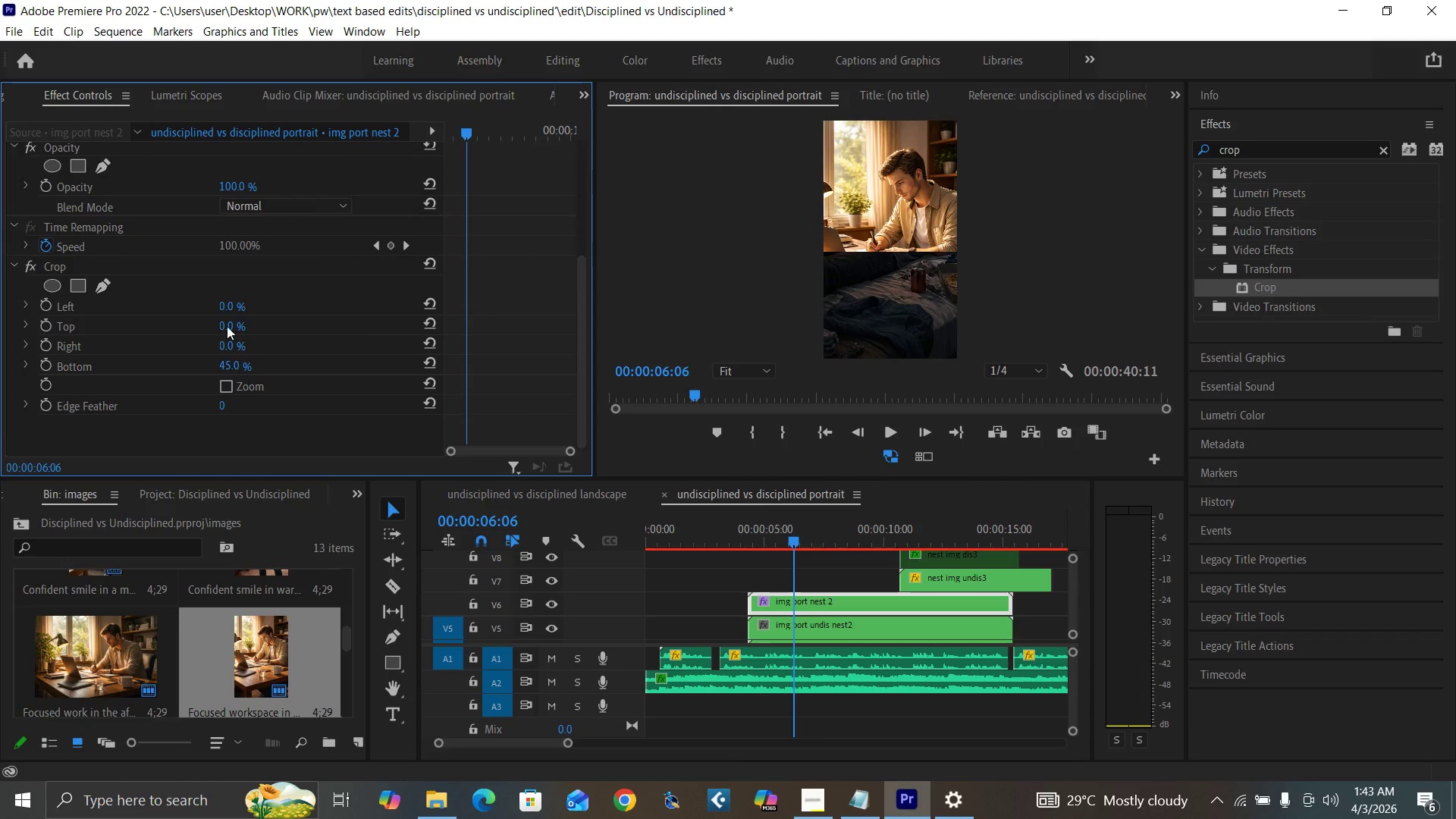 
key(5)
 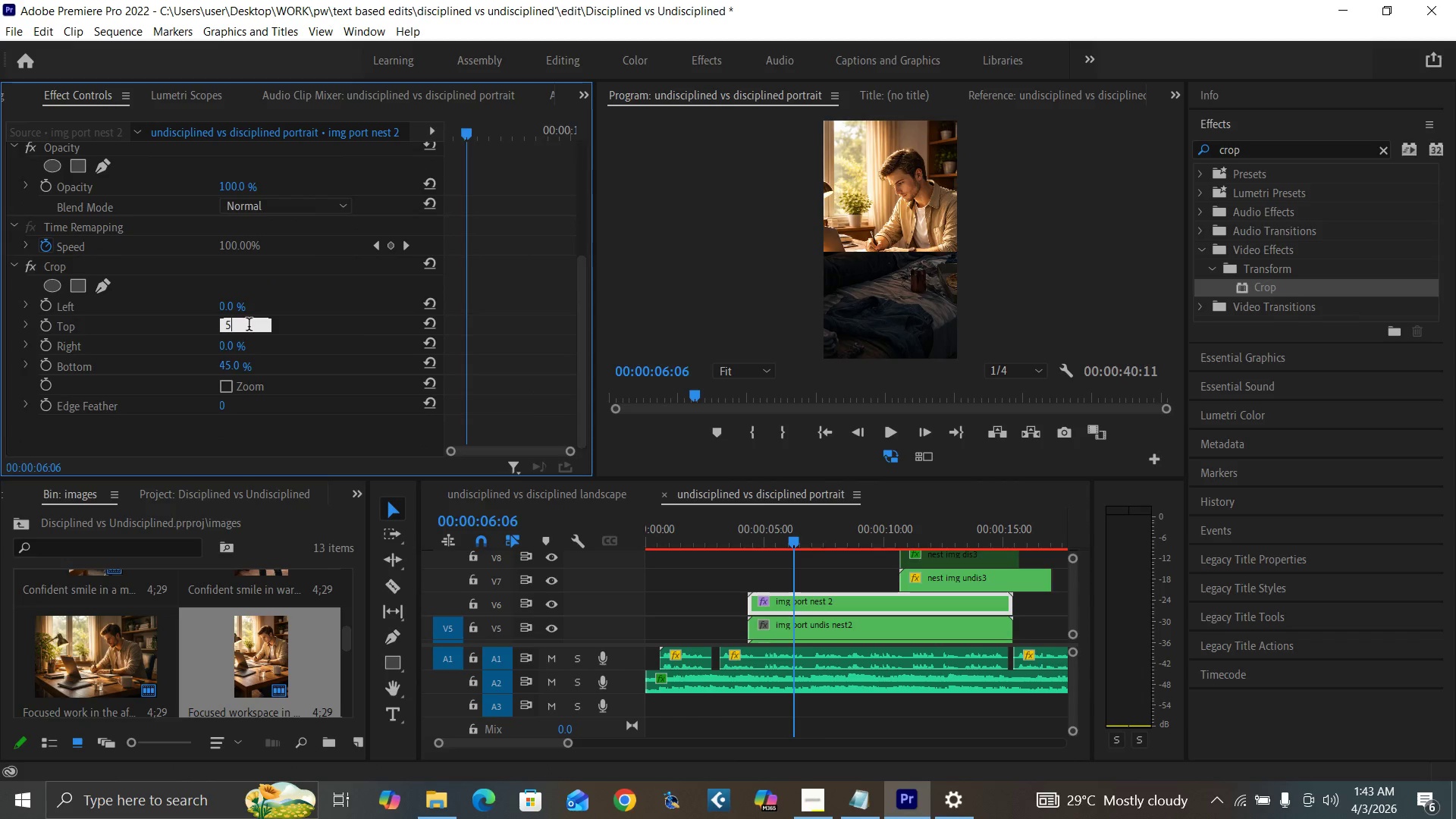 
key(Enter)
 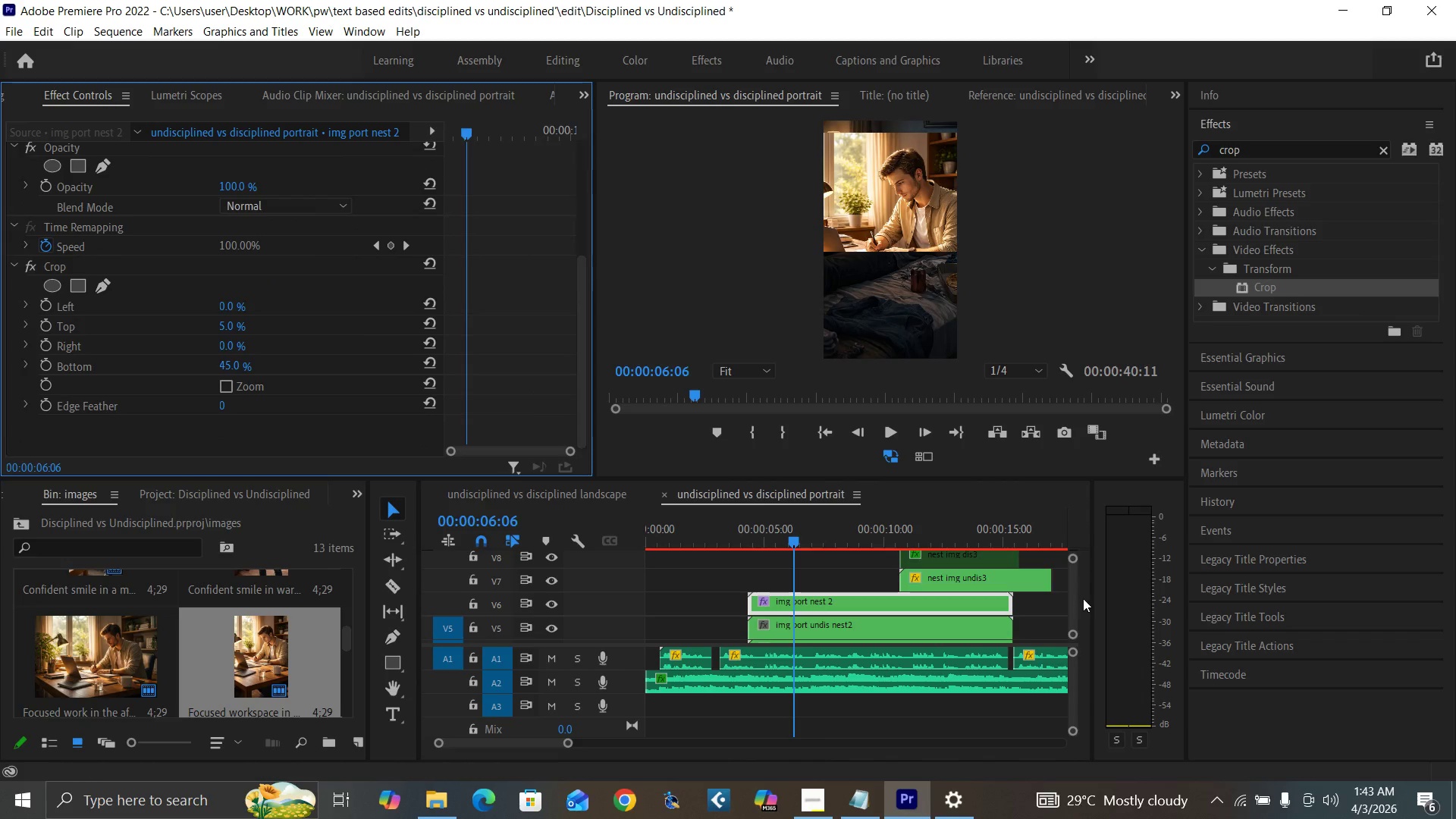 
left_click_drag(start_coordinate=[1075, 604], to_coordinate=[1078, 607])
 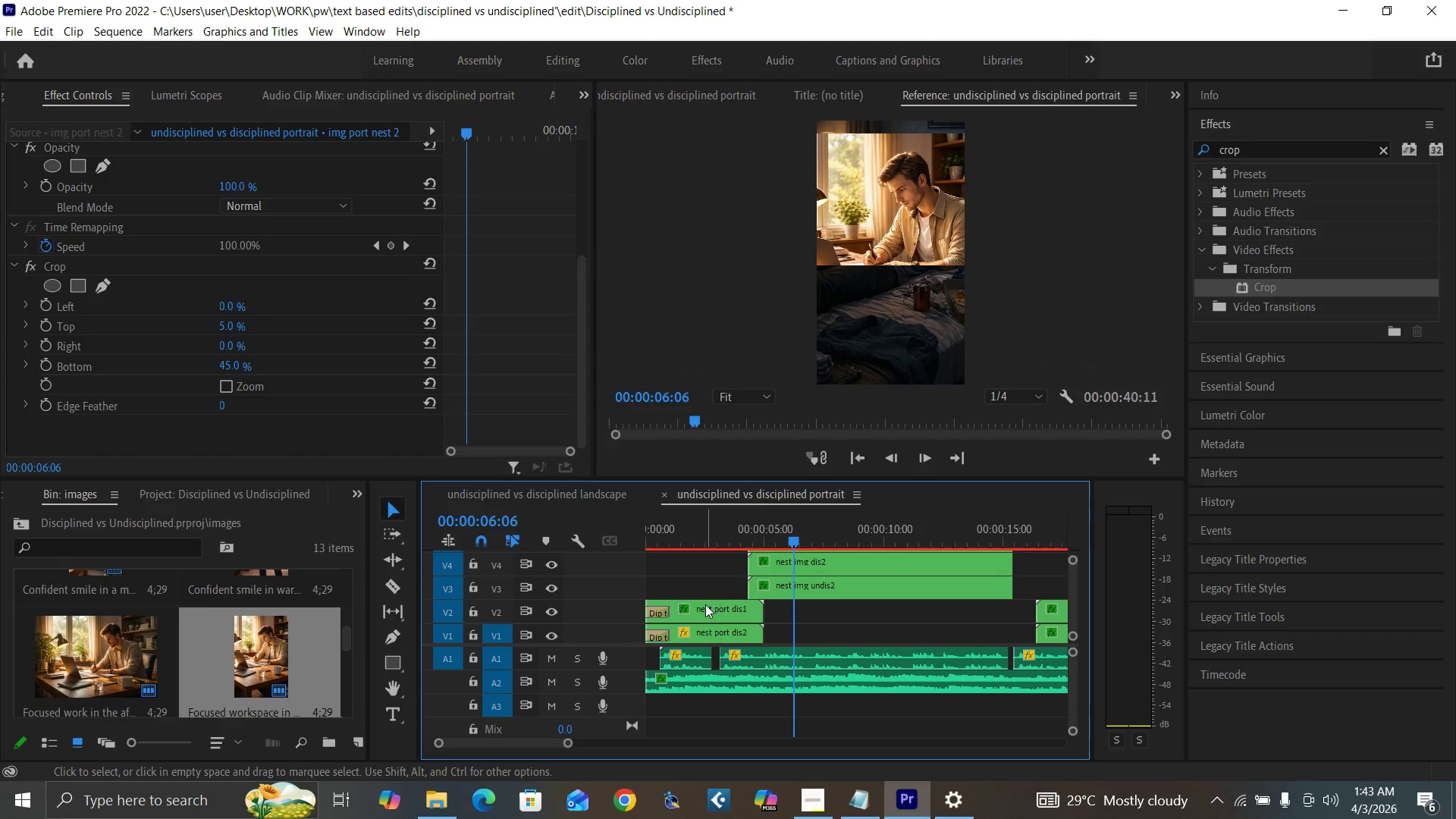 
left_click([705, 608])
 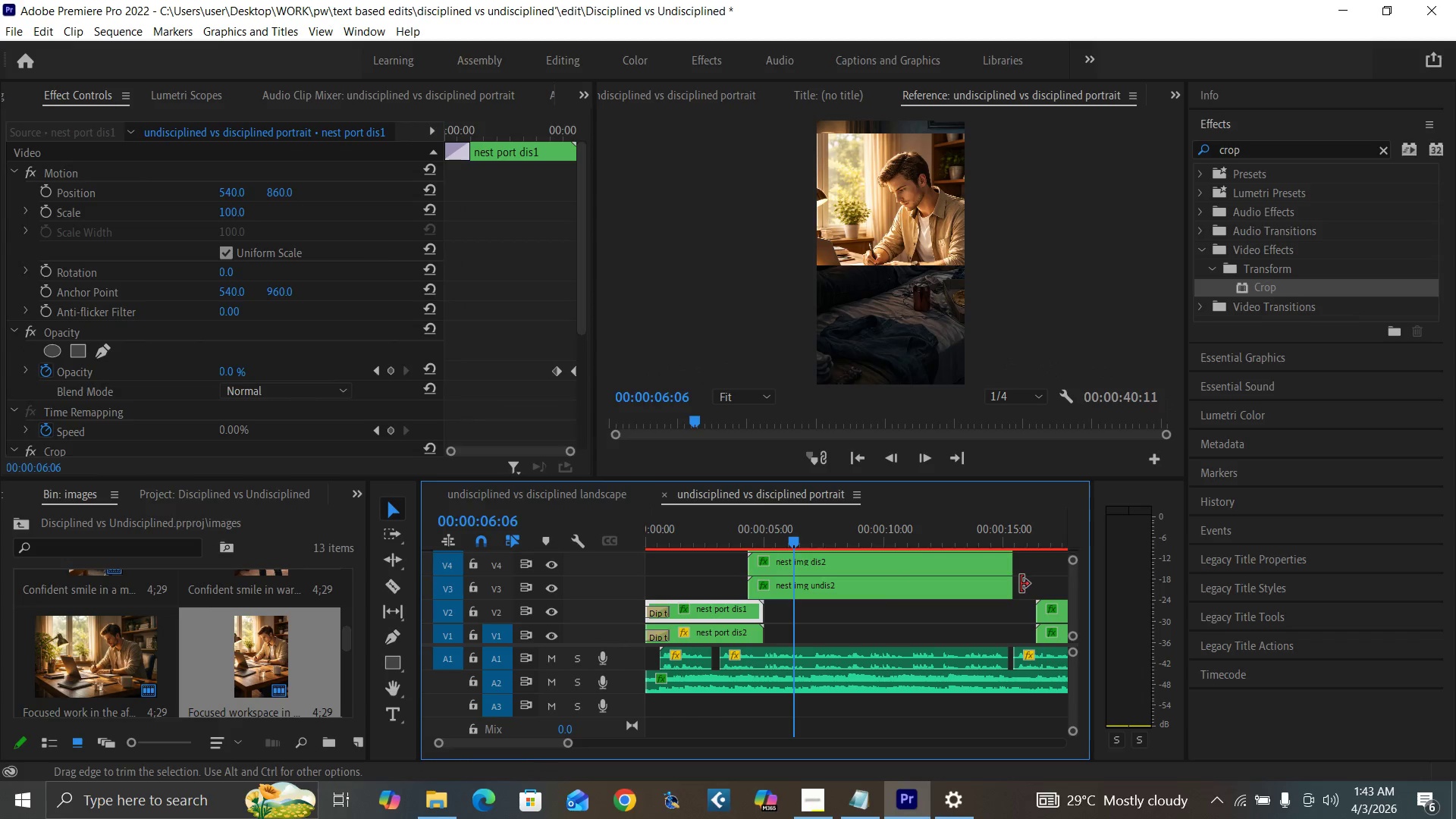 
left_click_drag(start_coordinate=[1074, 607], to_coordinate=[1068, 604])
 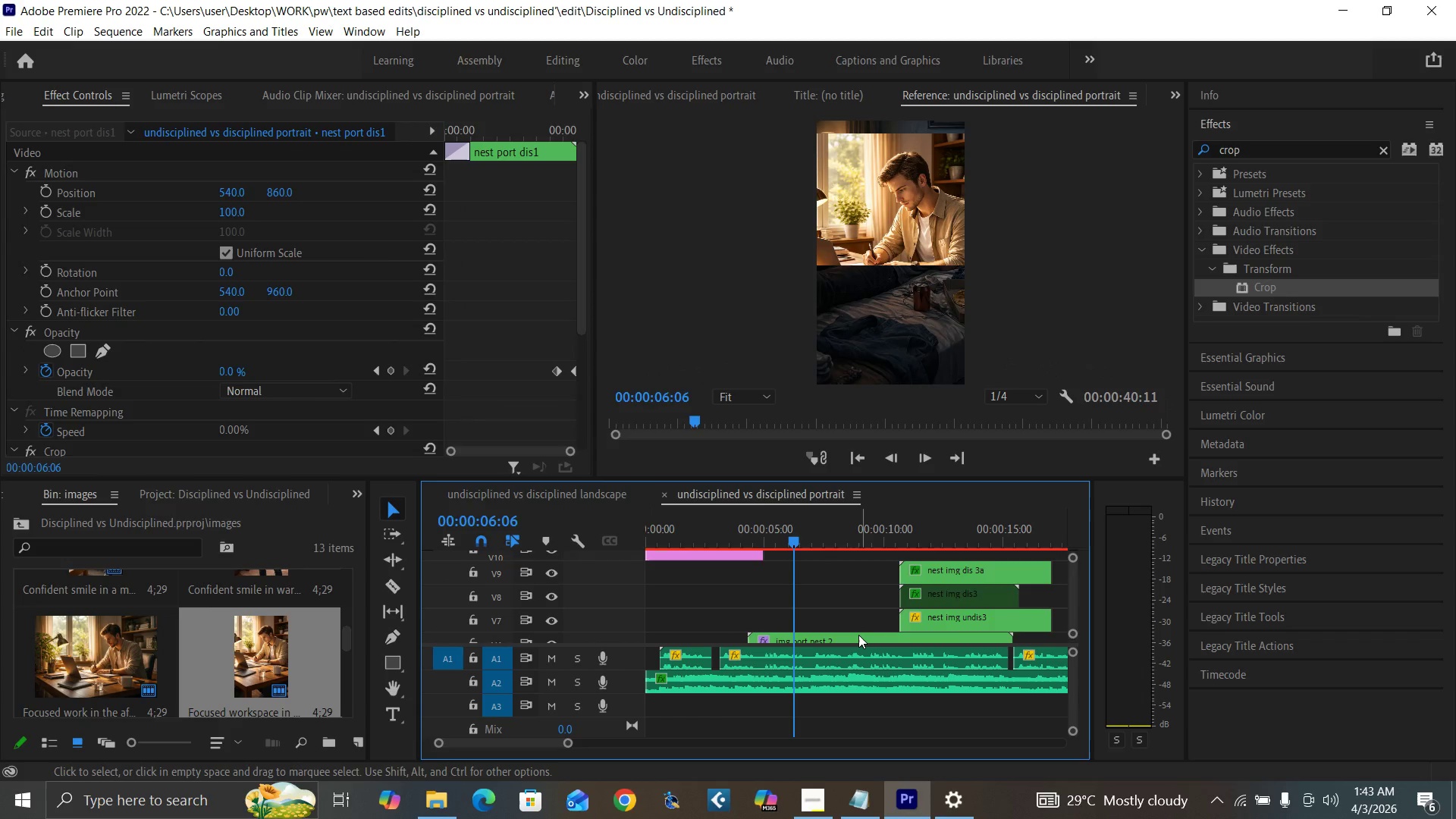 
left_click([858, 635])
 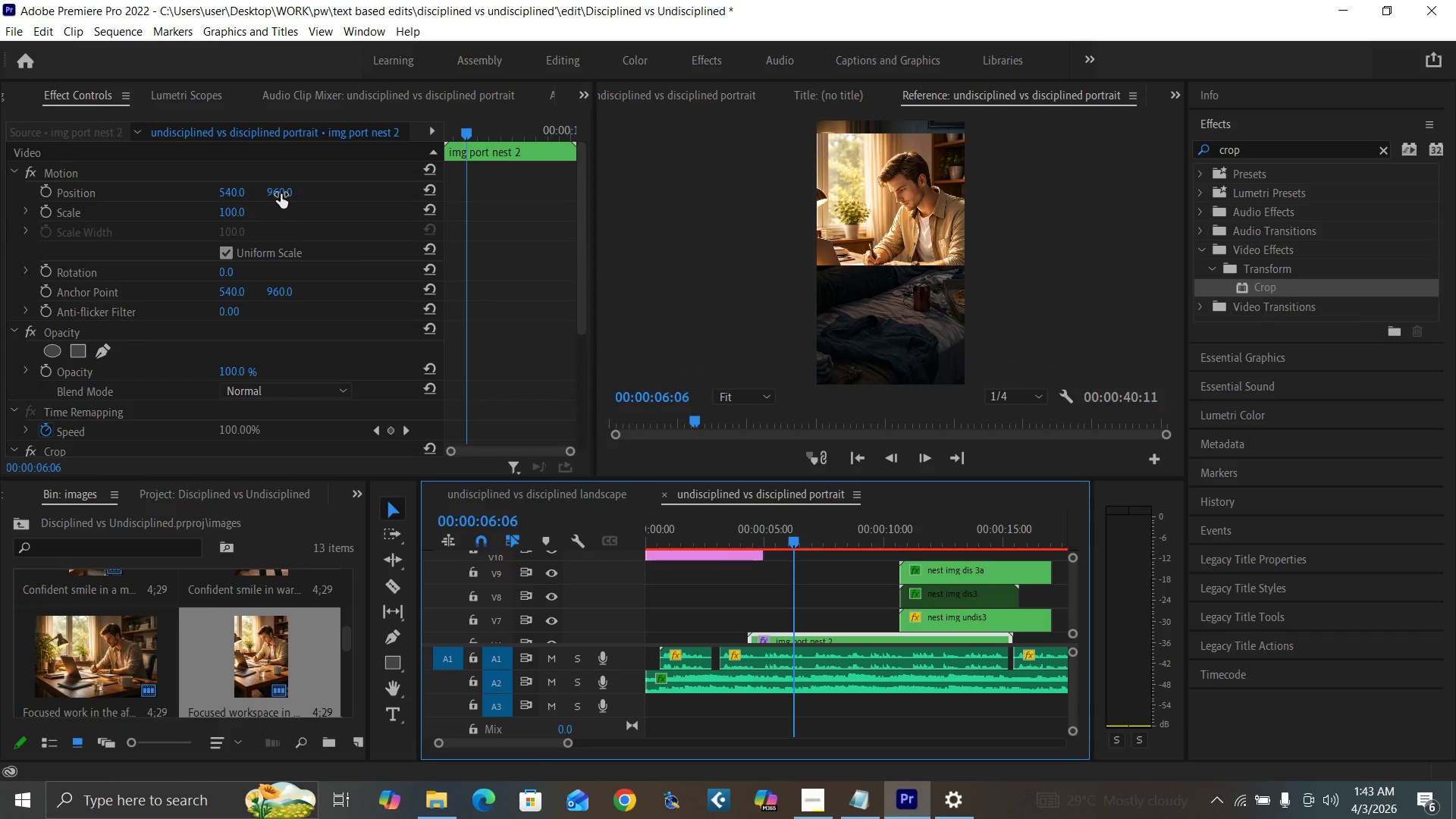 
left_click([281, 194])
 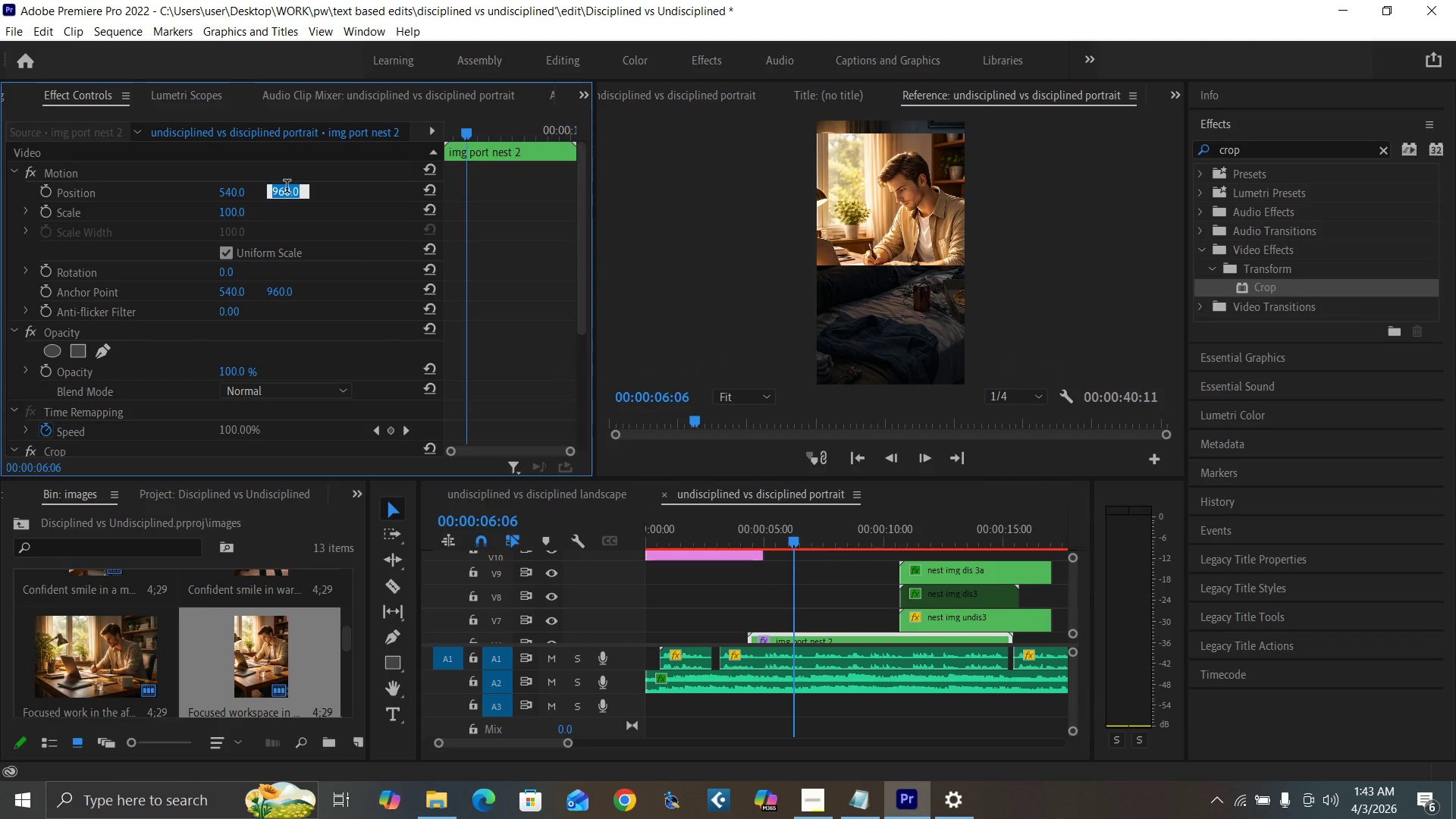 
type(860)
 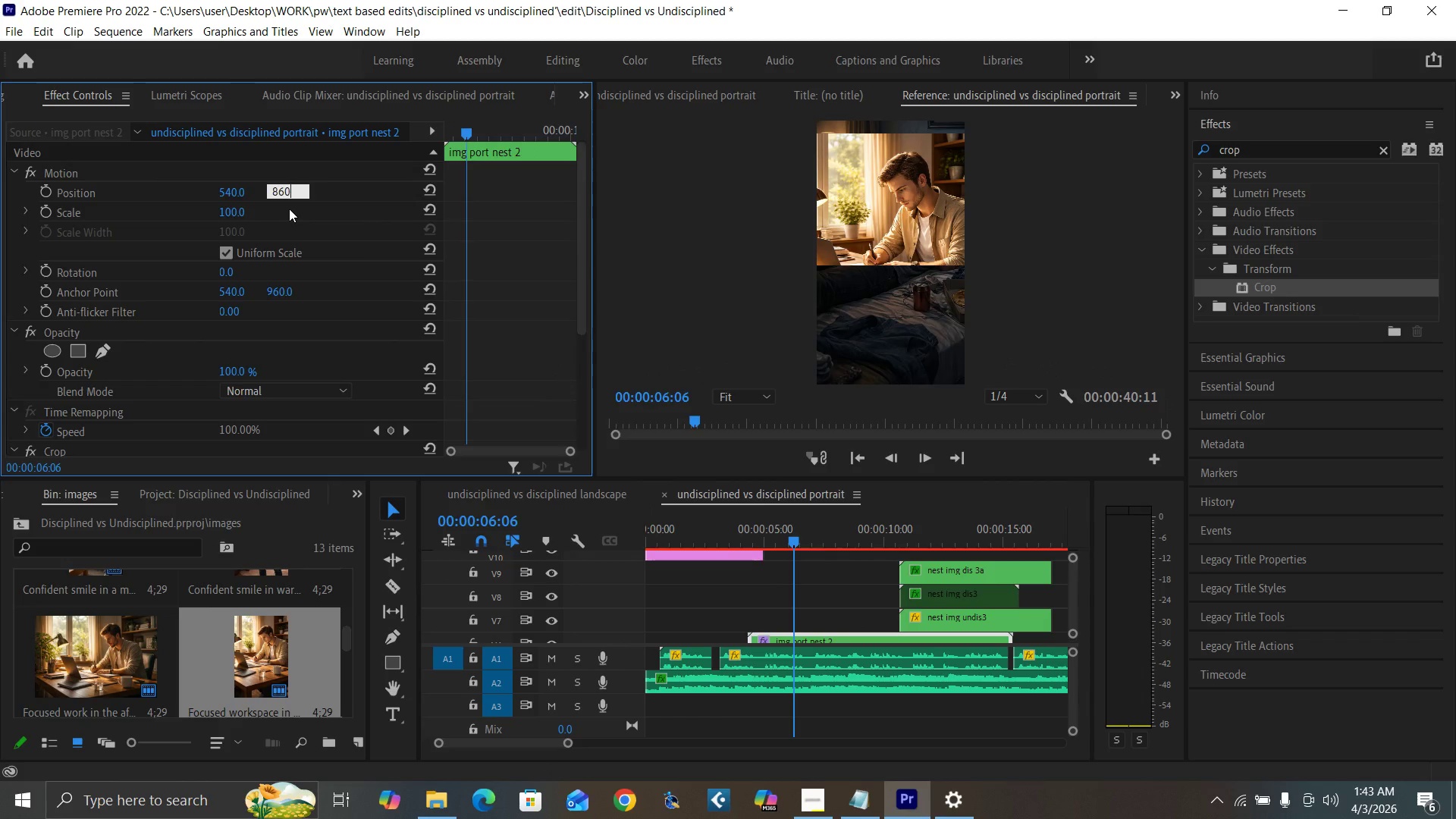 
key(Enter)
 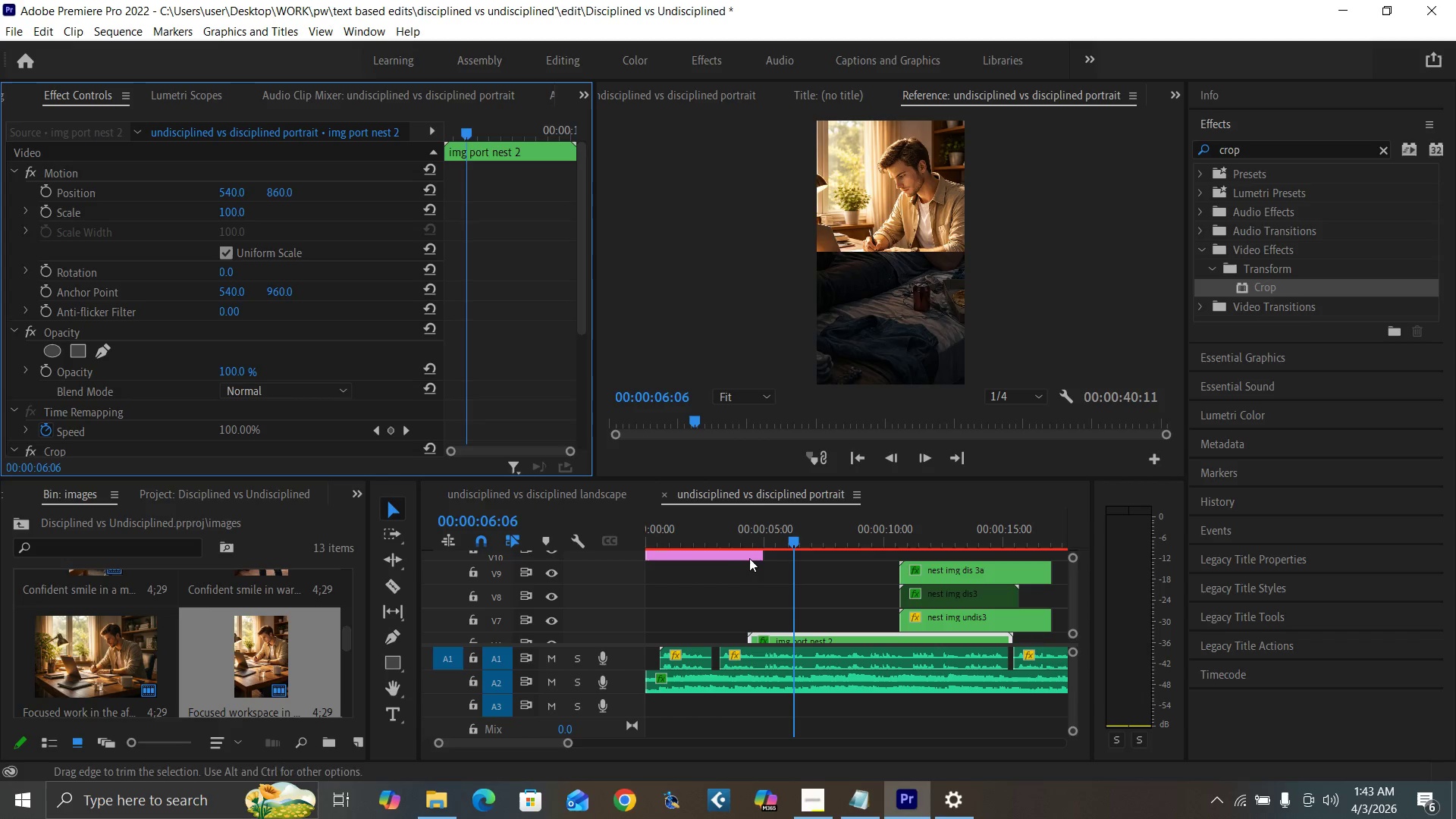 
left_click_drag(start_coordinate=[764, 555], to_coordinate=[893, 567])
 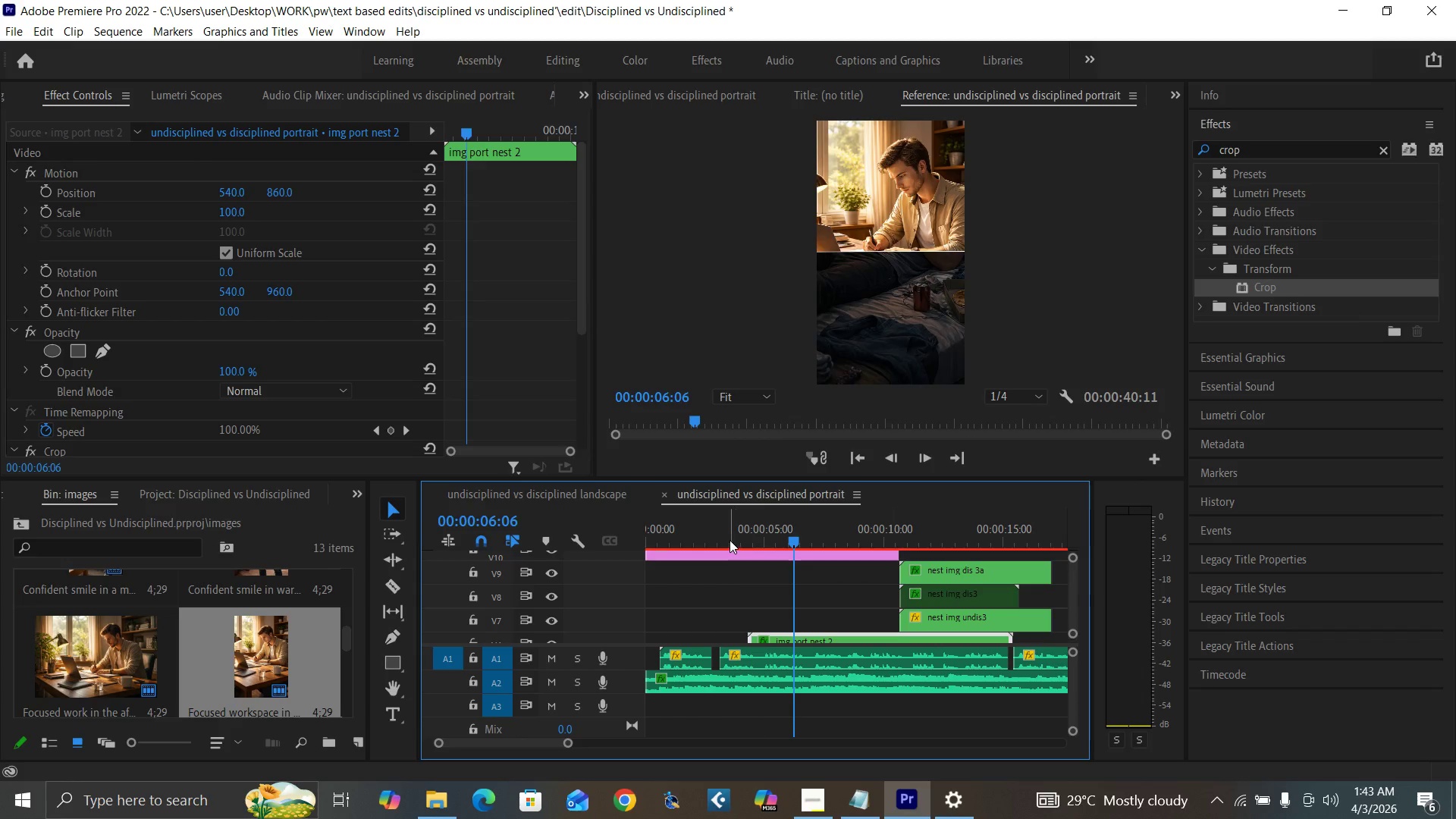 
left_click([730, 540])
 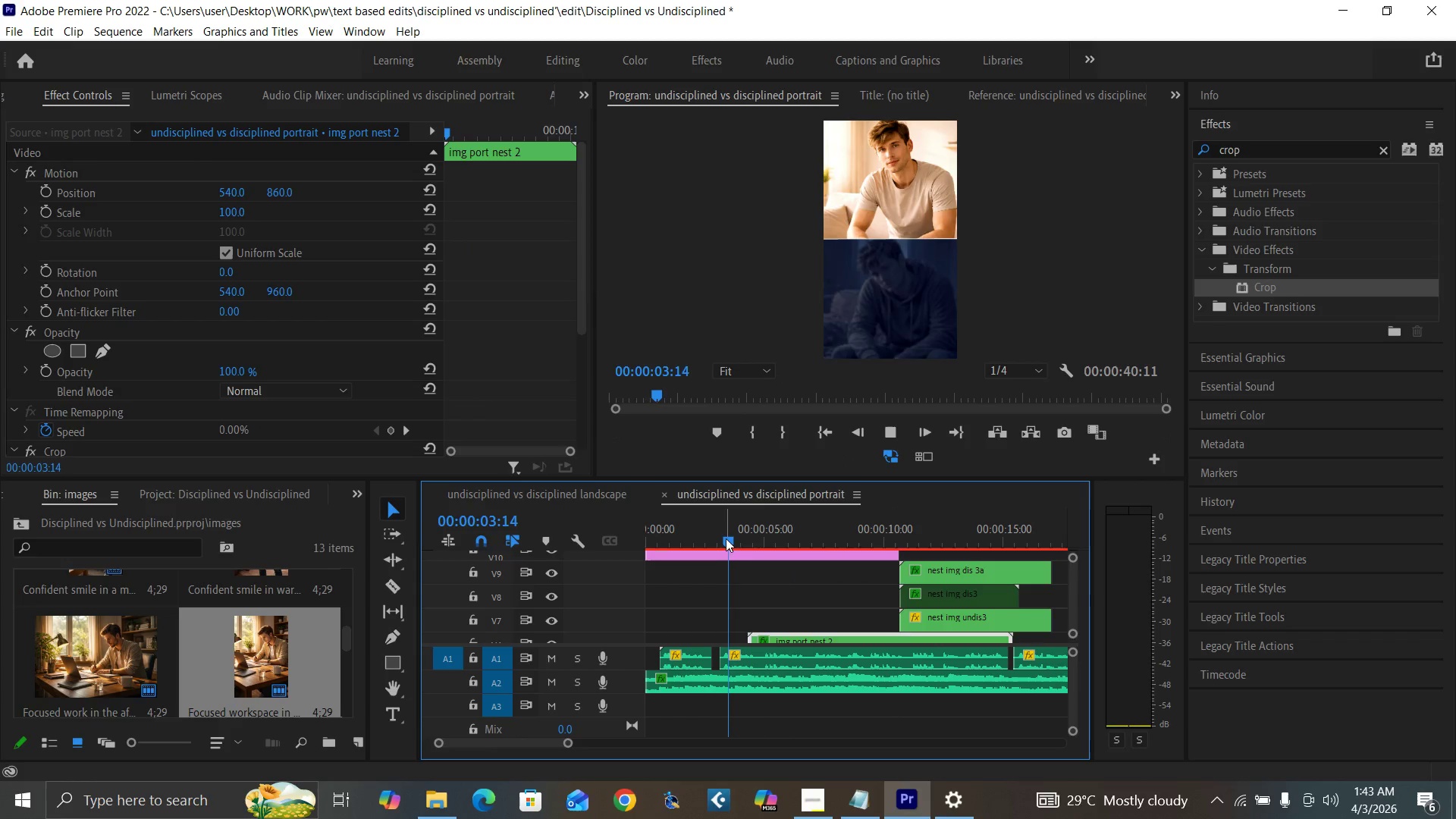 
key(Space)
 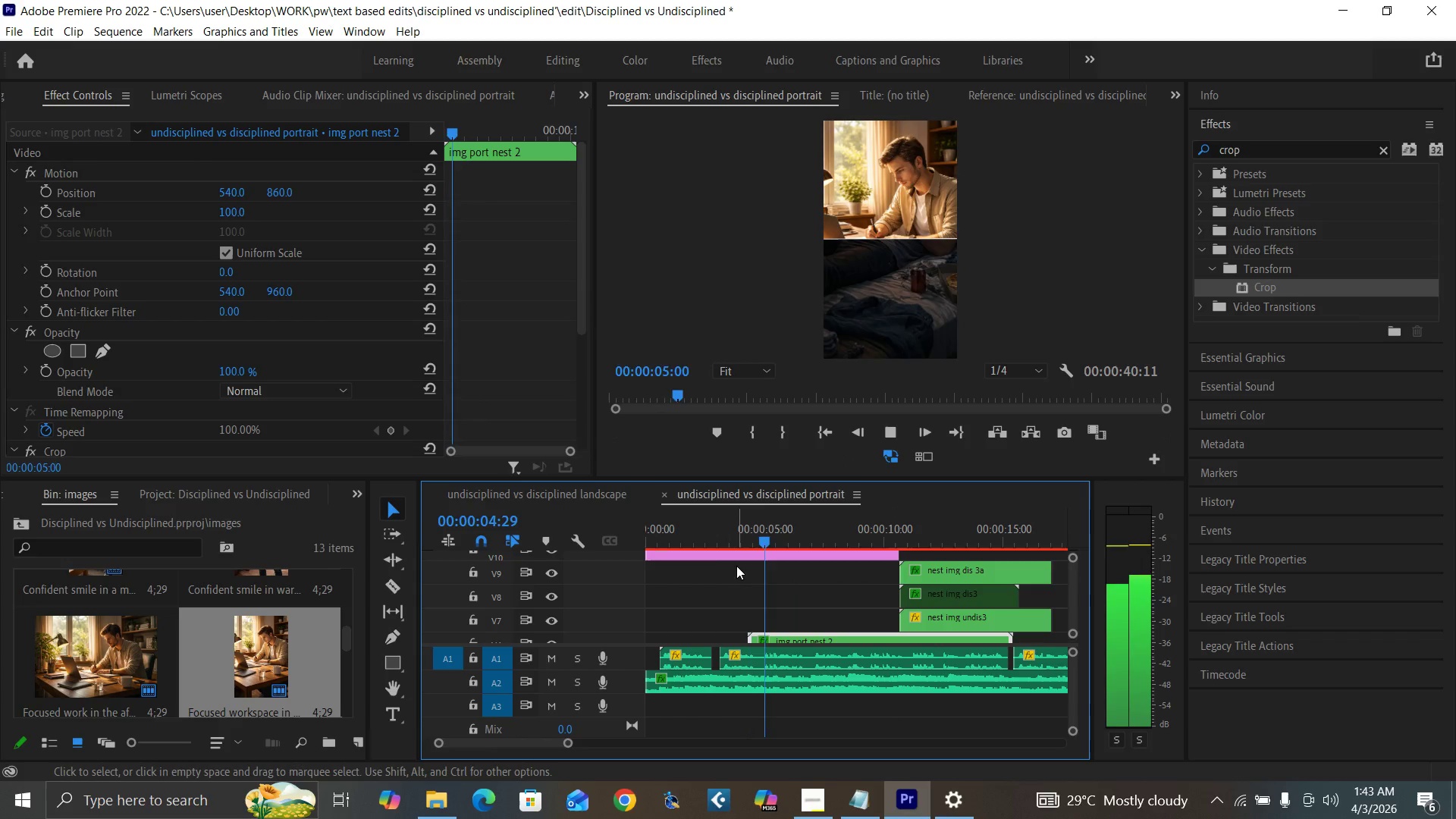 
key(Space)
 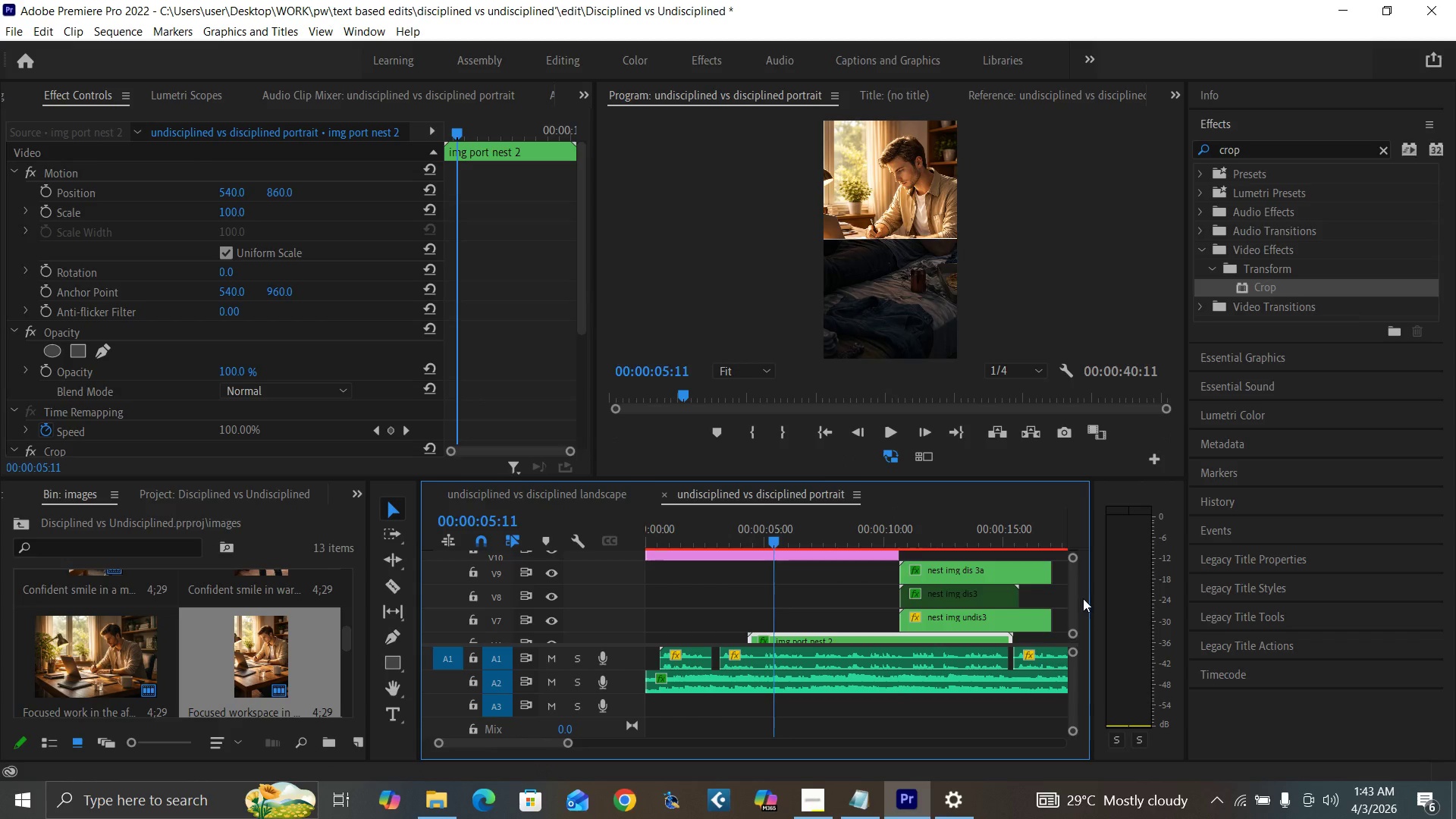 
key(Control+Backquote)
 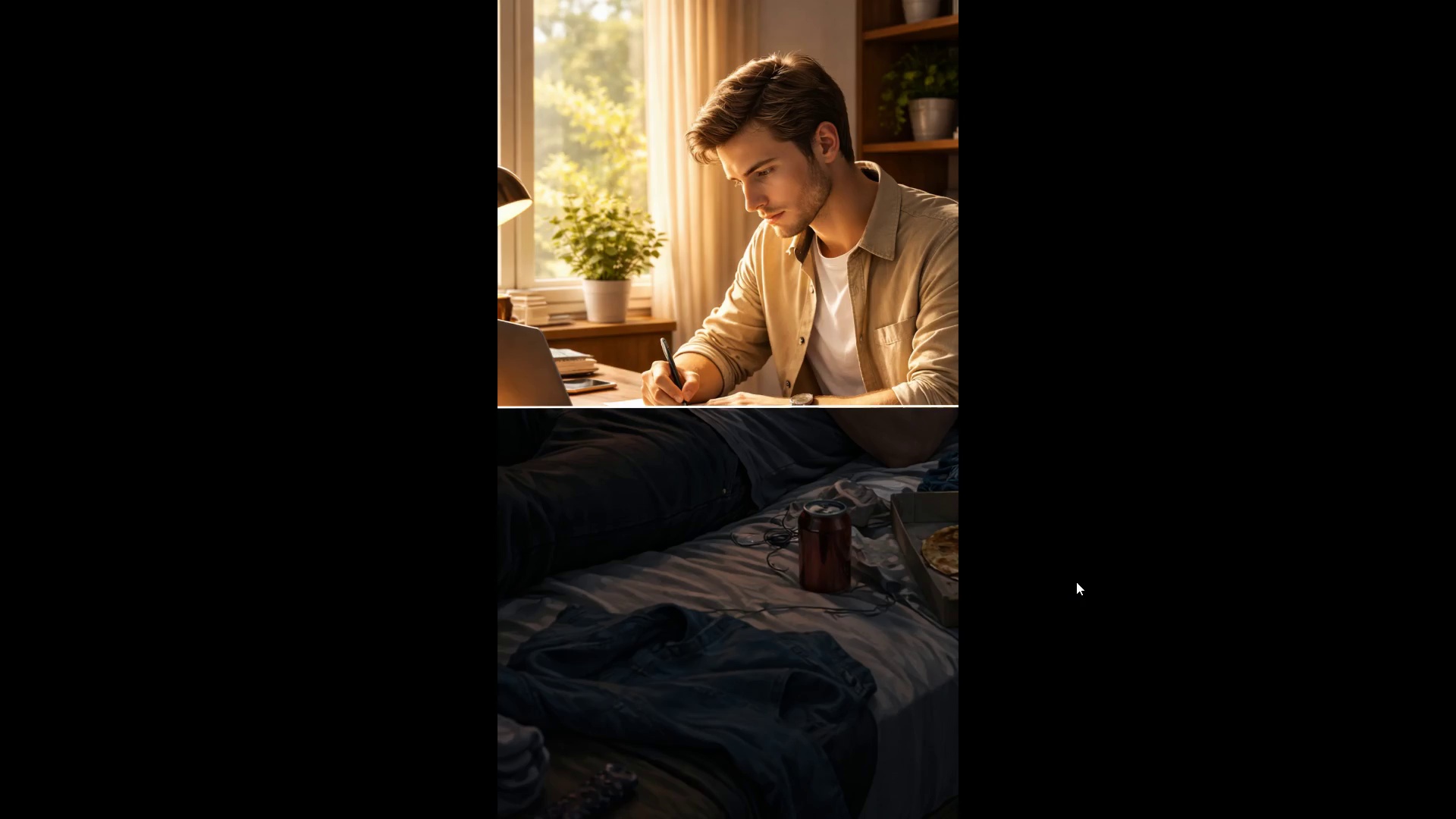 
hold_key(key=ControlLeft, duration=1.53)
 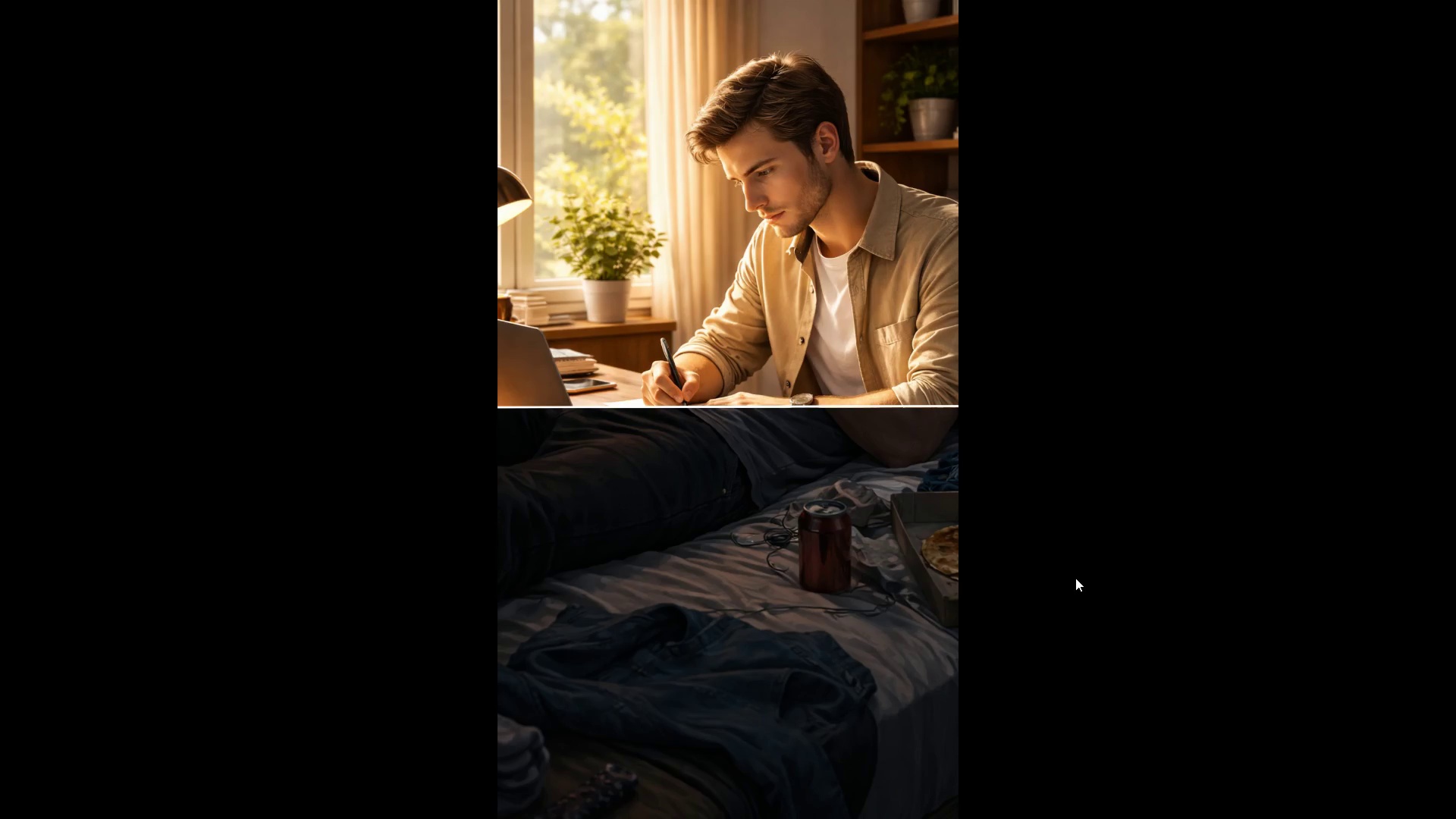 
hold_key(key=ControlLeft, duration=1.52)
 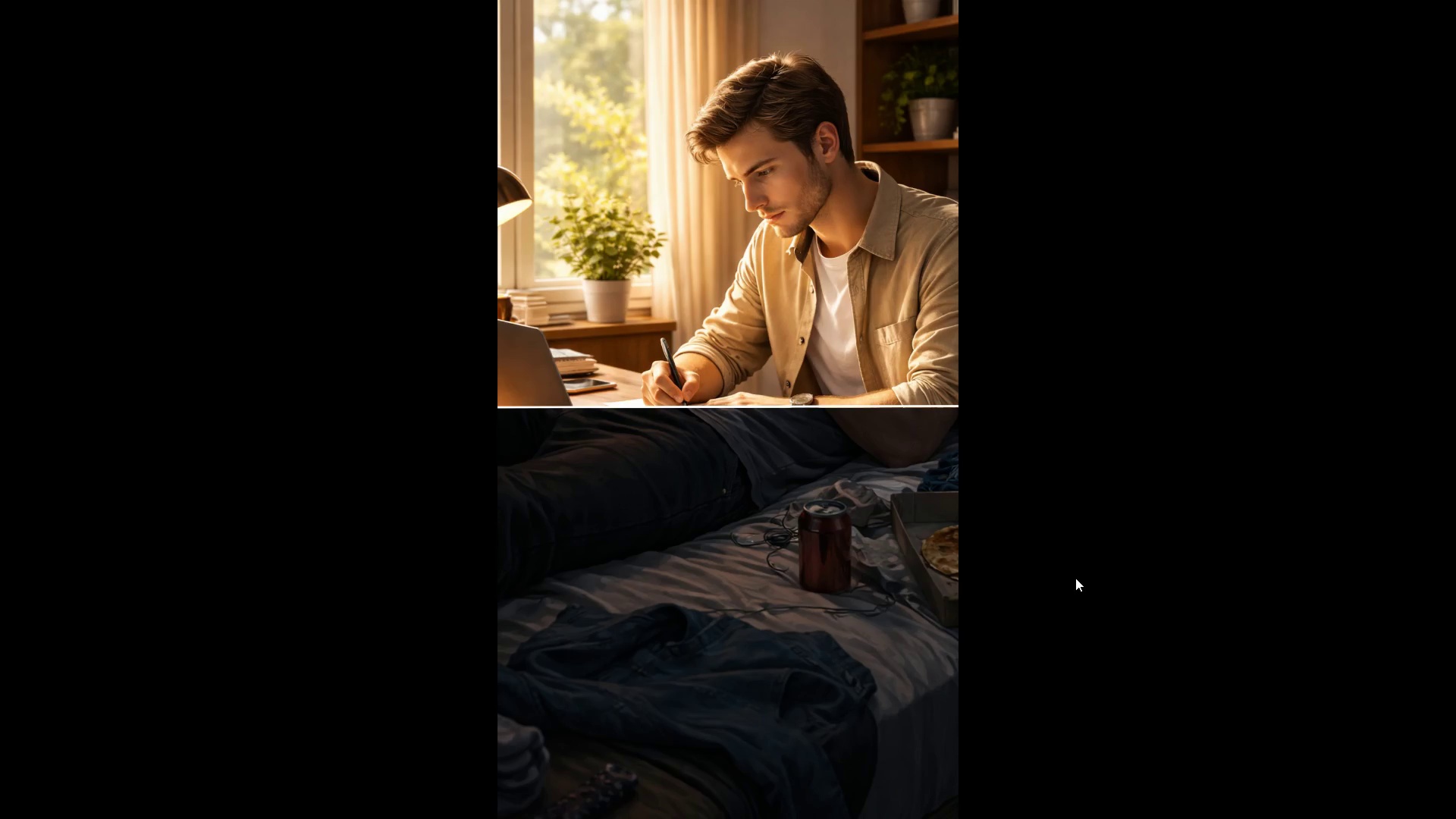 
key(Control+Backquote)
 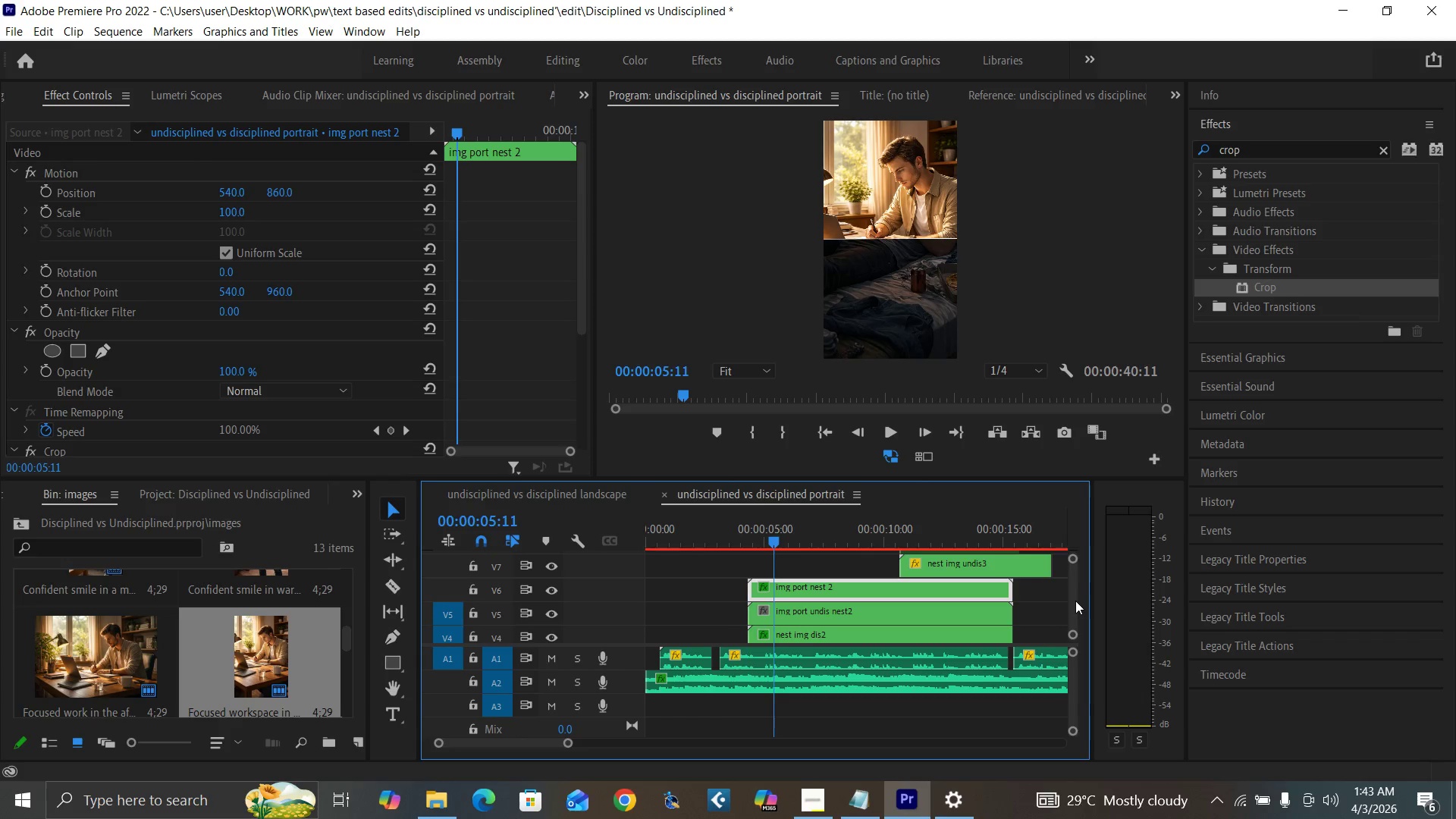 
left_click([814, 571])
 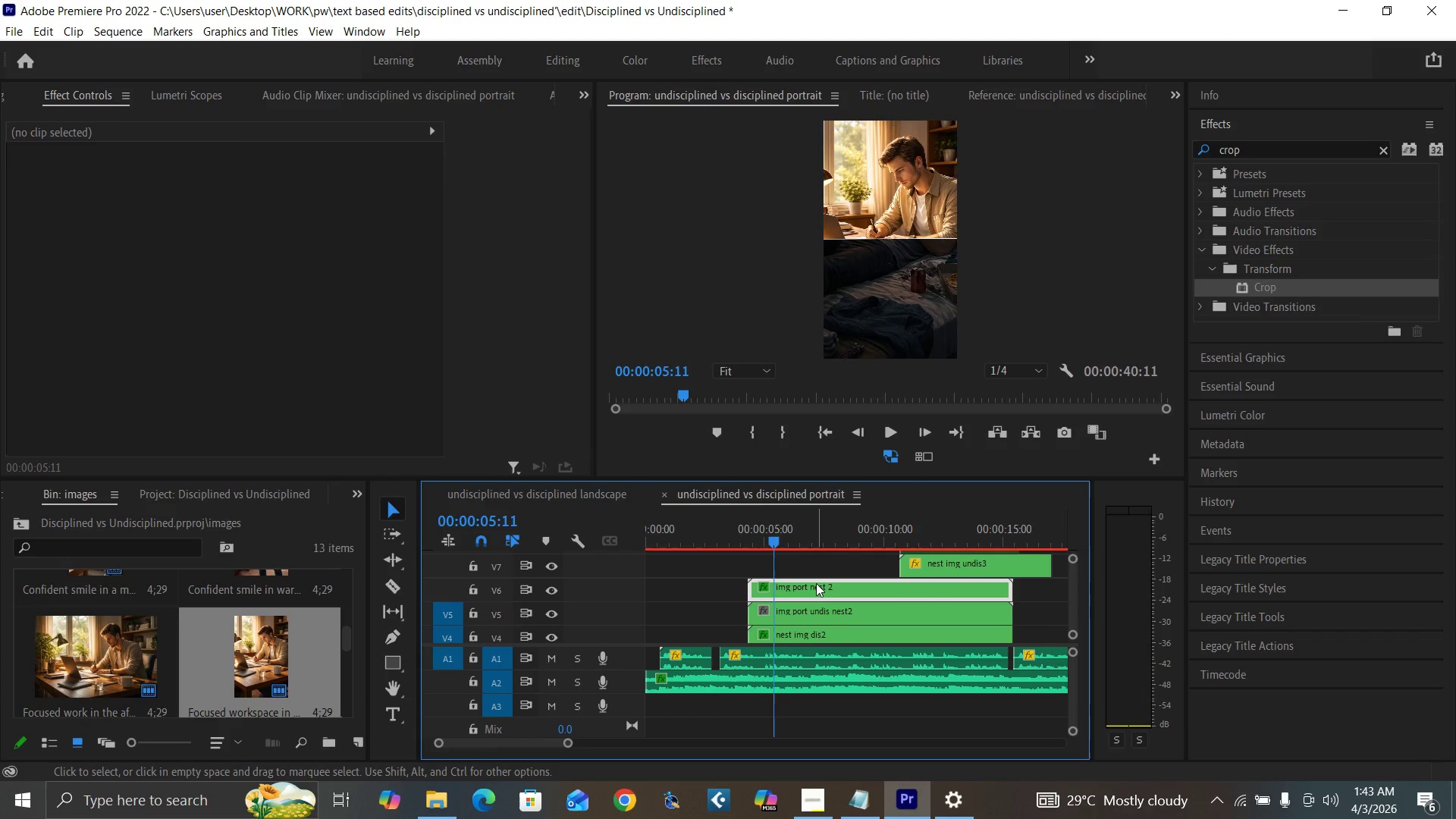 
double_click([816, 583])
 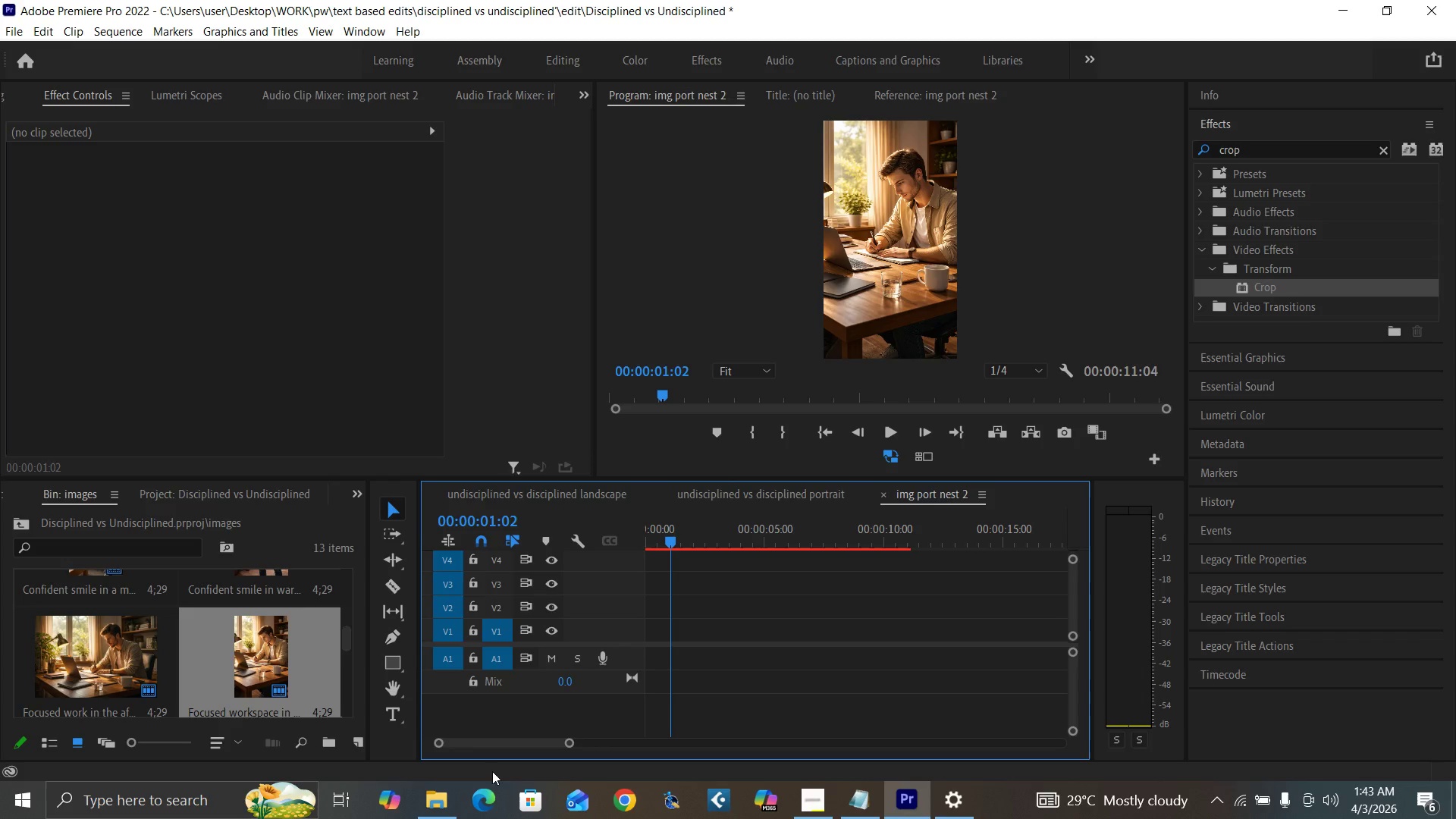 
left_click_drag(start_coordinate=[502, 743], to_coordinate=[491, 748])
 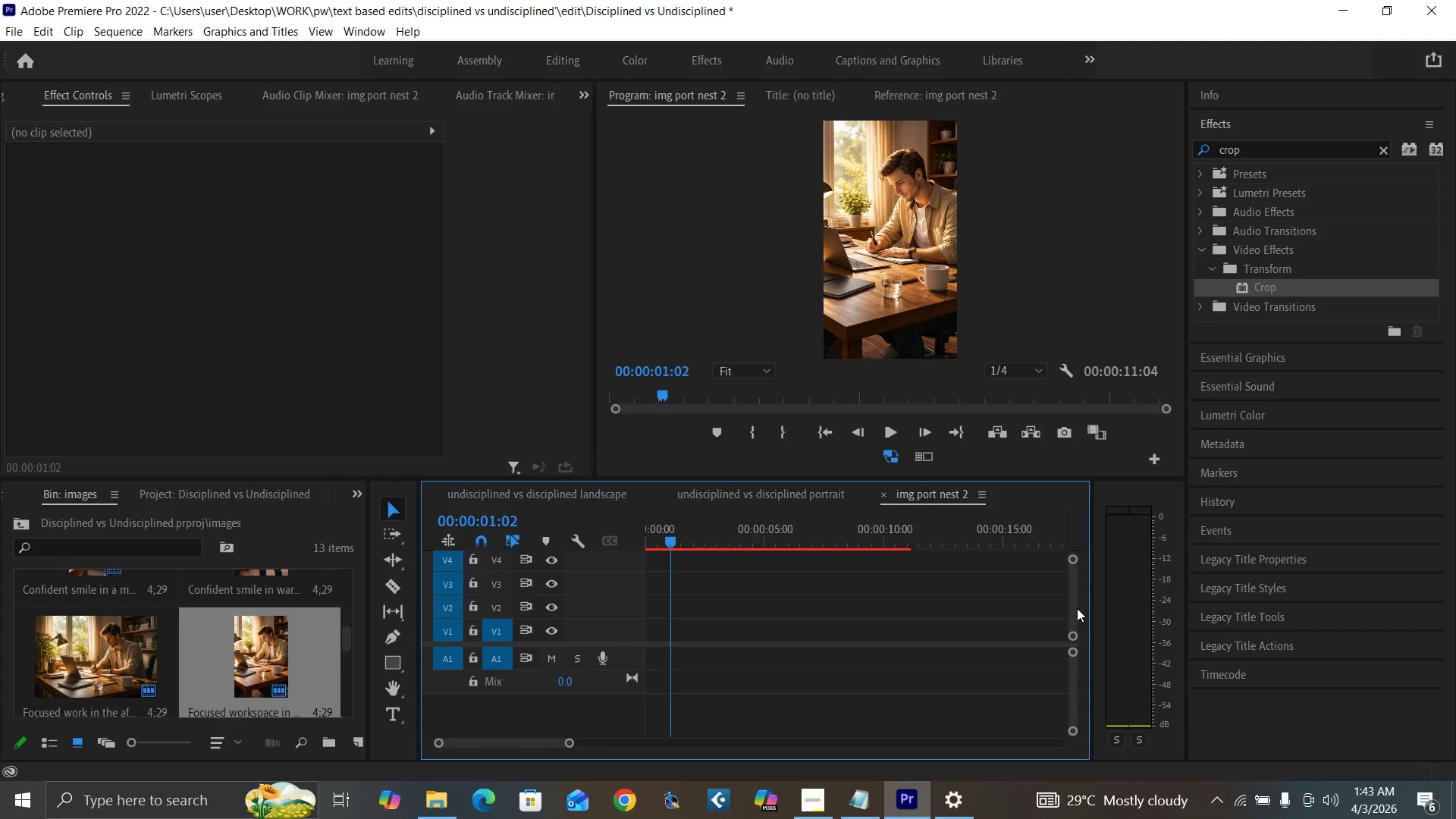 
left_click_drag(start_coordinate=[1073, 605], to_coordinate=[1064, 594])
 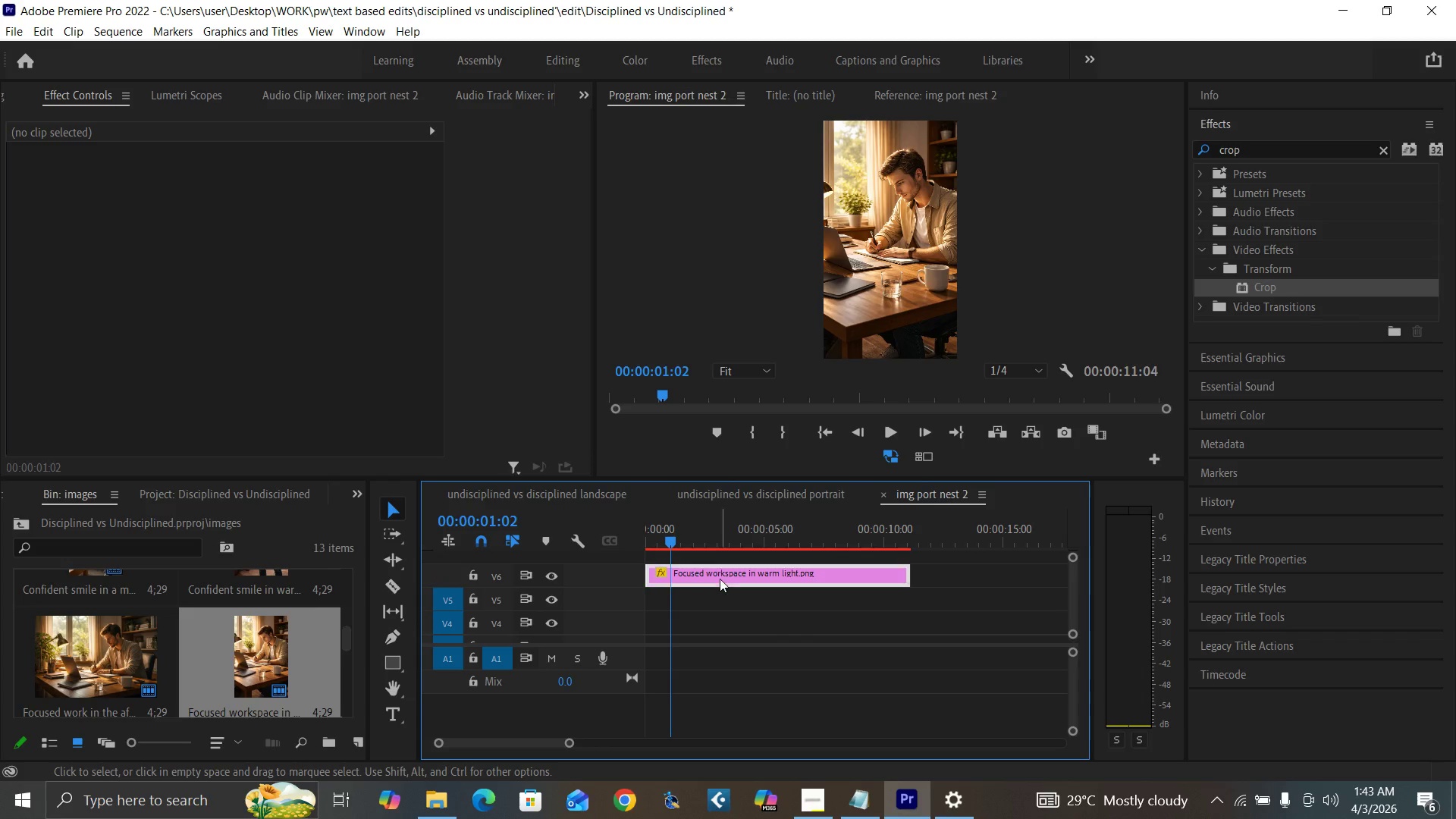 
left_click([720, 579])
 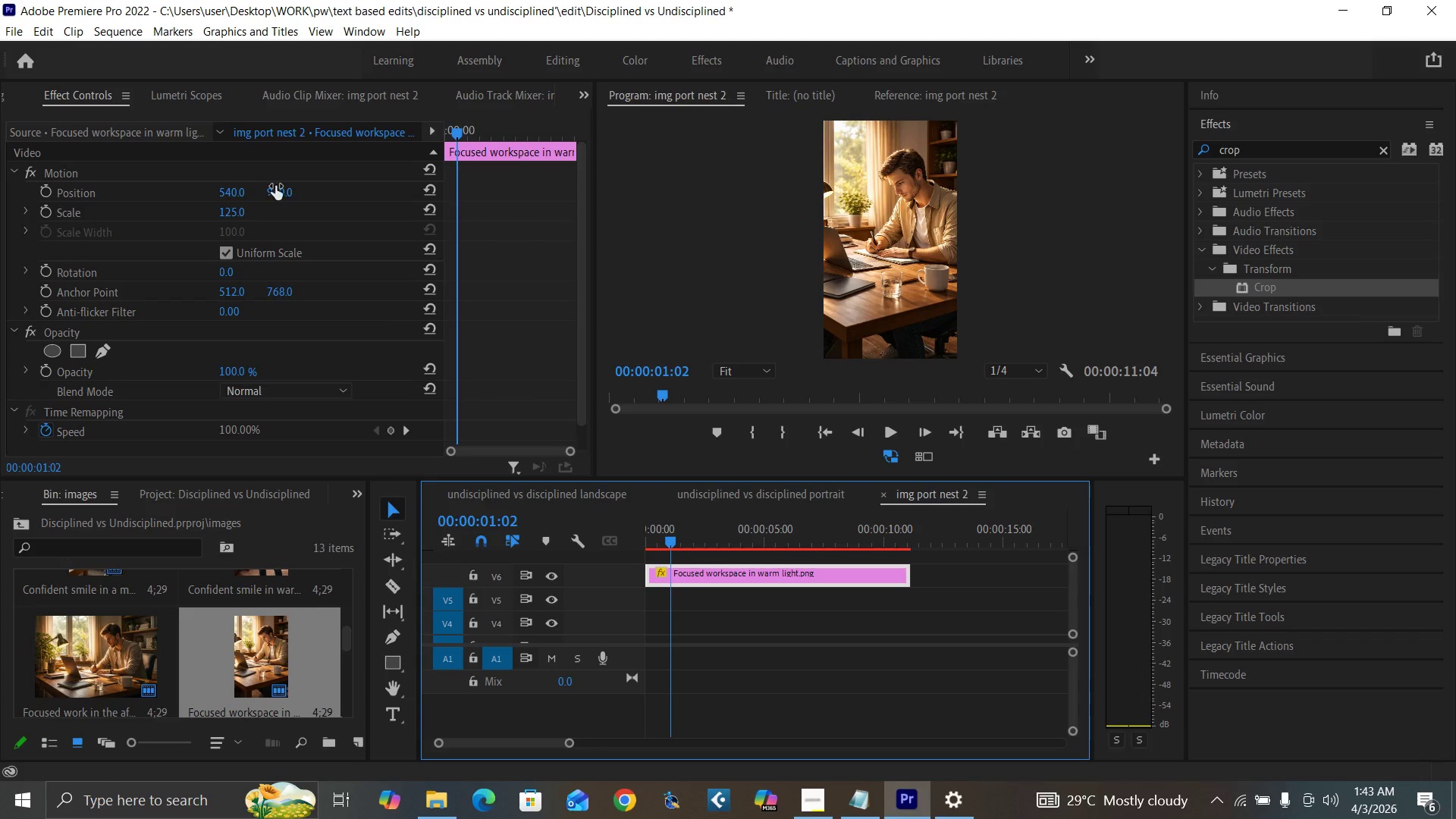 
left_click_drag(start_coordinate=[277, 190], to_coordinate=[199, 217])
 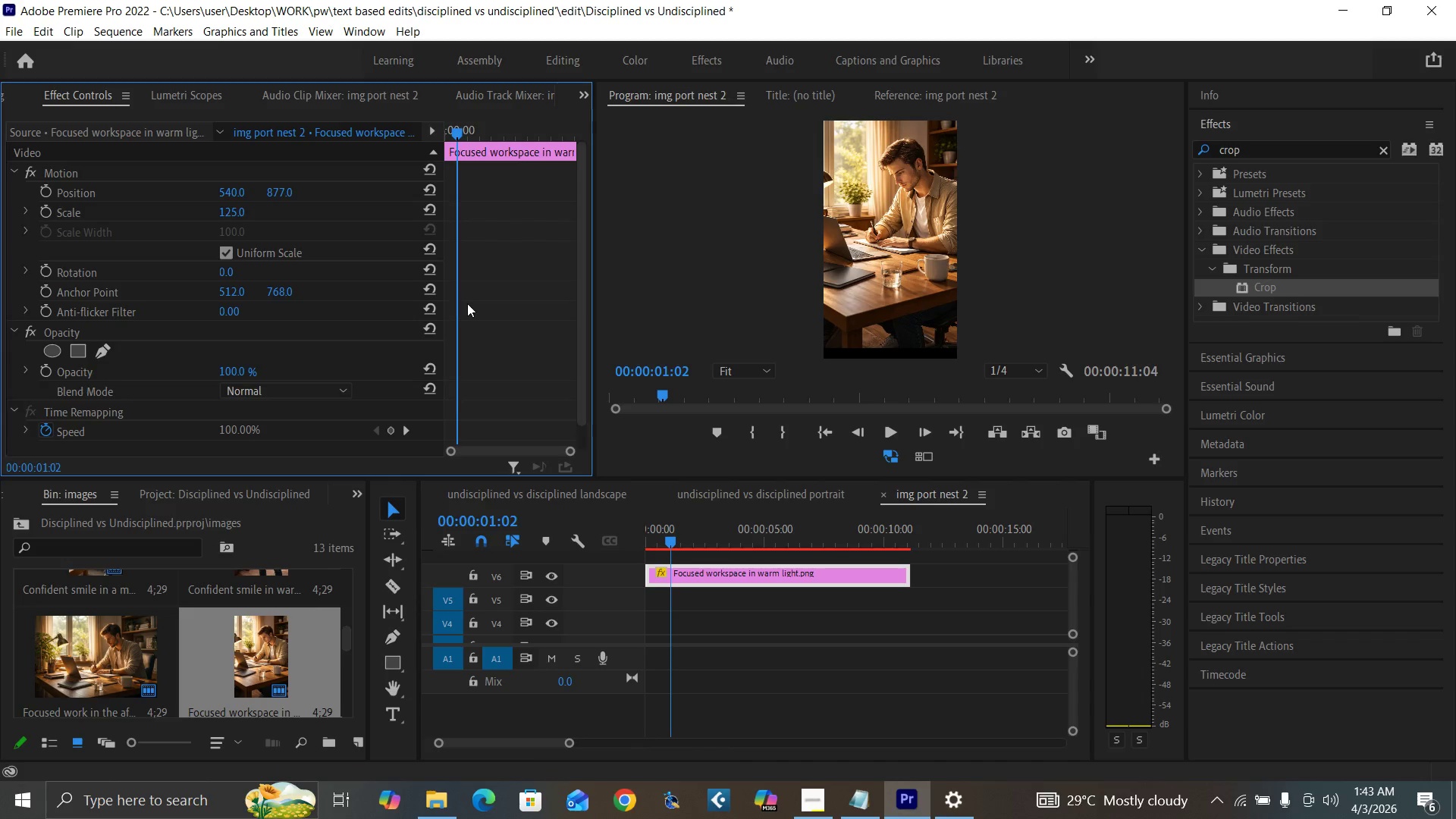 
key(Control+Z)
 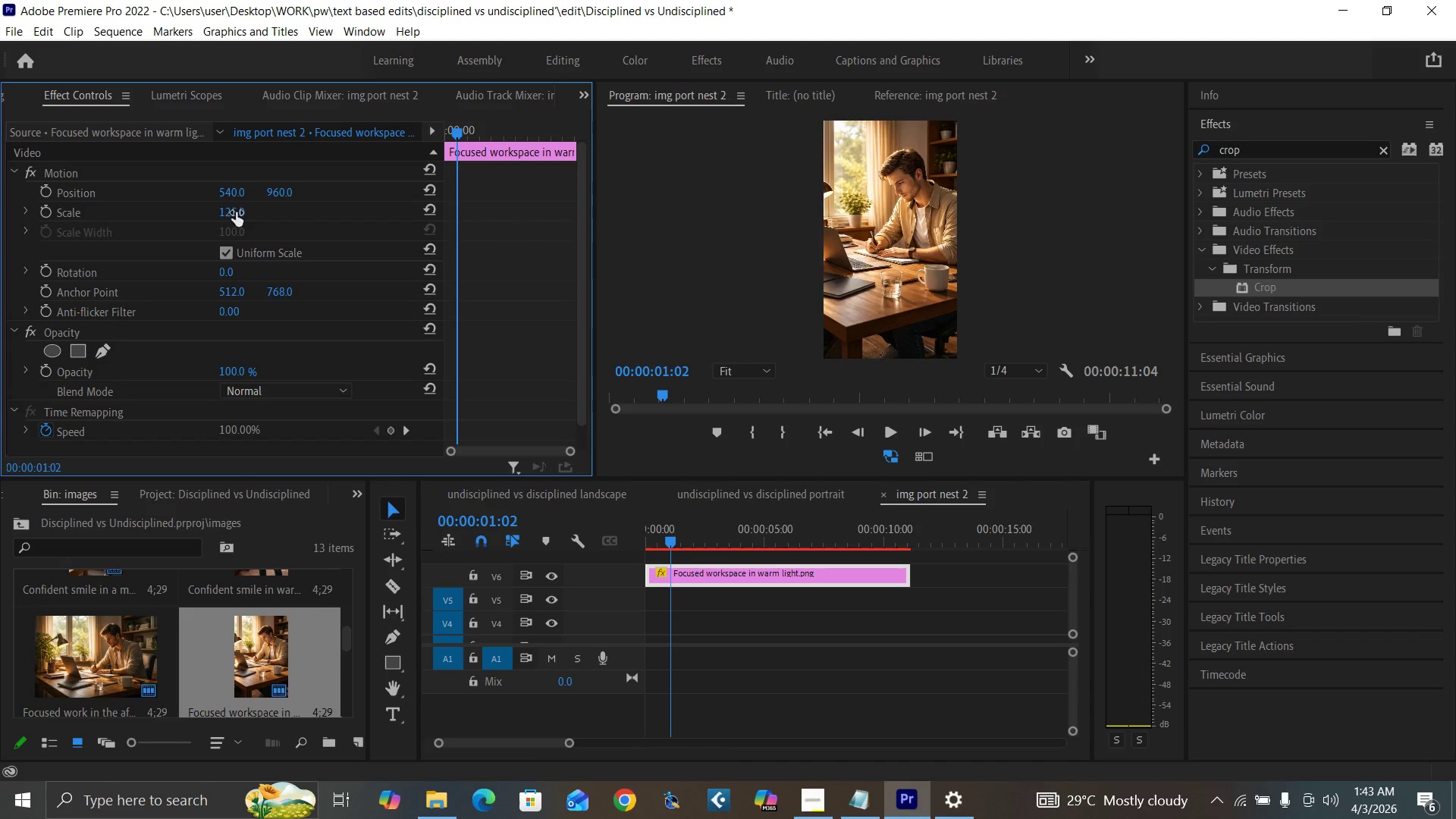 
left_click([236, 212])
 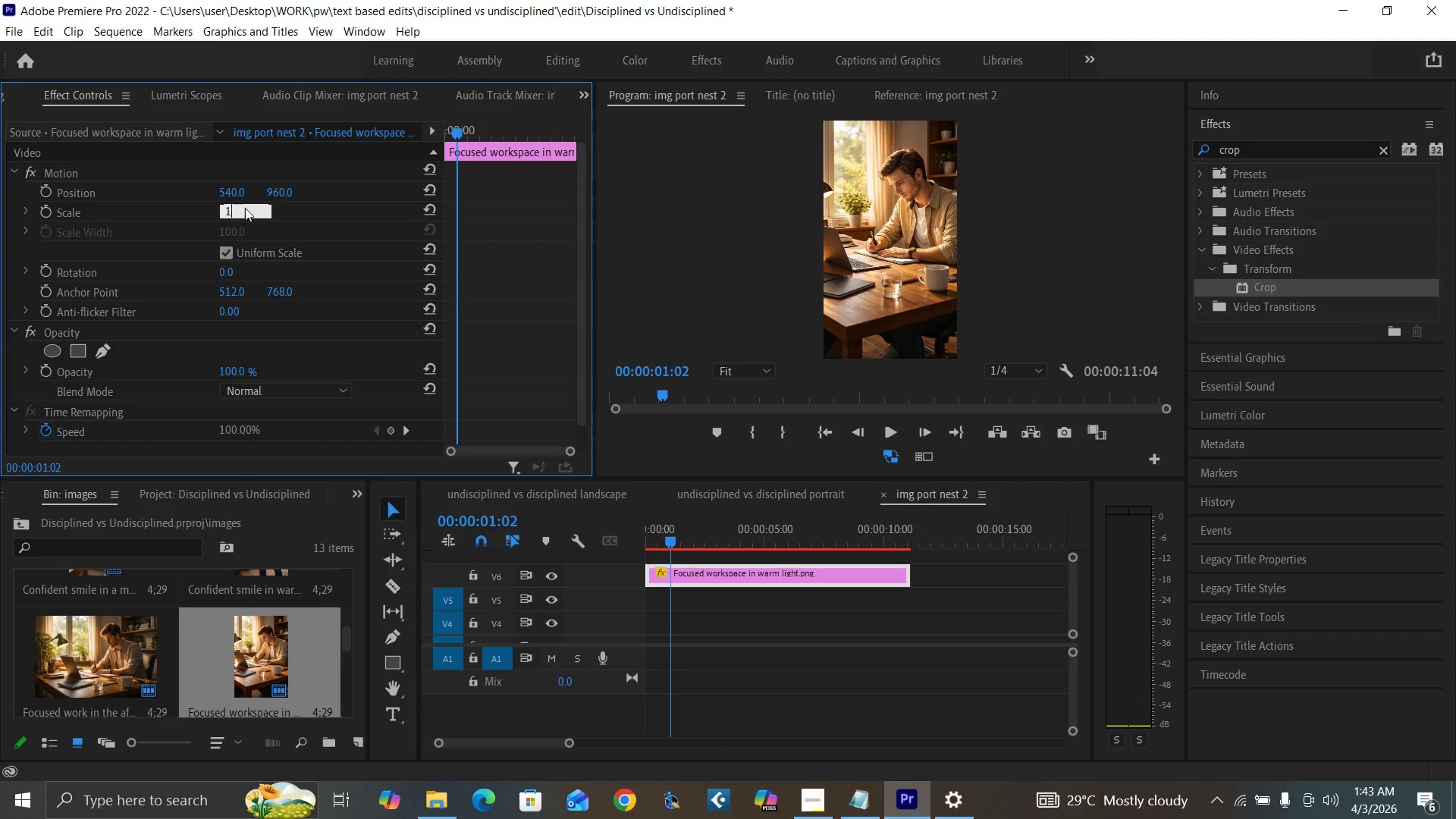 
type(135)
 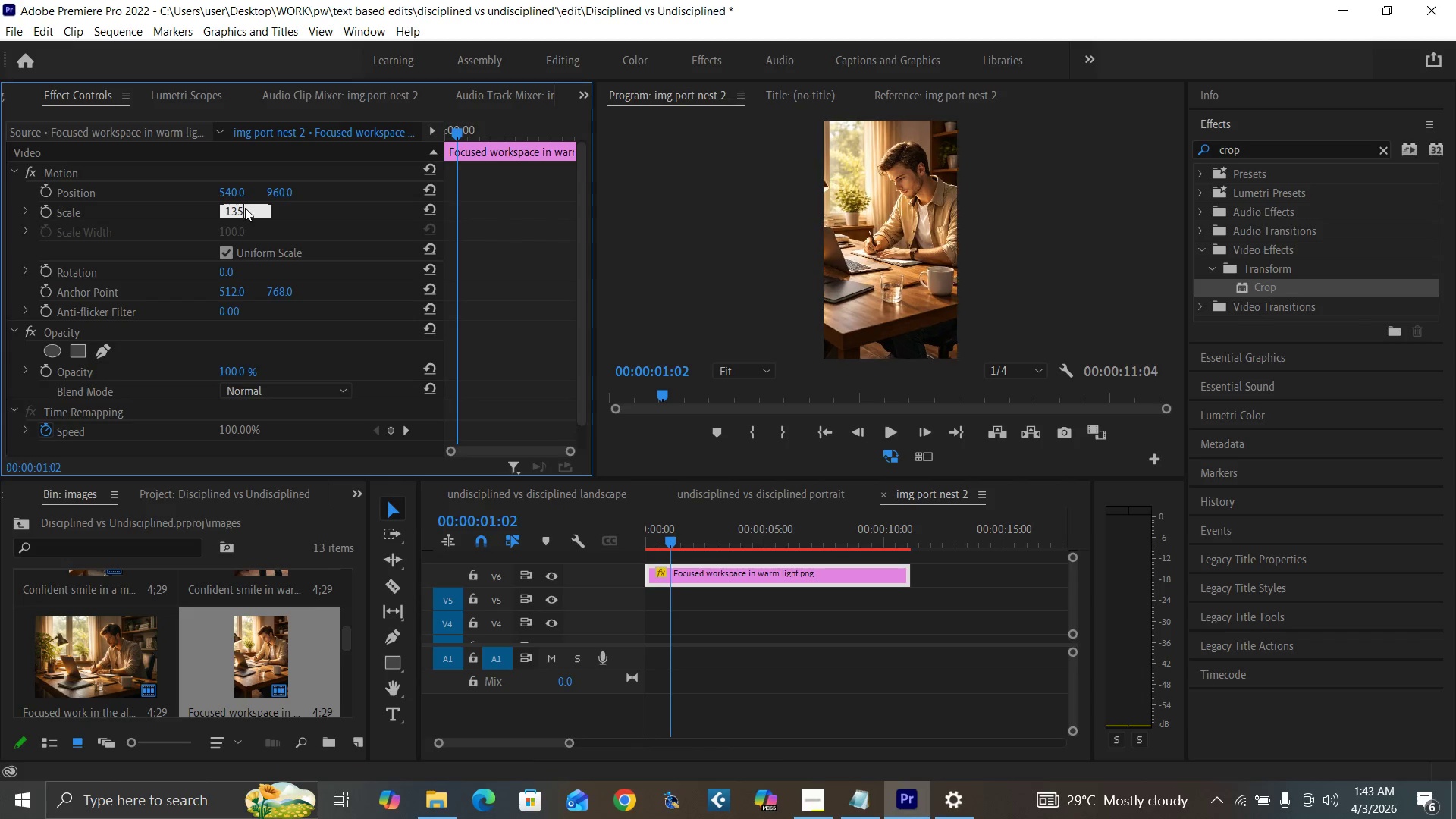 
key(Enter)
 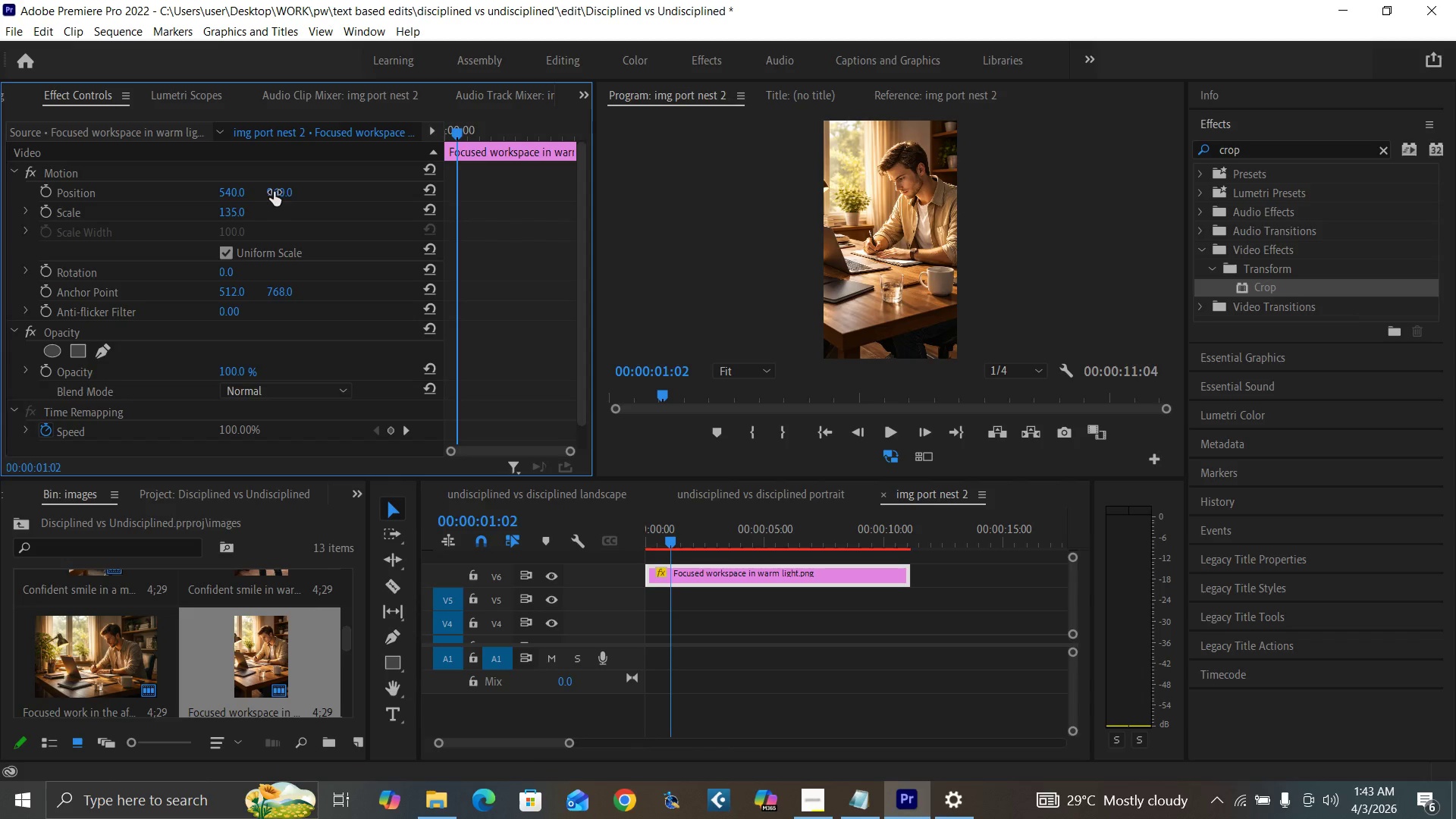 
left_click_drag(start_coordinate=[275, 193], to_coordinate=[204, 222])
 